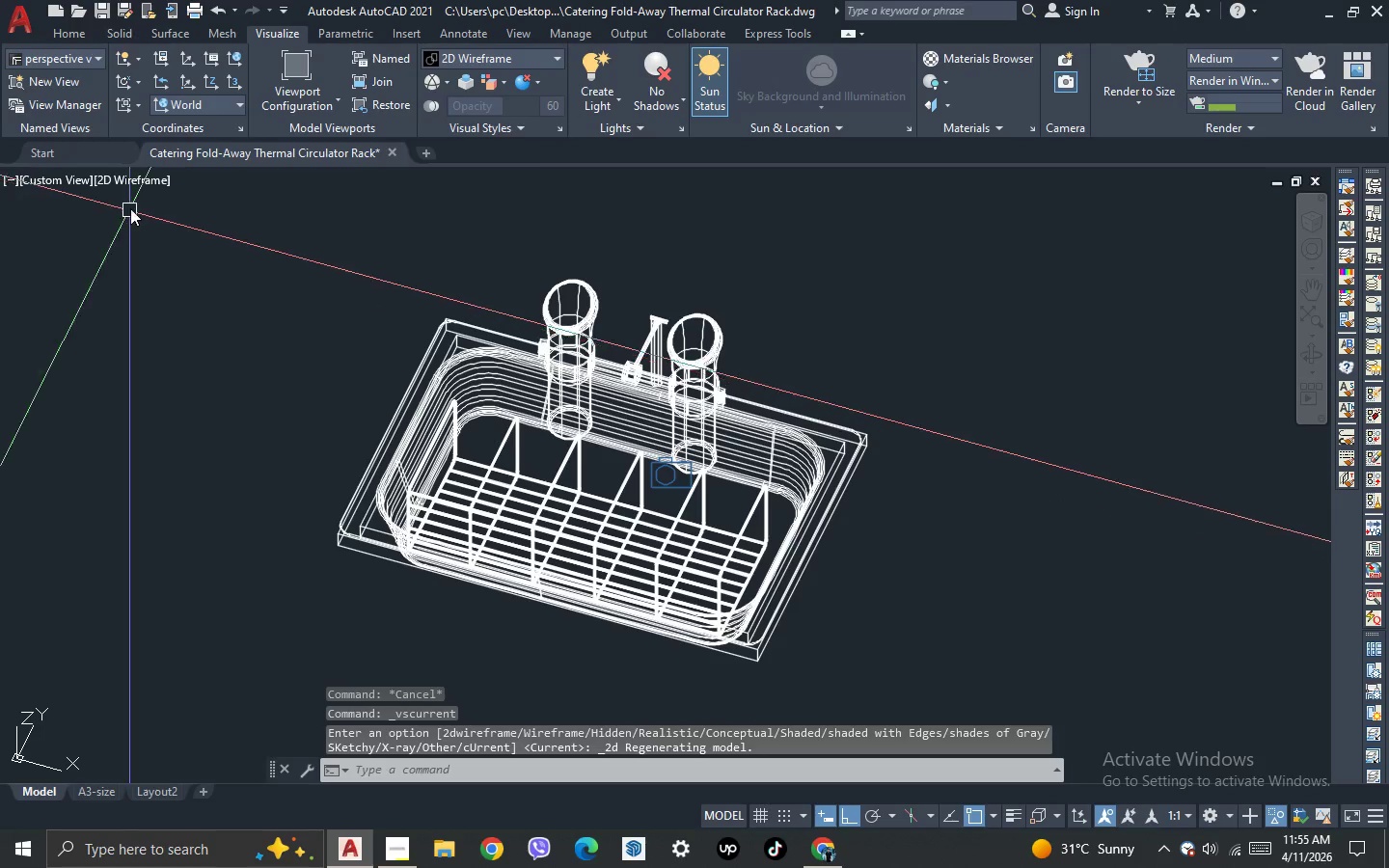 
left_click([144, 188])
 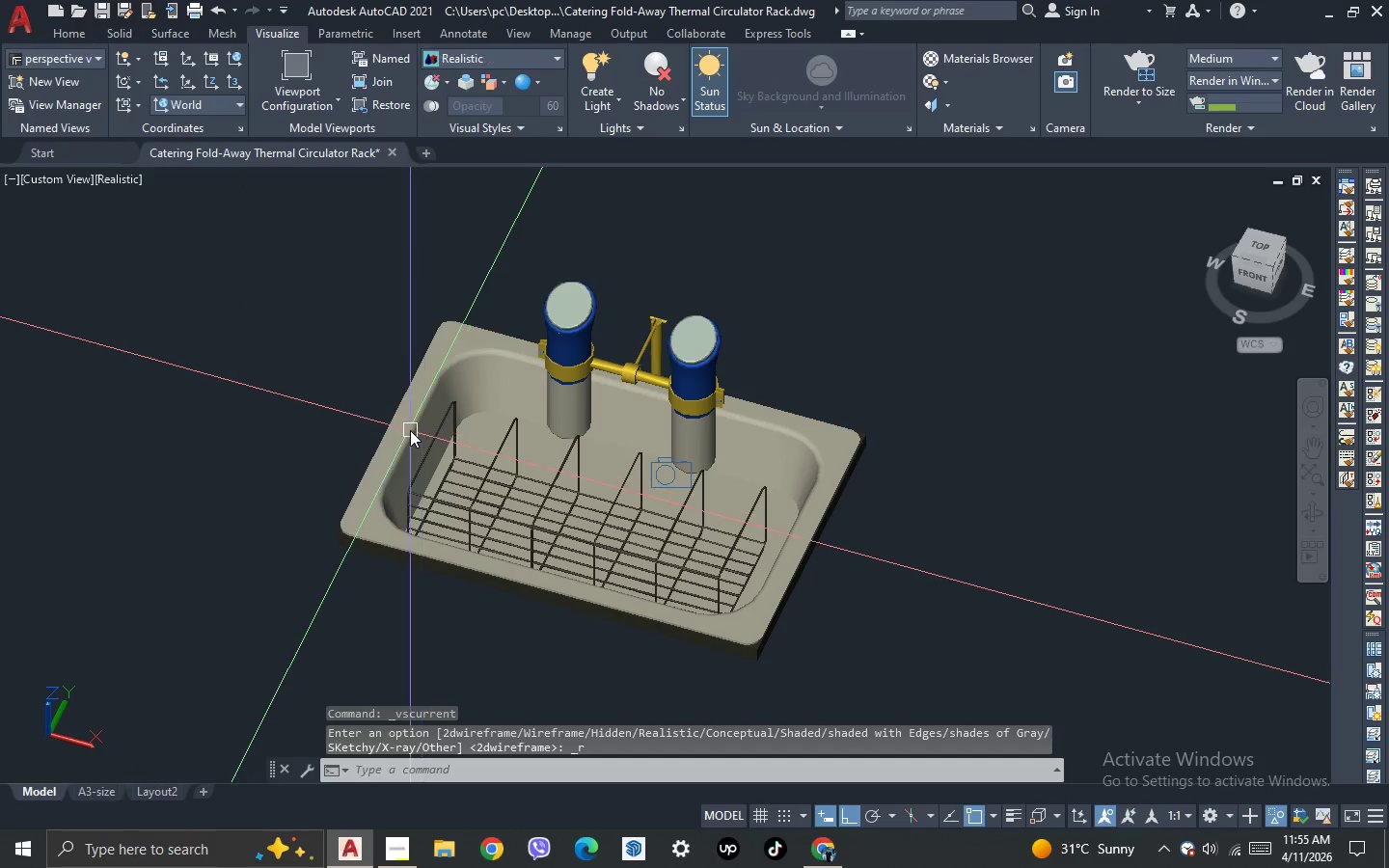 
key(3)
 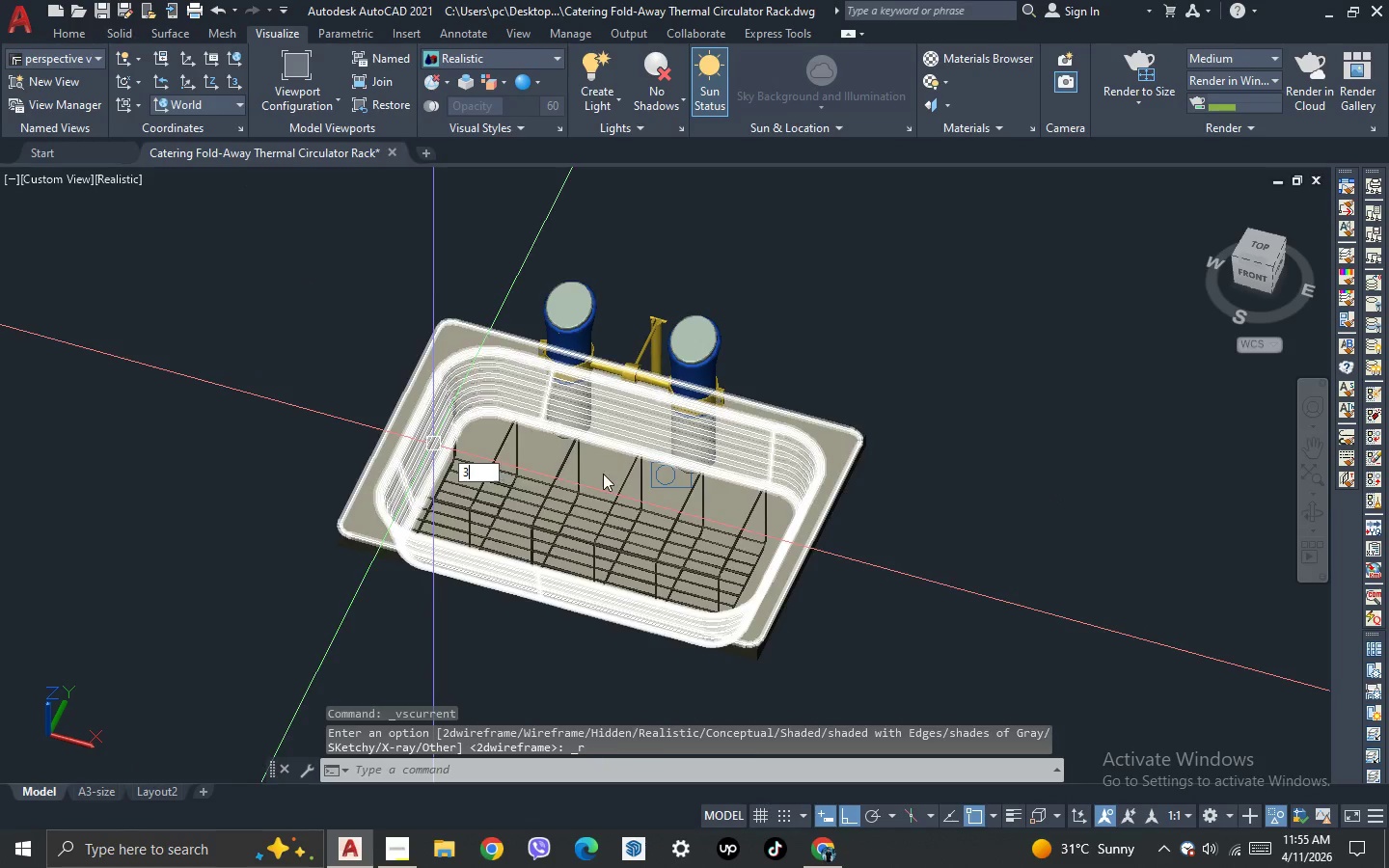 
key(Space)
 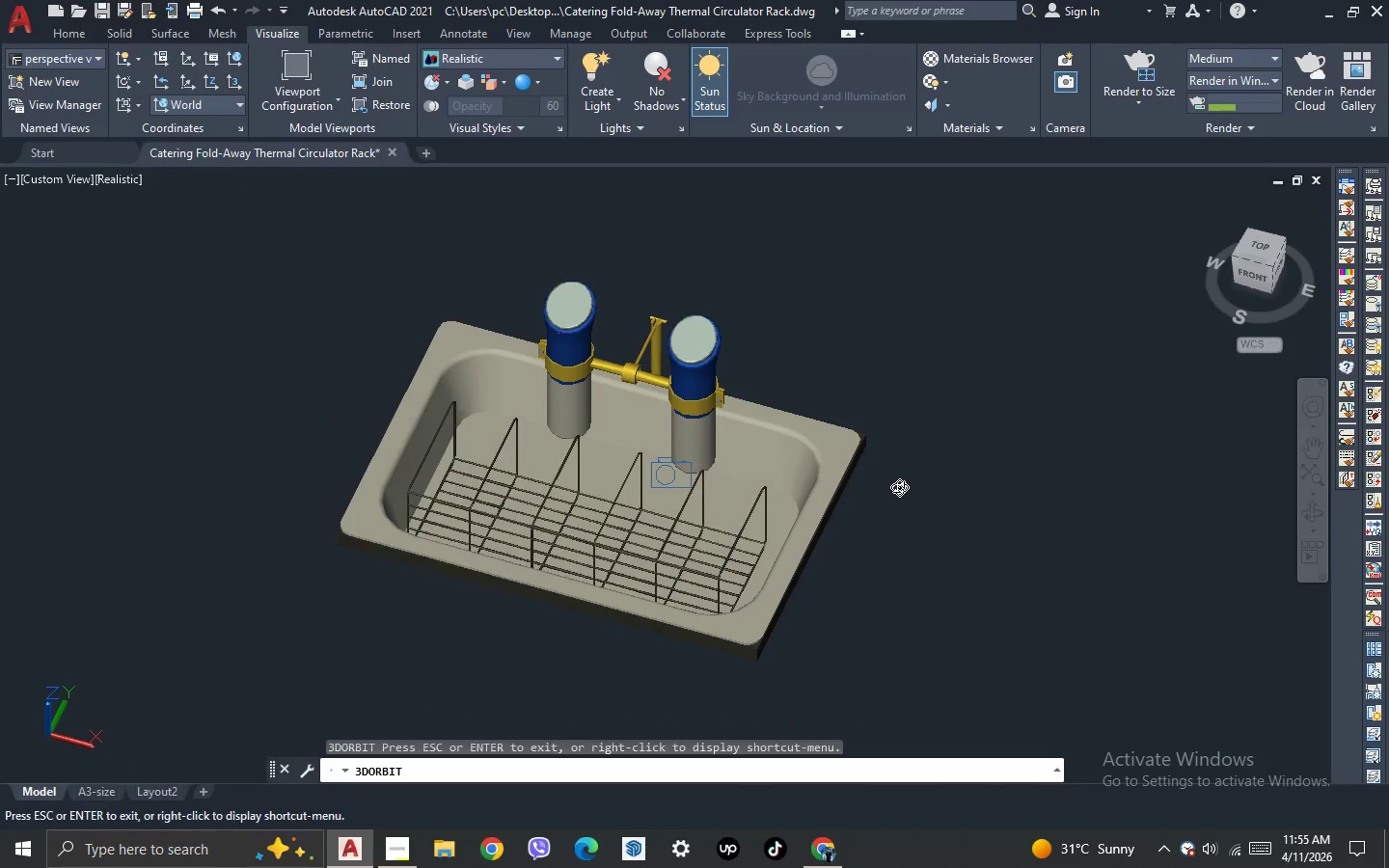 
left_click_drag(start_coordinate=[899, 487], to_coordinate=[556, 492])
 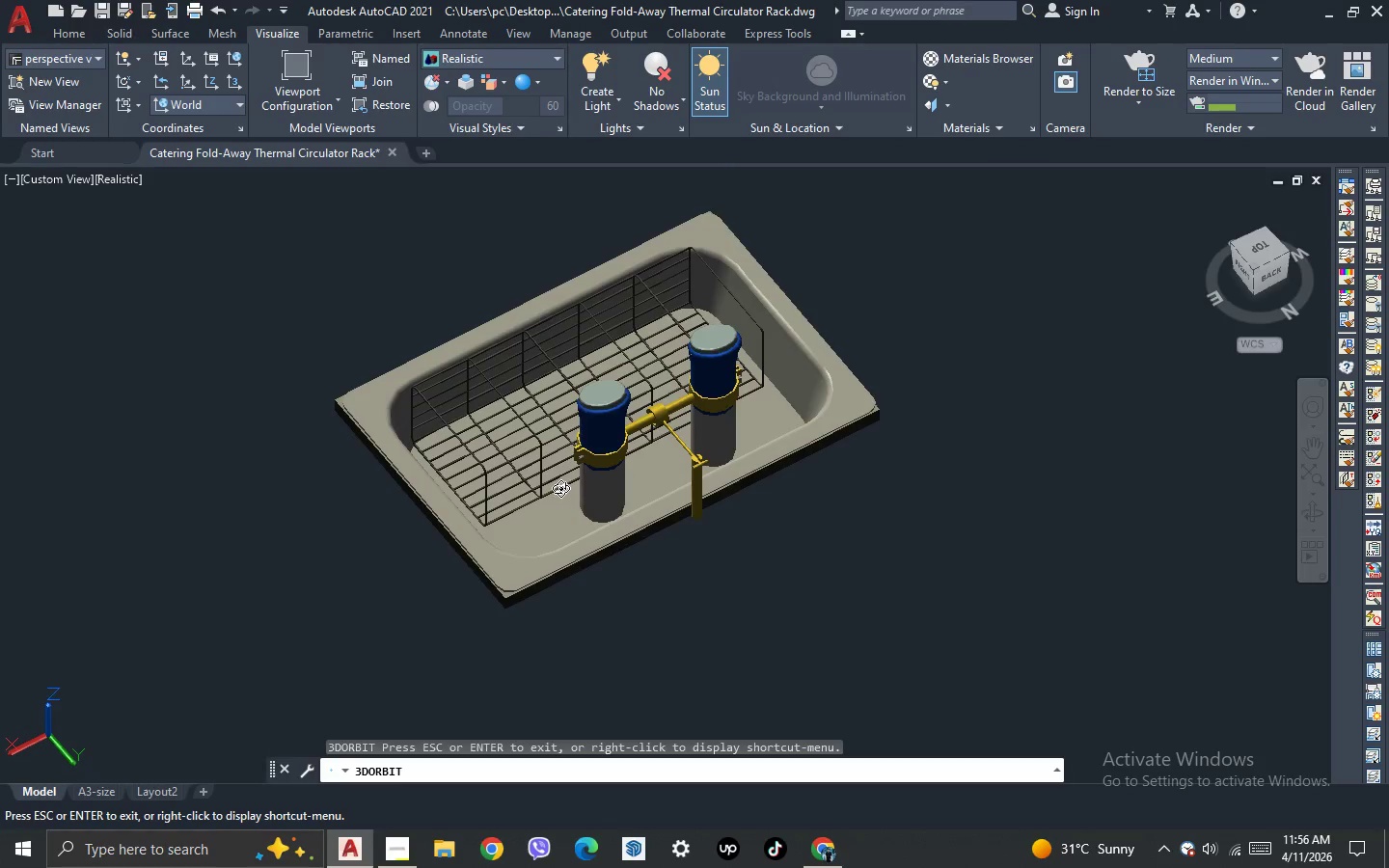 
scroll: coordinate [560, 488], scroll_direction: up, amount: 2.0
 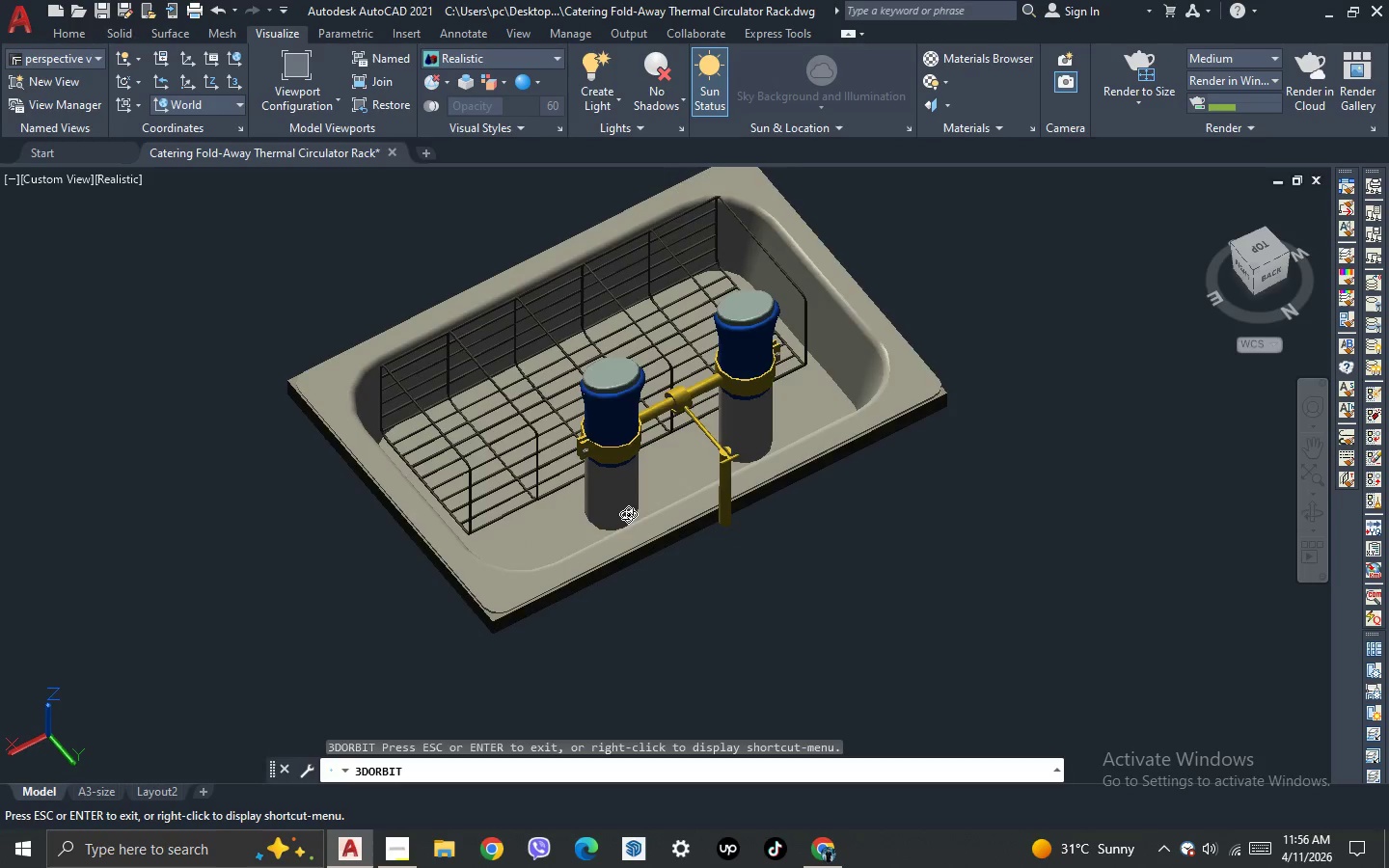 
left_click_drag(start_coordinate=[598, 548], to_coordinate=[861, 499])
 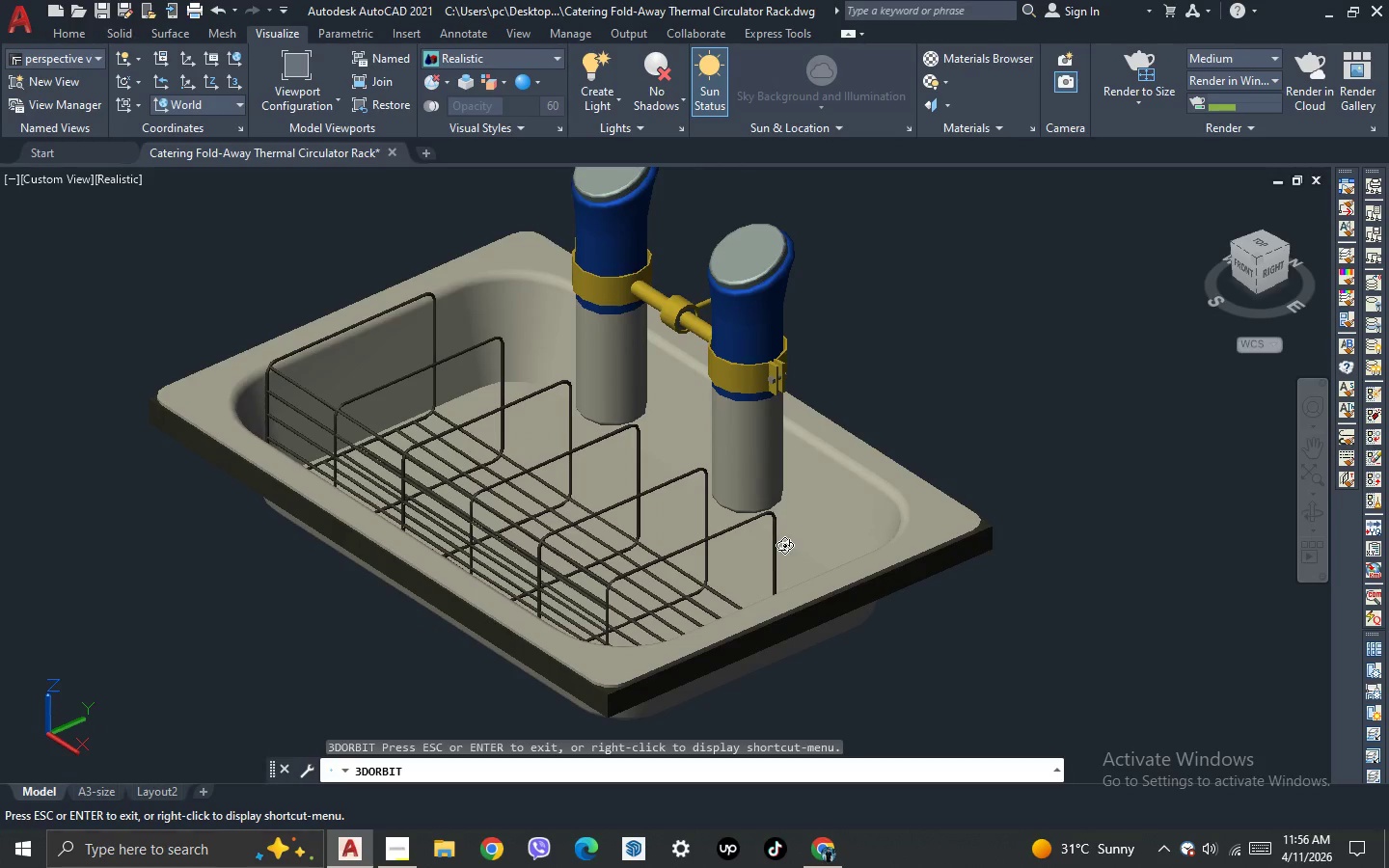 
scroll: coordinate [628, 514], scroll_direction: up, amount: 3.0
 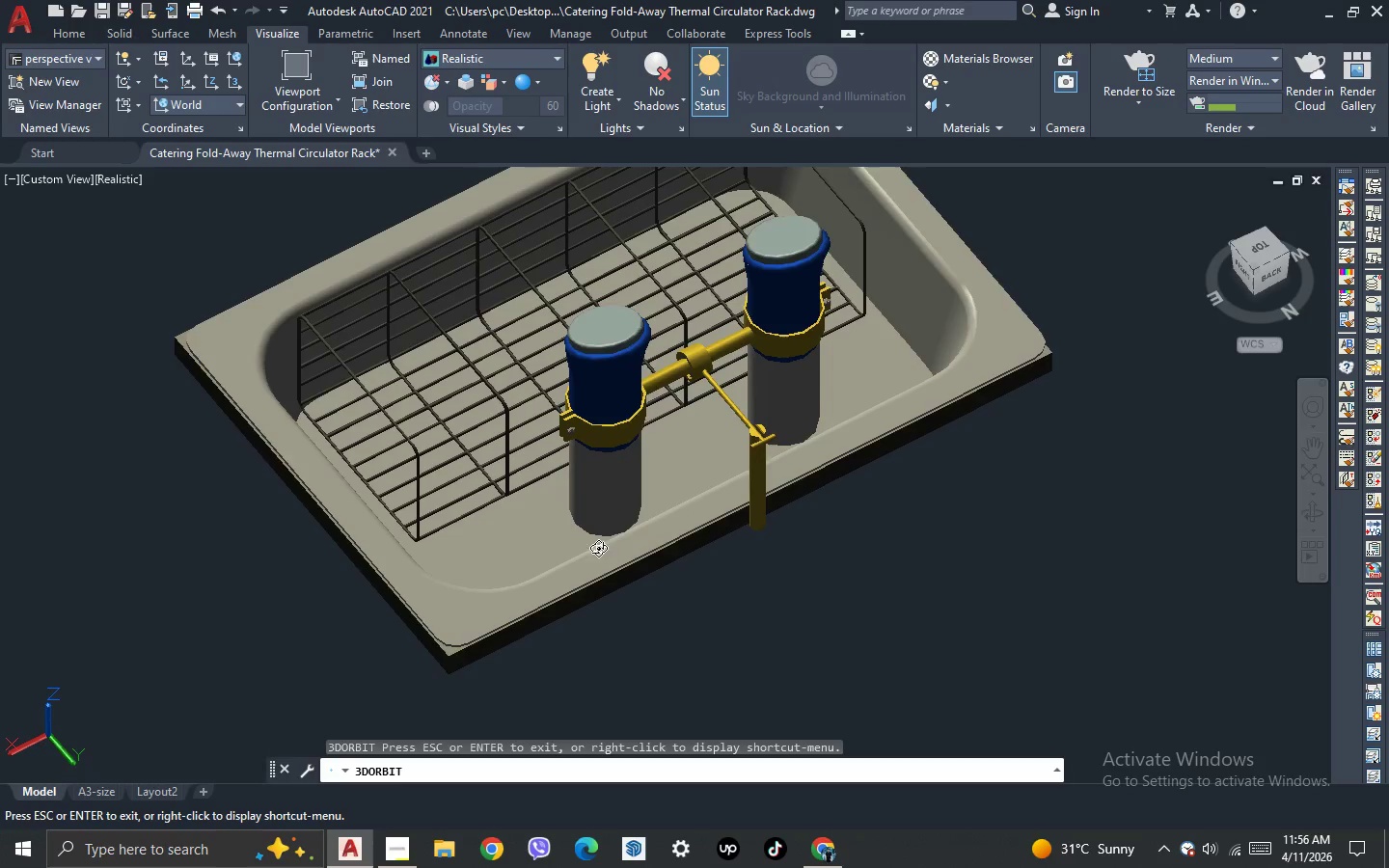 
left_click_drag(start_coordinate=[784, 545], to_coordinate=[801, 585])
 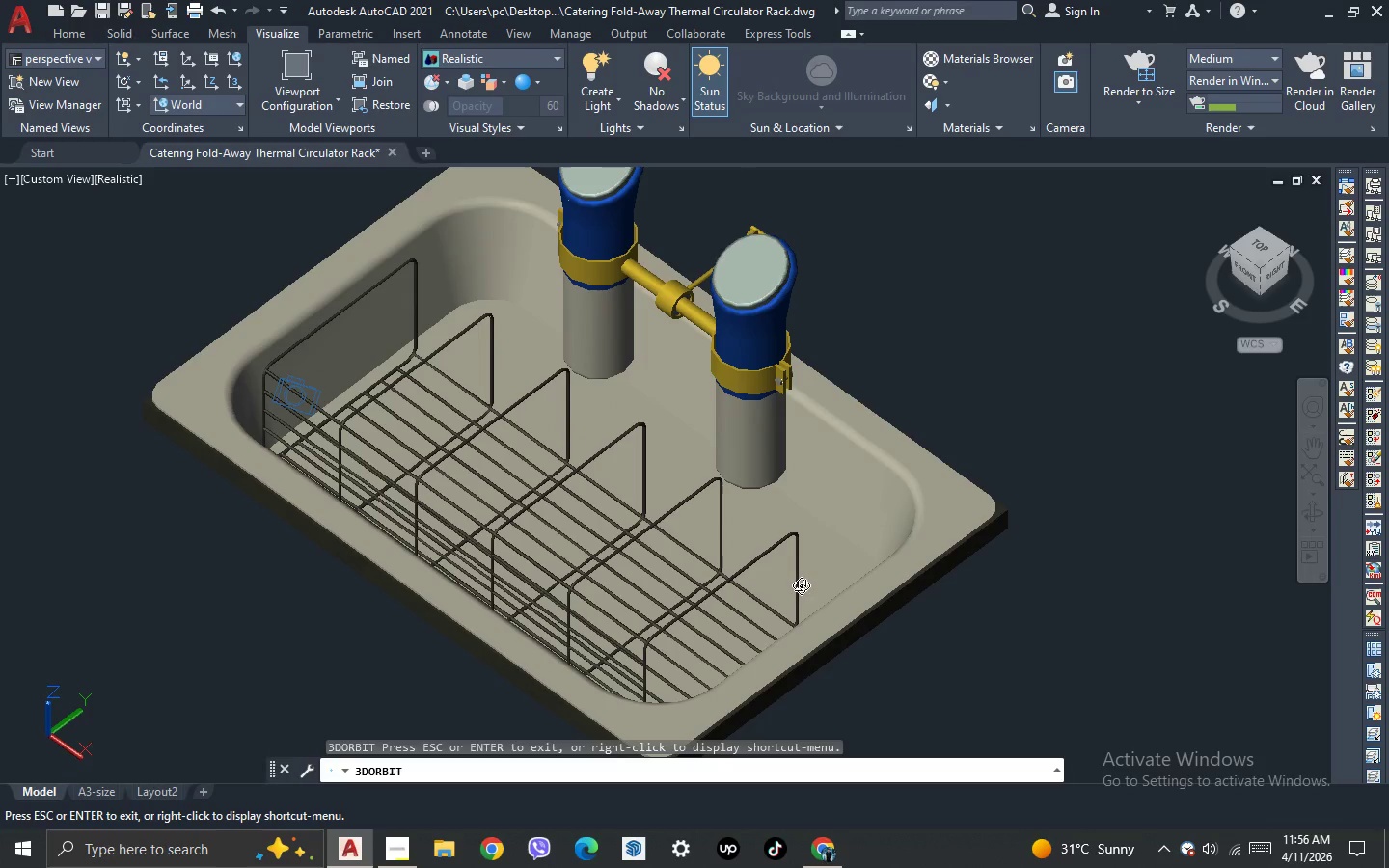 
left_click_drag(start_coordinate=[705, 530], to_coordinate=[467, 517])
 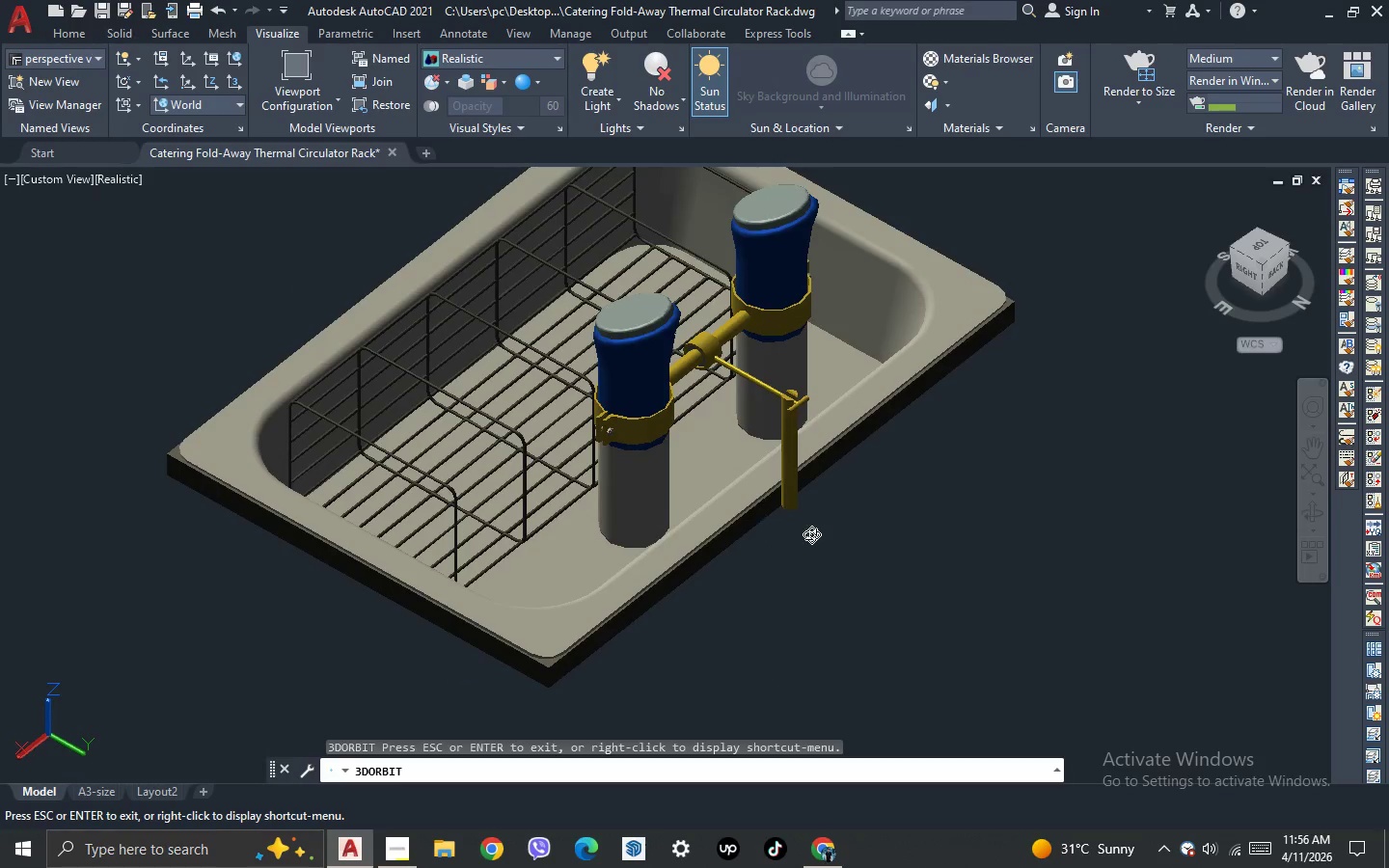 
left_click_drag(start_coordinate=[821, 537], to_coordinate=[836, 495])
 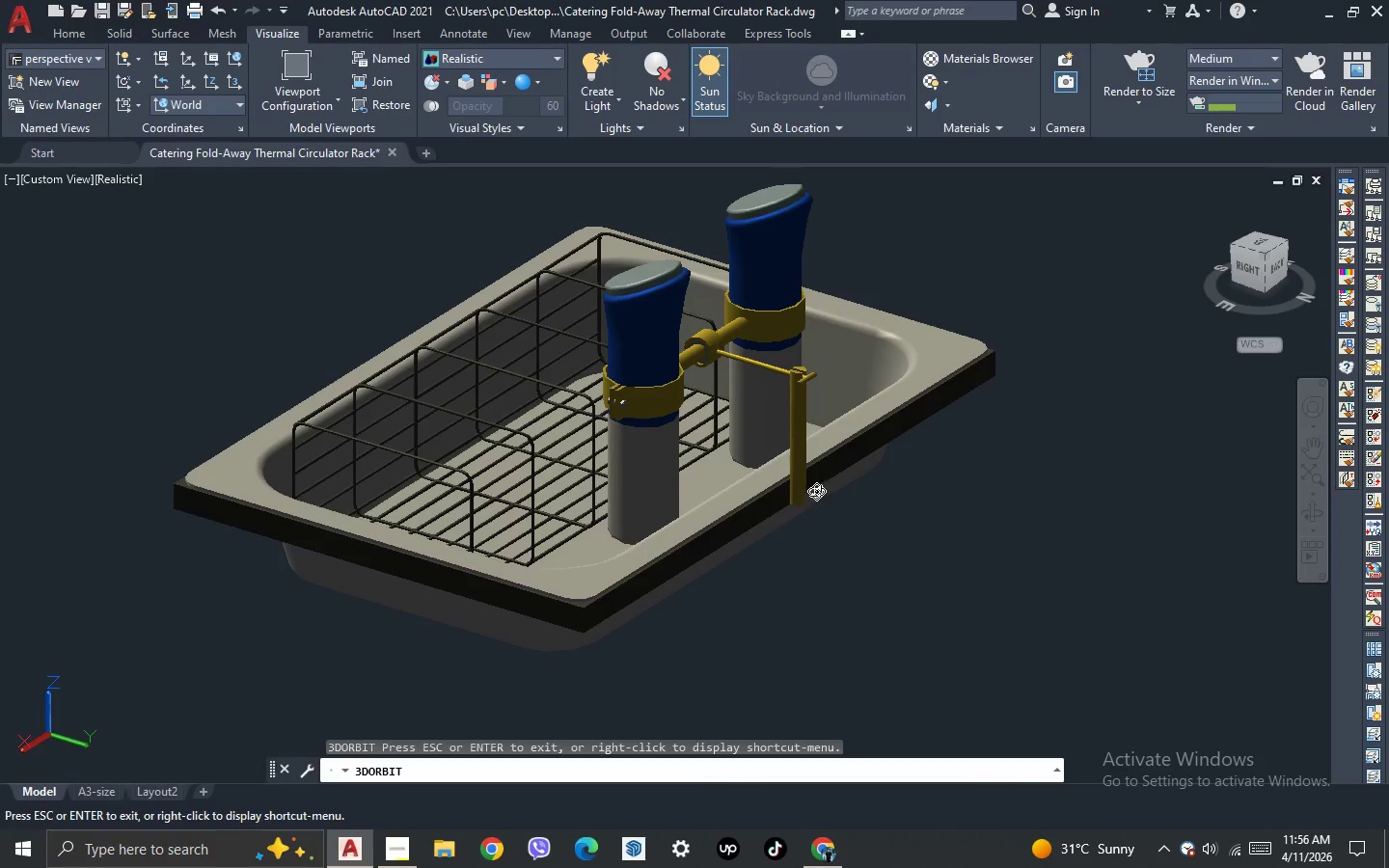 
key(Escape)
 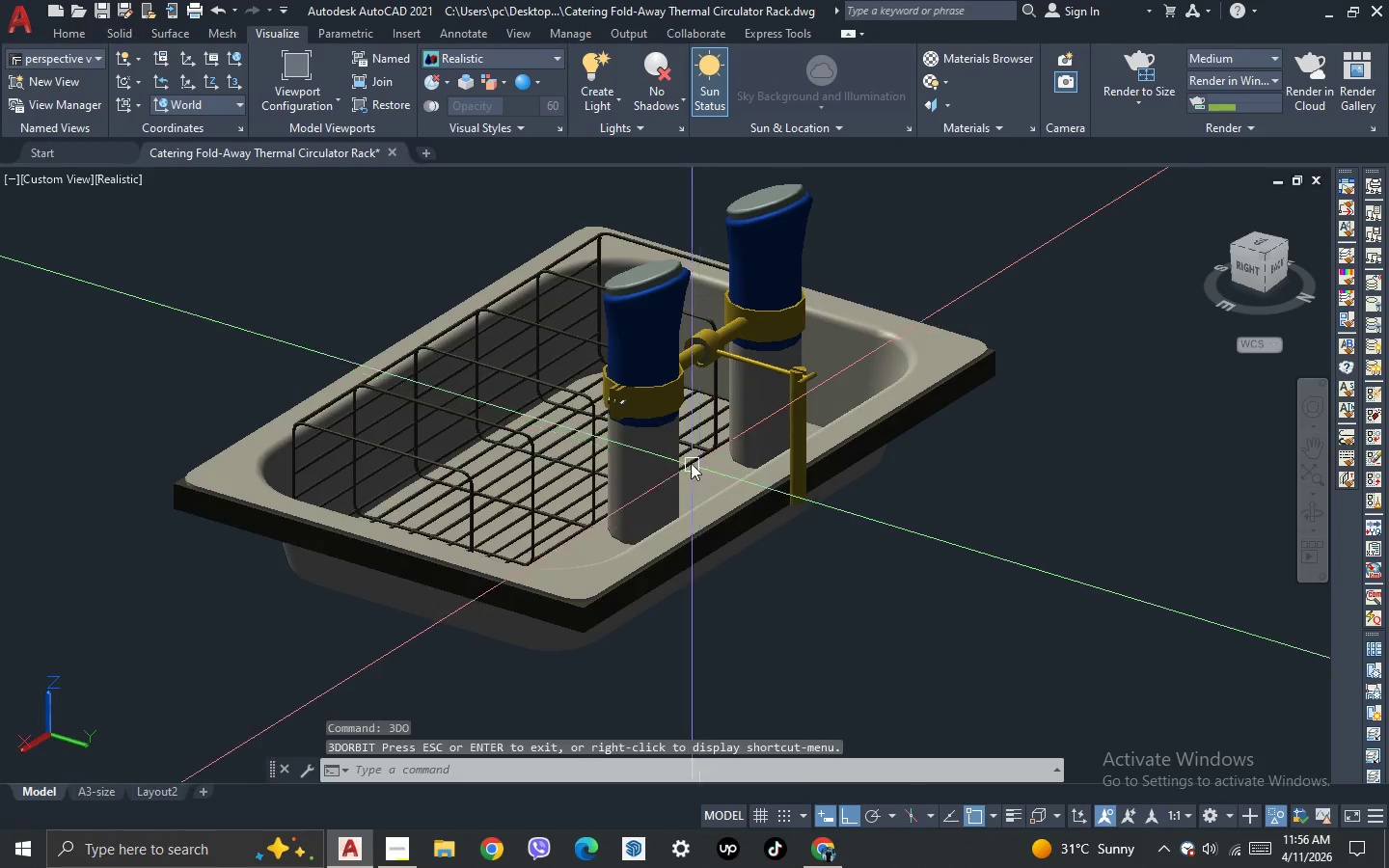 
scroll: coordinate [593, 423], scroll_direction: up, amount: 5.0
 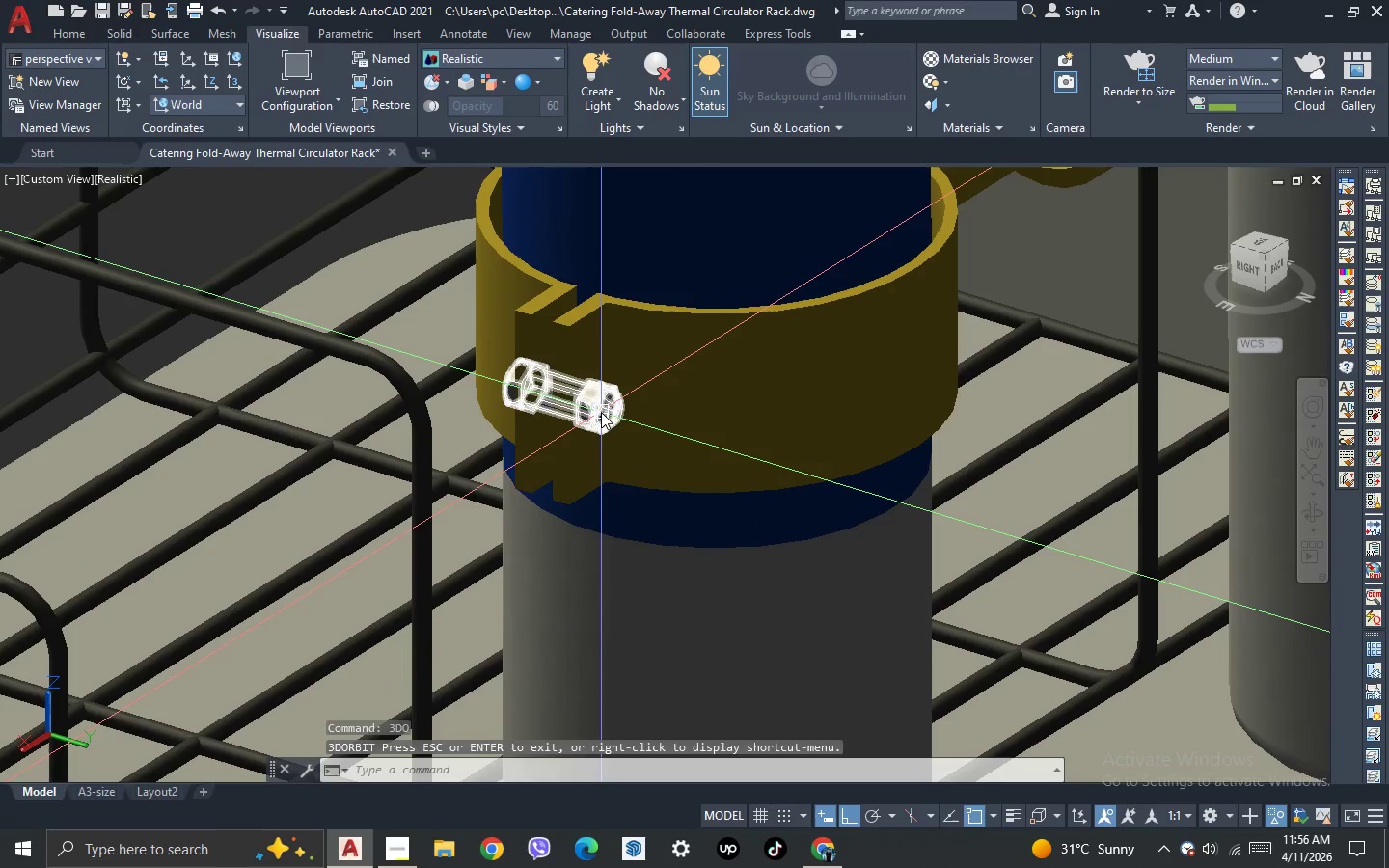 
left_click([601, 412])
 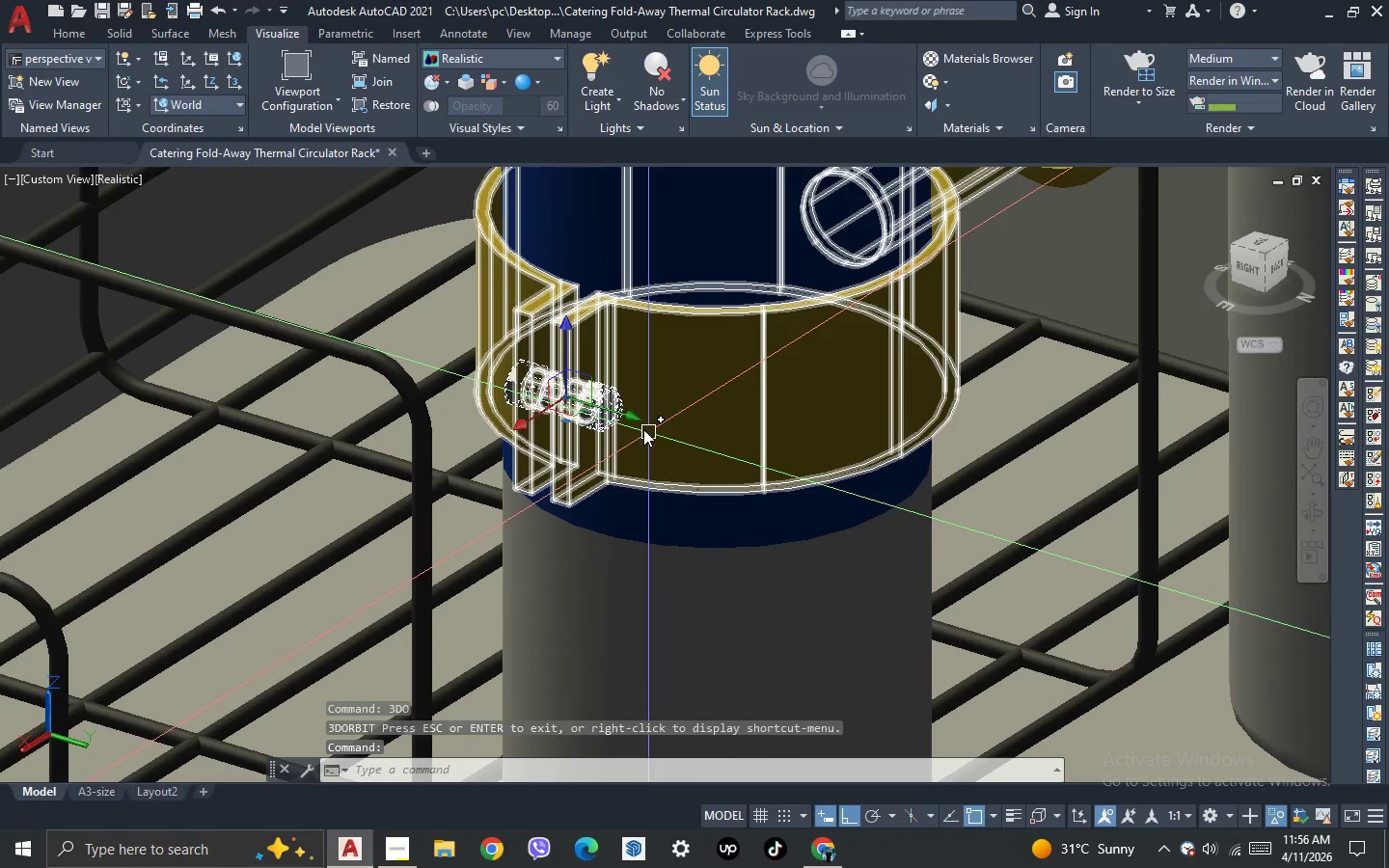 
scroll: coordinate [429, 396], scroll_direction: up, amount: 2.0
 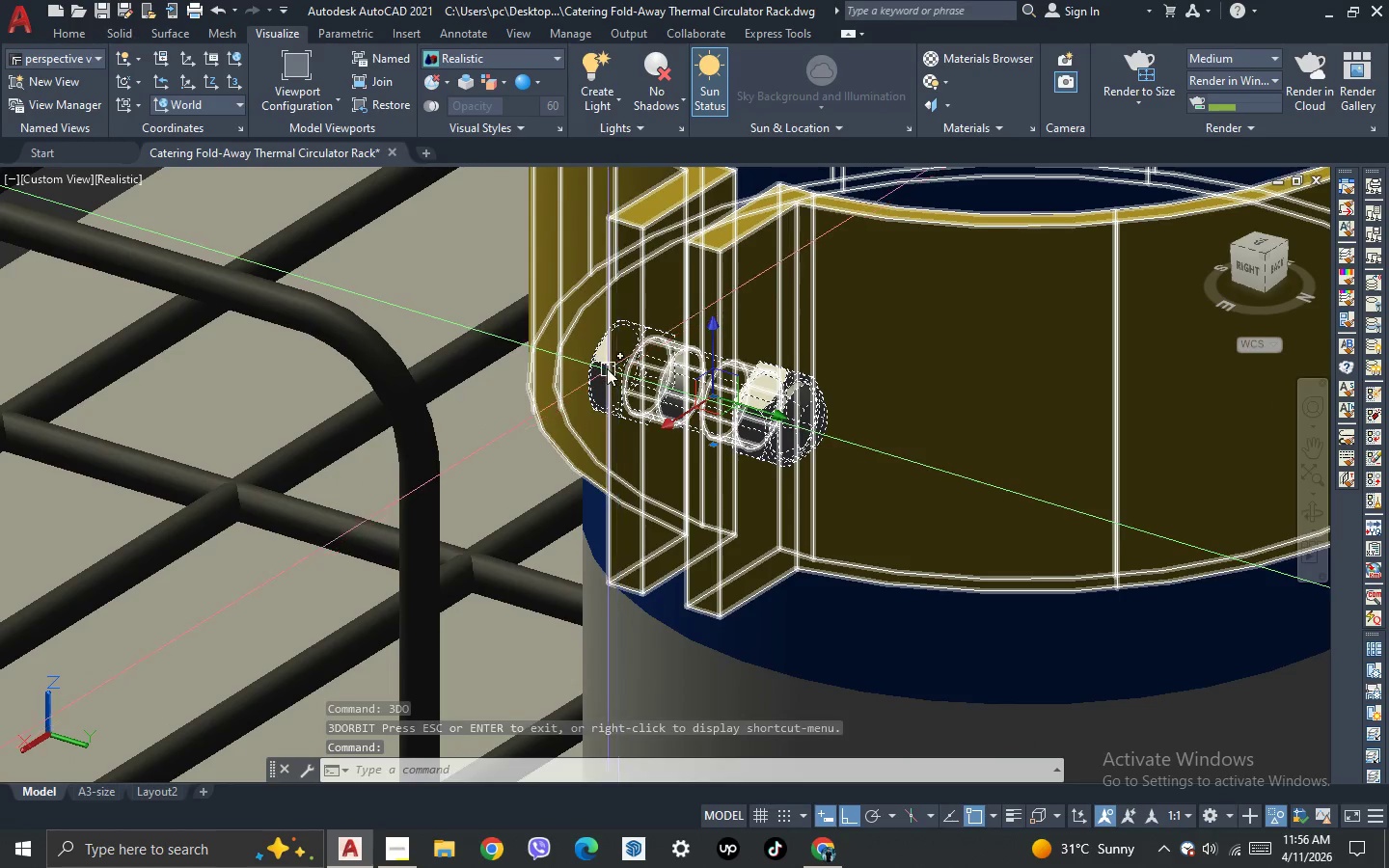 
left_click([604, 368])
 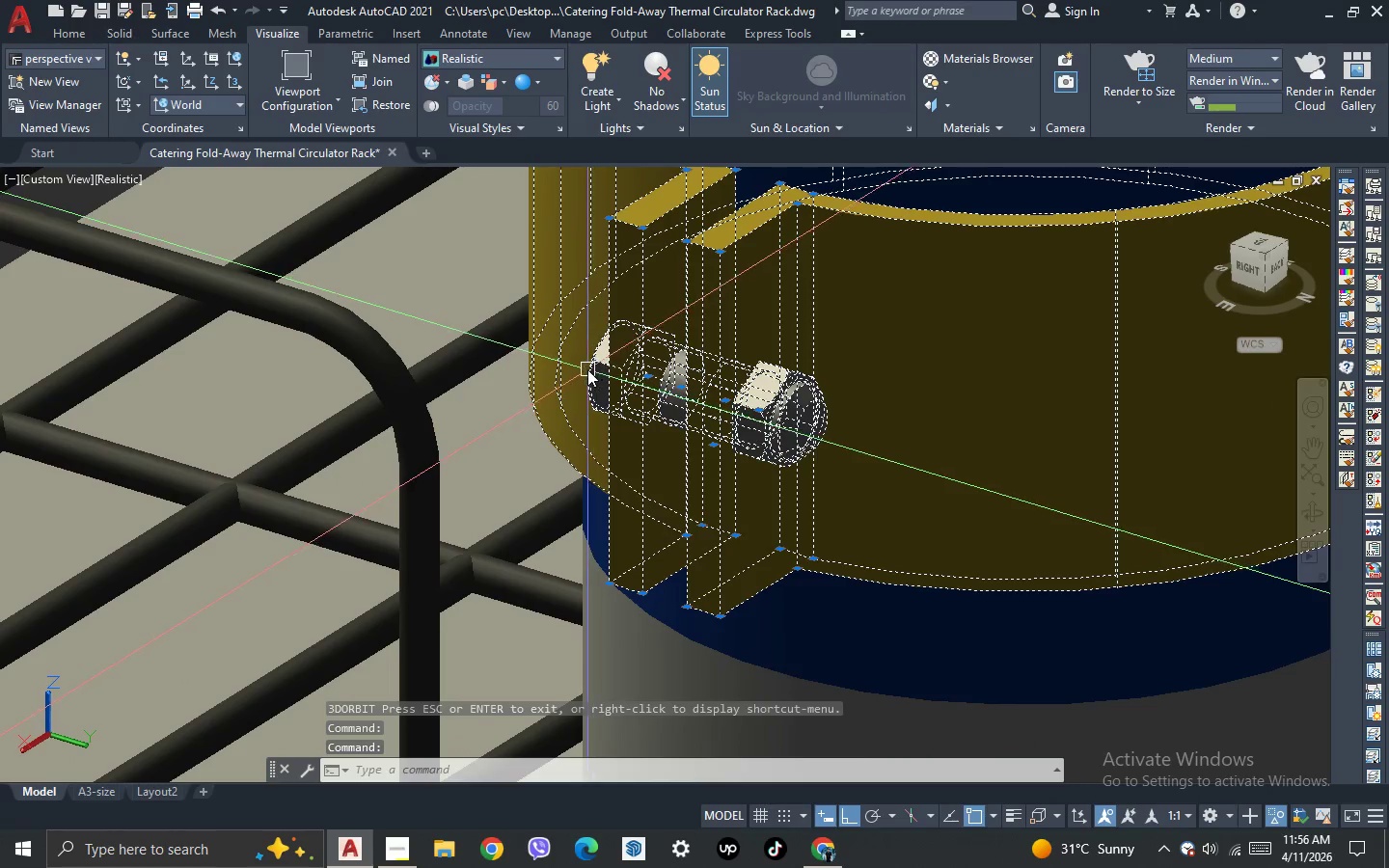 
key(Escape)
 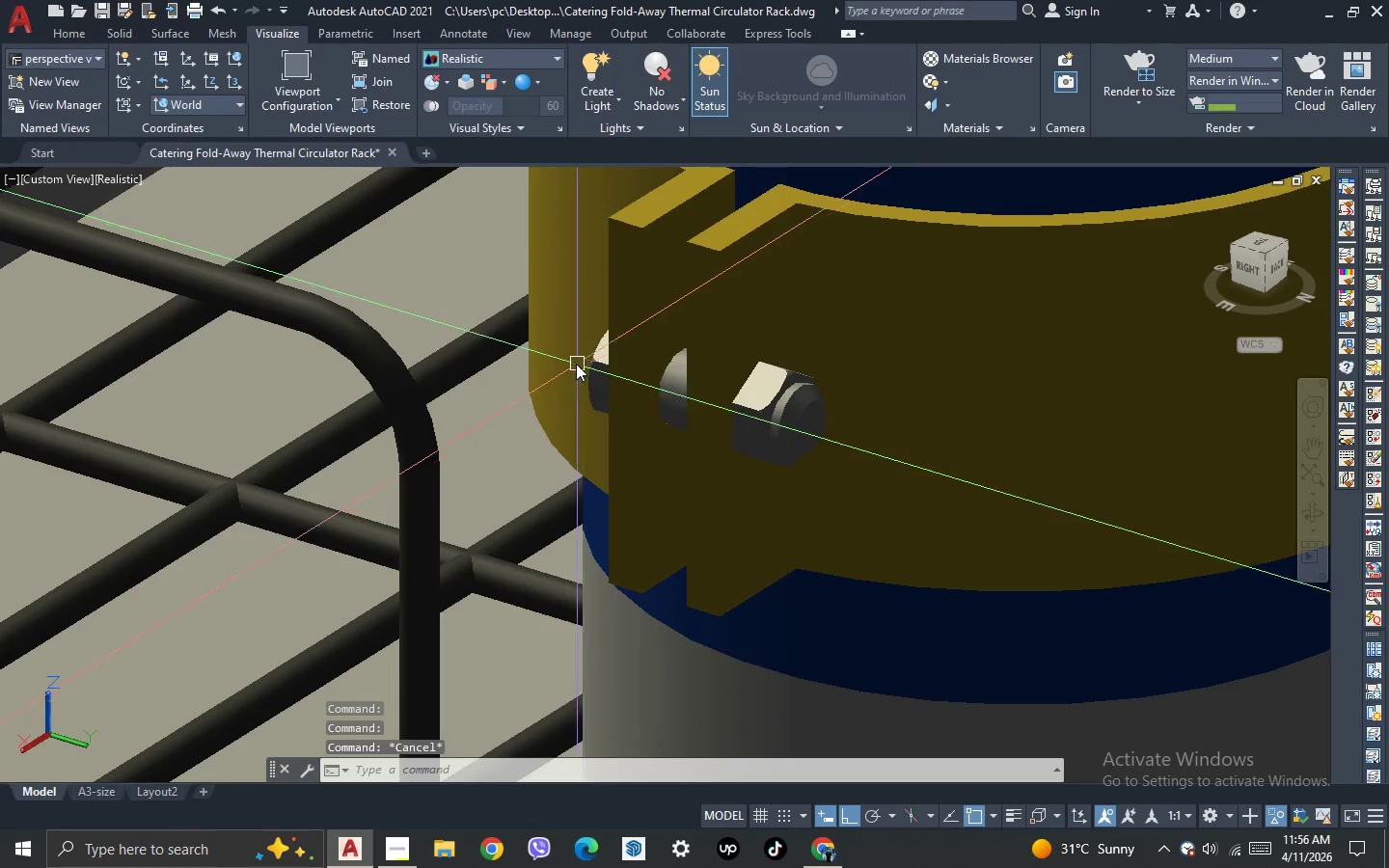 
scroll: coordinate [576, 364], scroll_direction: down, amount: 2.0
 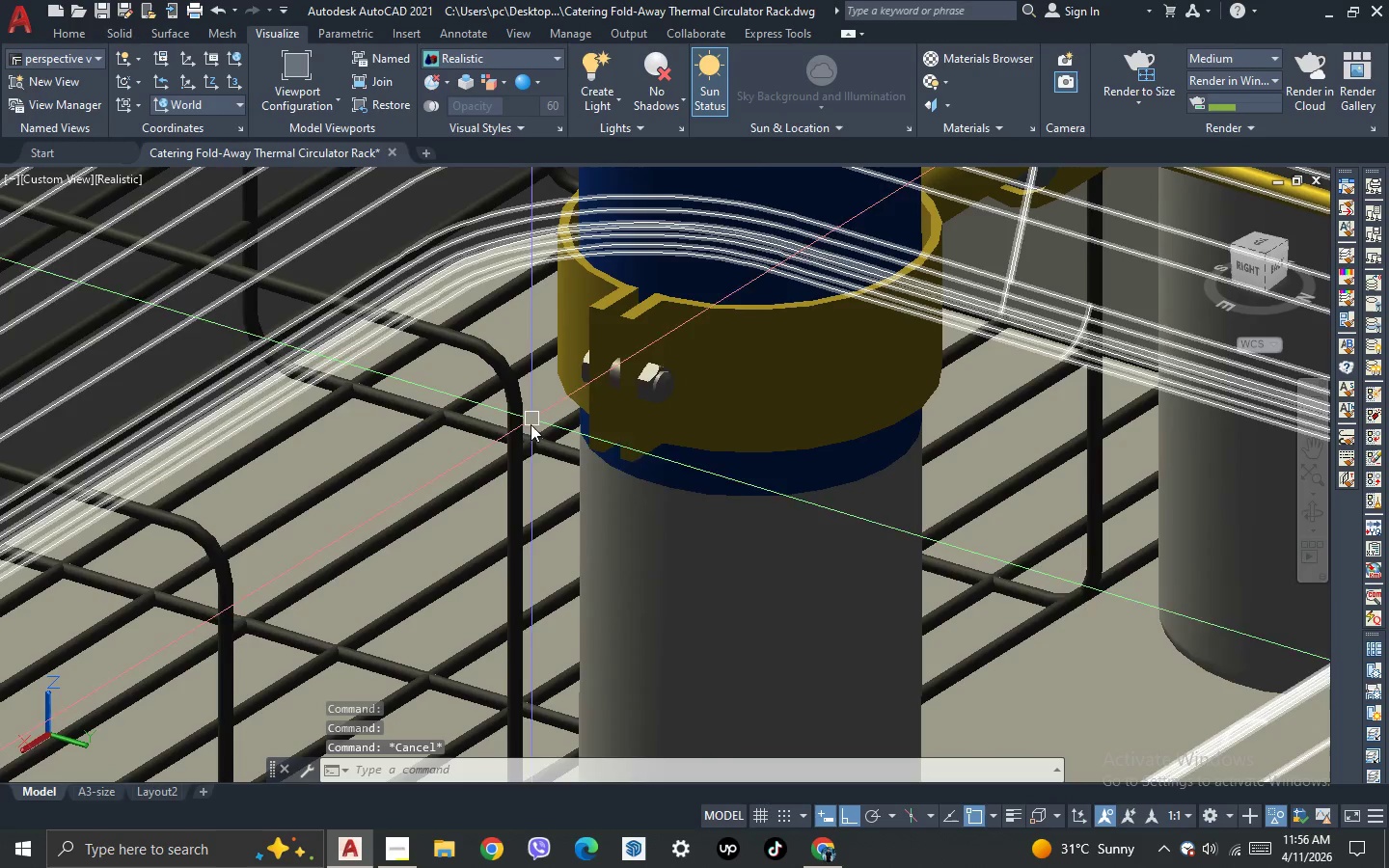 
key(3)
 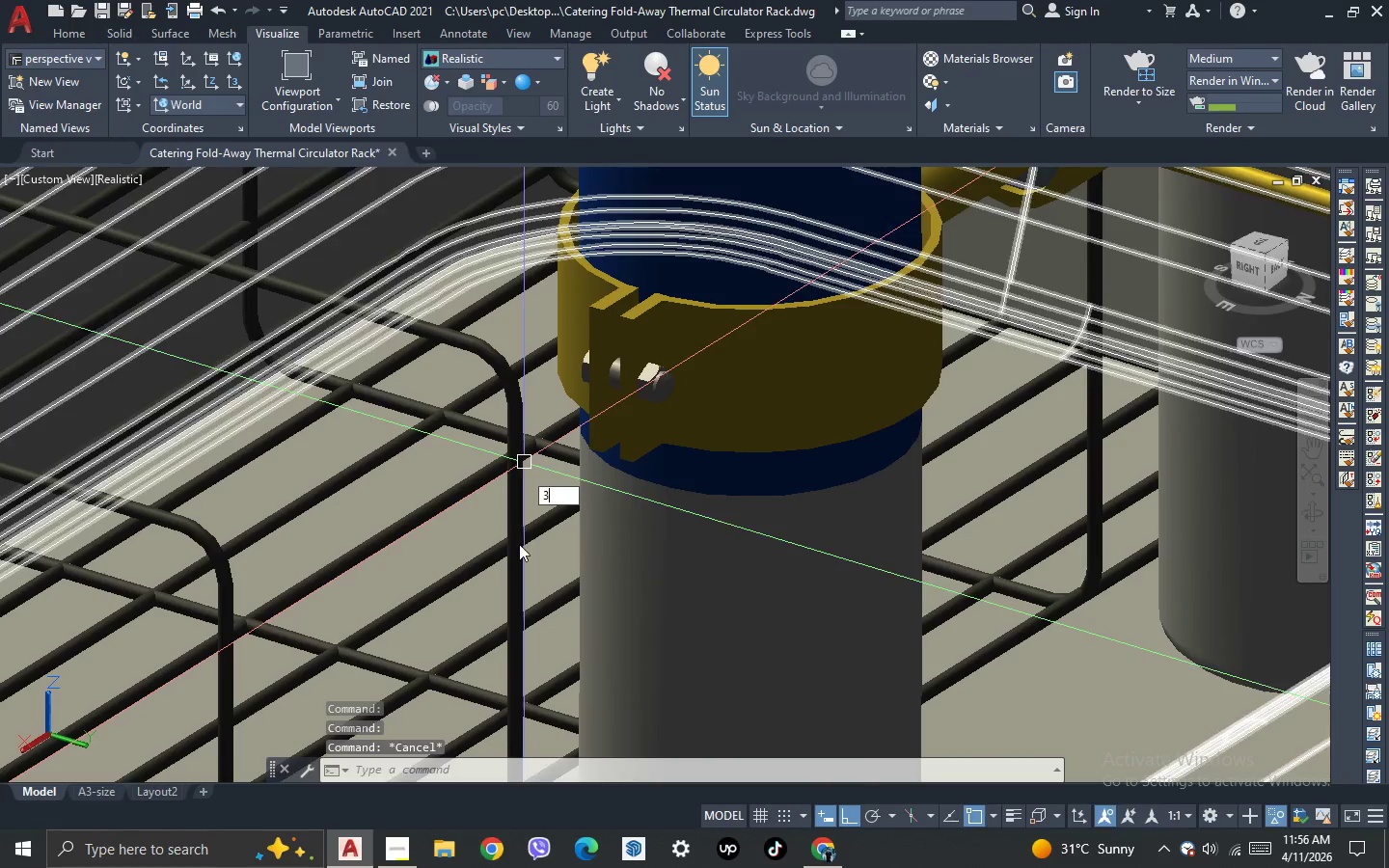 
key(Space)
 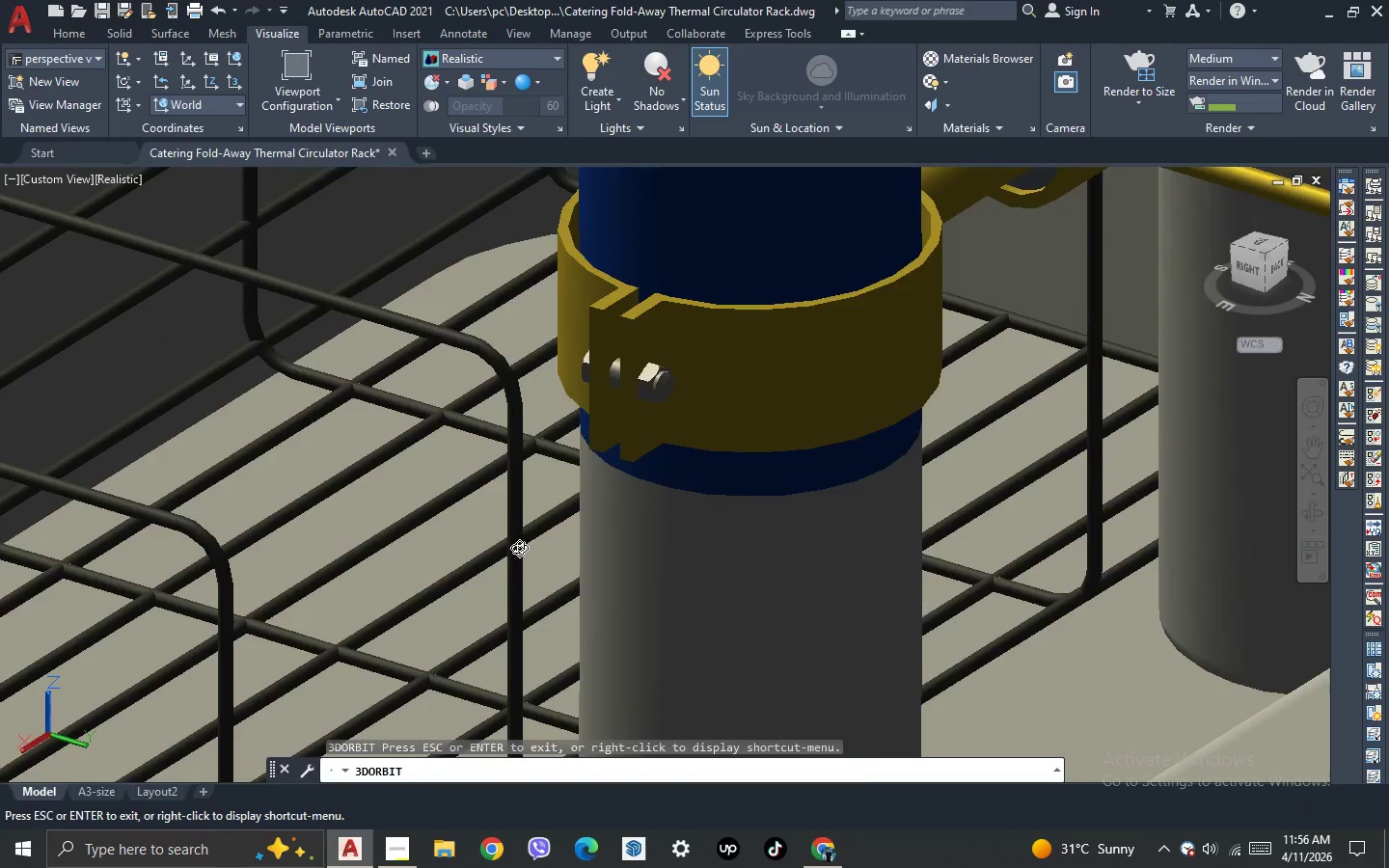 
left_click_drag(start_coordinate=[519, 547], to_coordinate=[639, 573])
 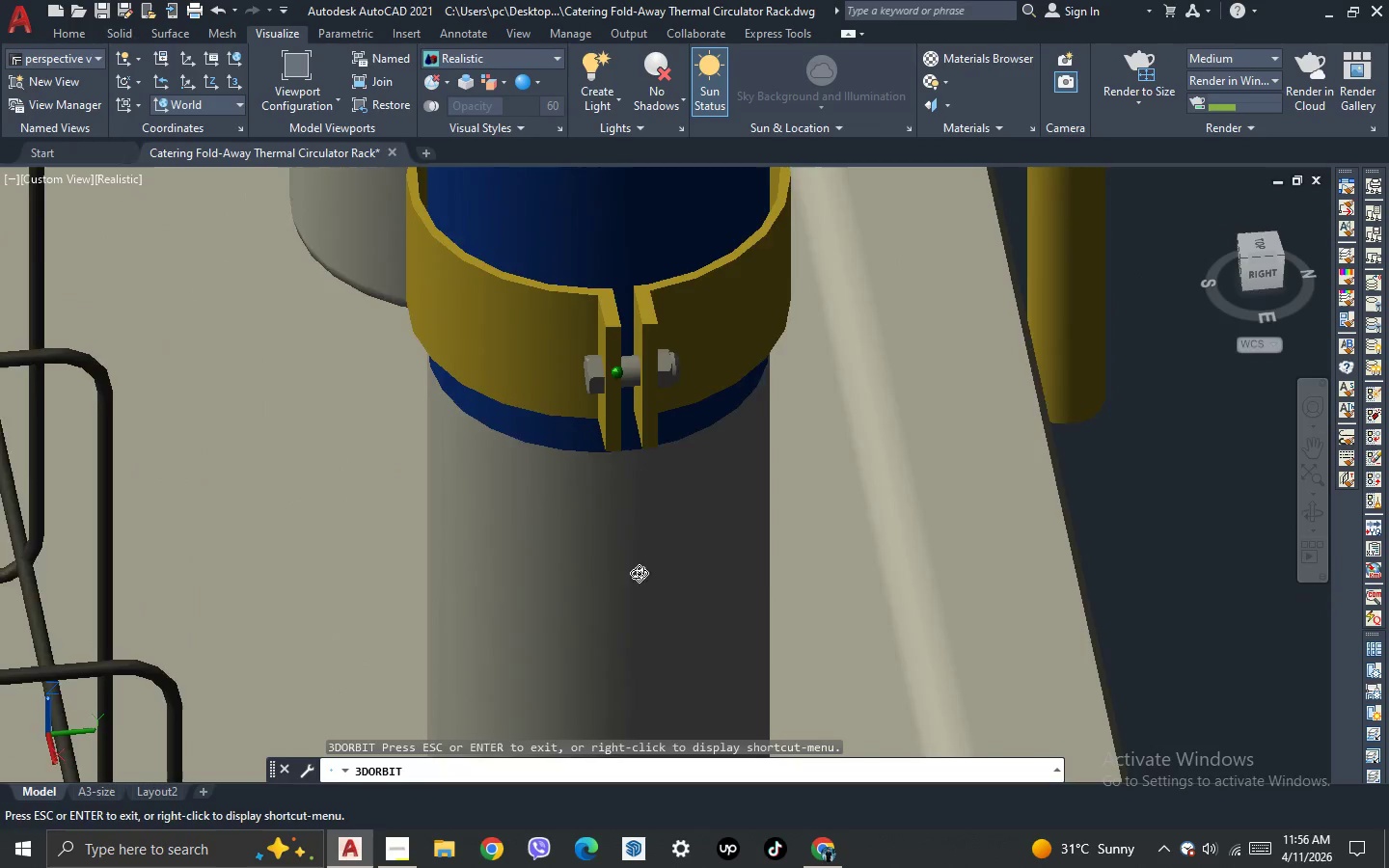 
key(Escape)
 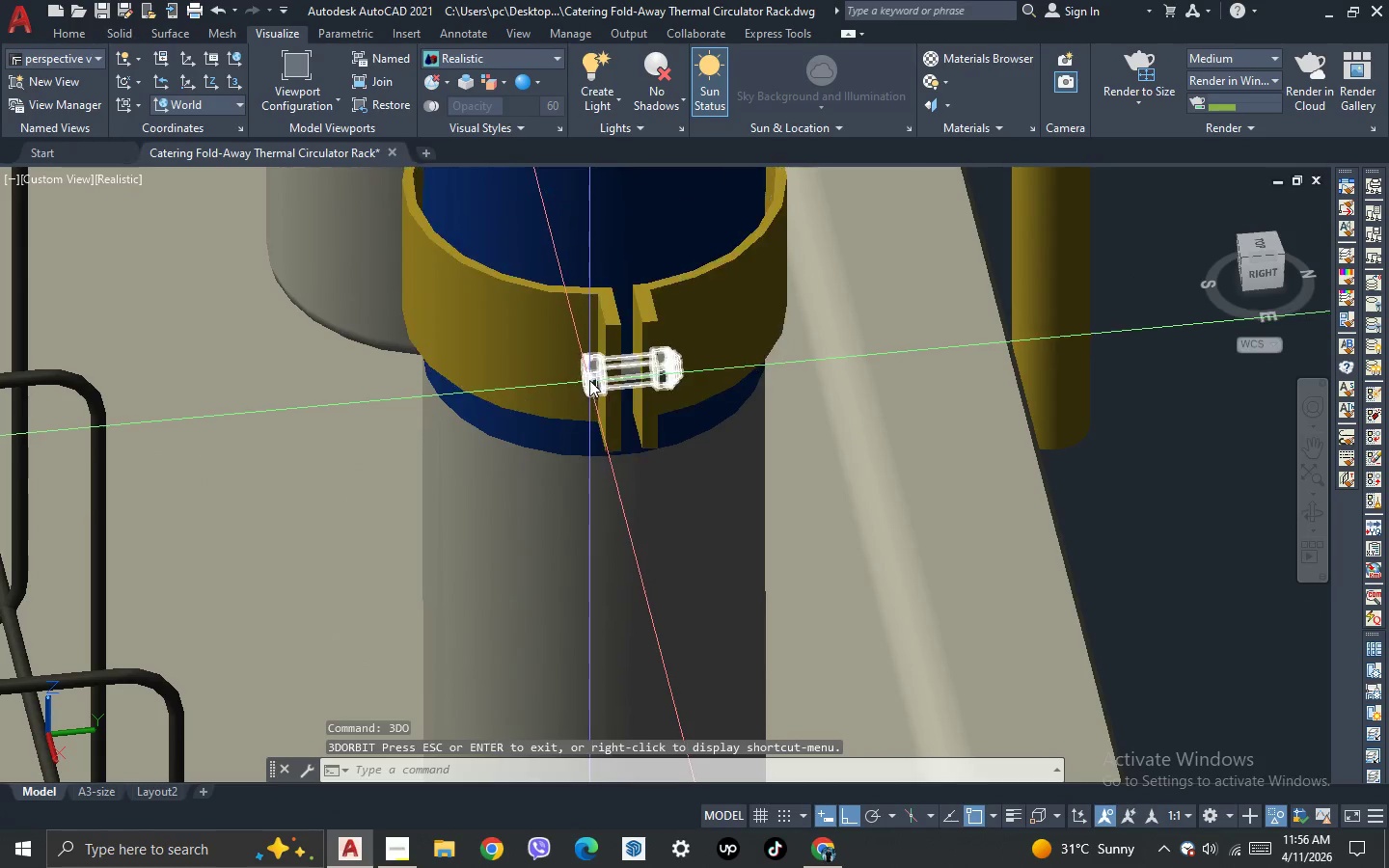 
left_click([588, 379])
 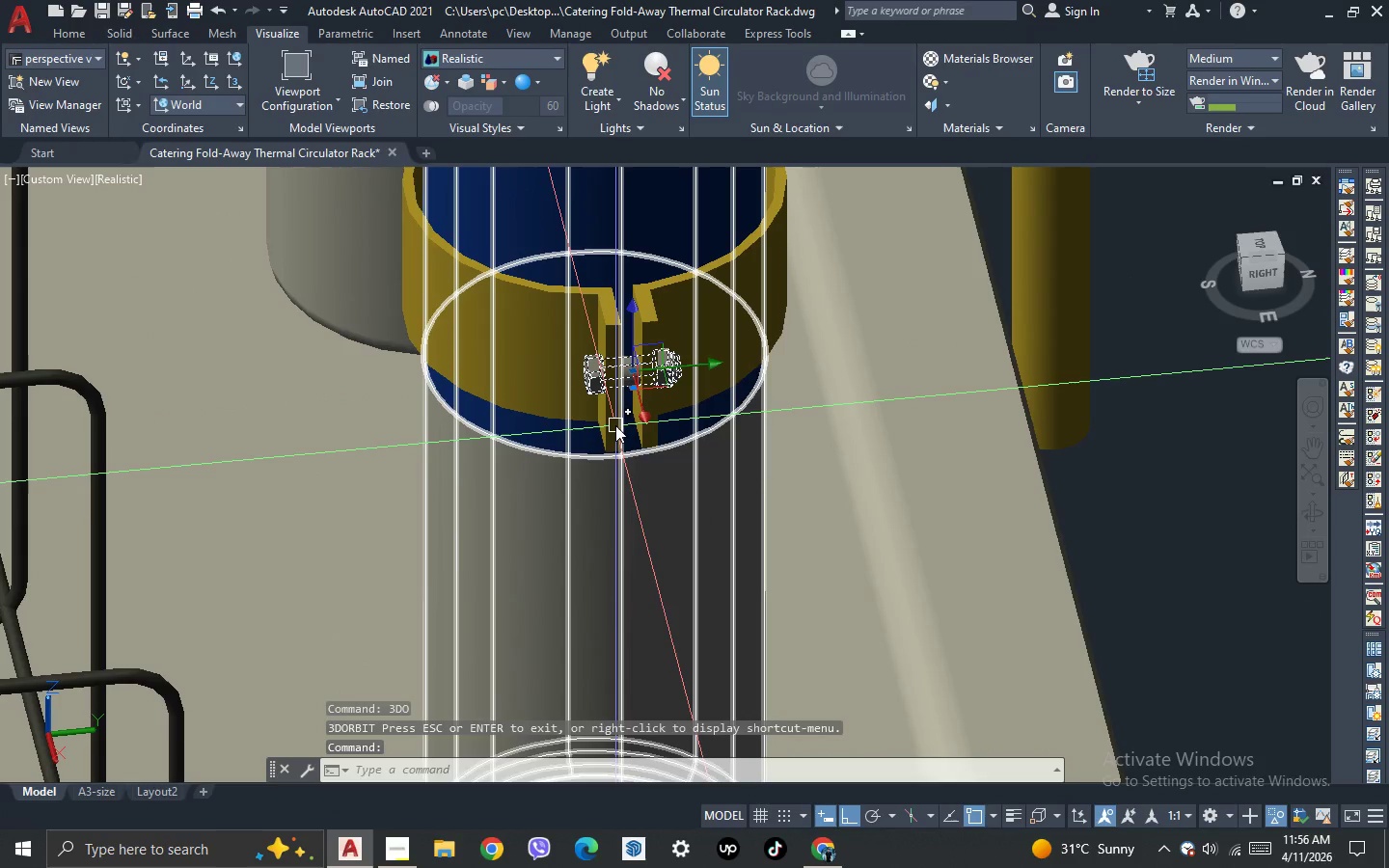 
type(co)
 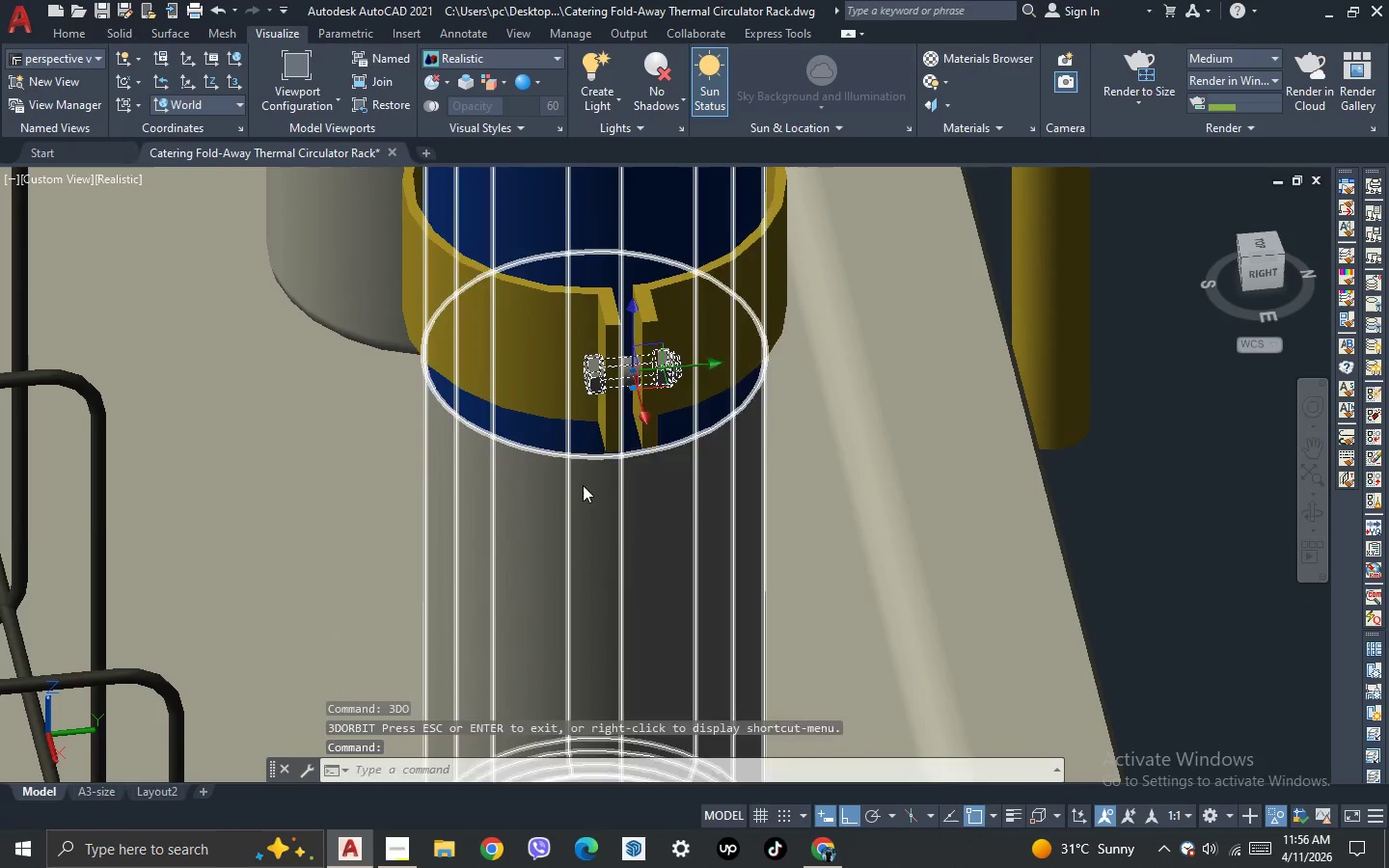 
key(Space)
 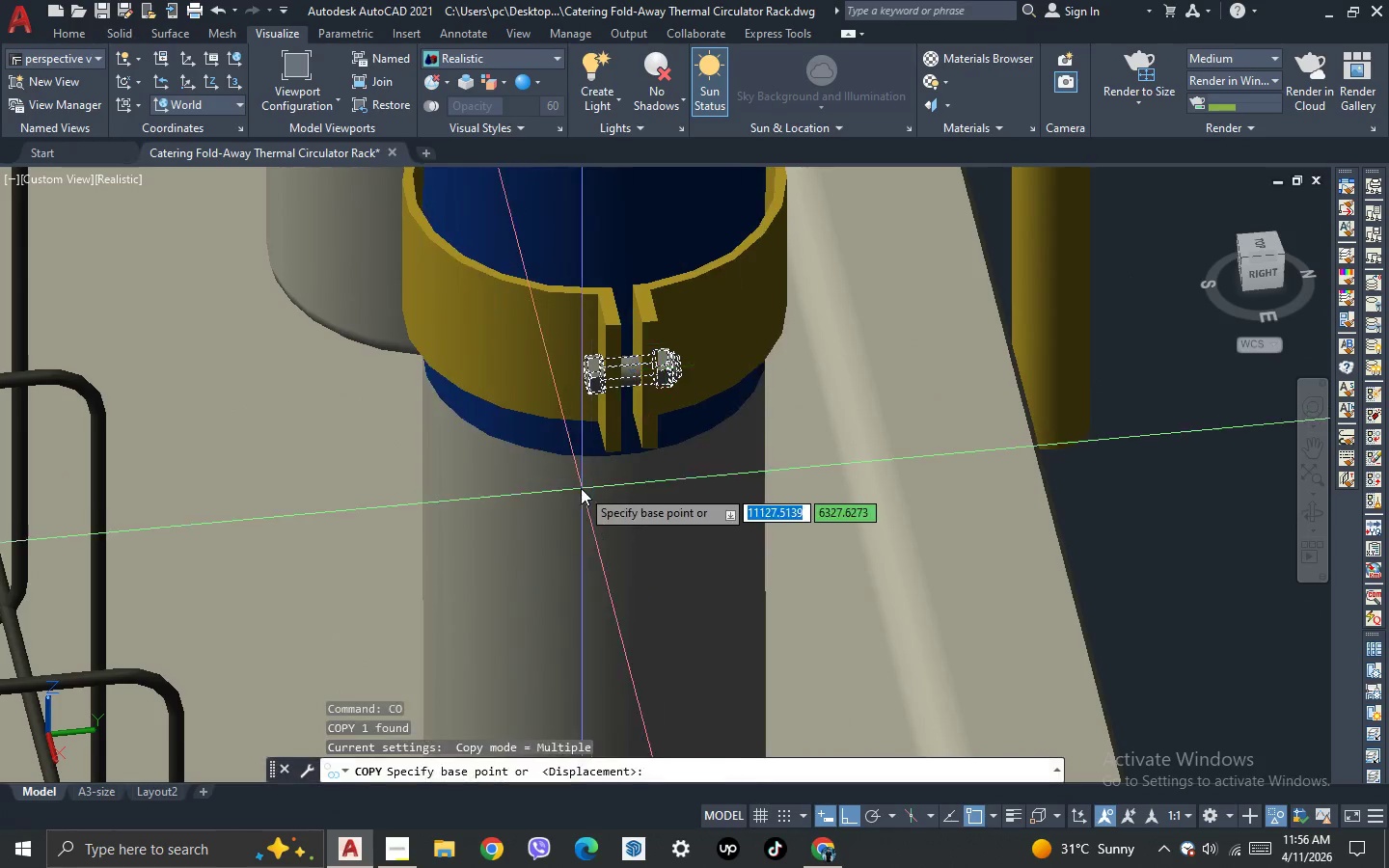 
left_click([581, 488])
 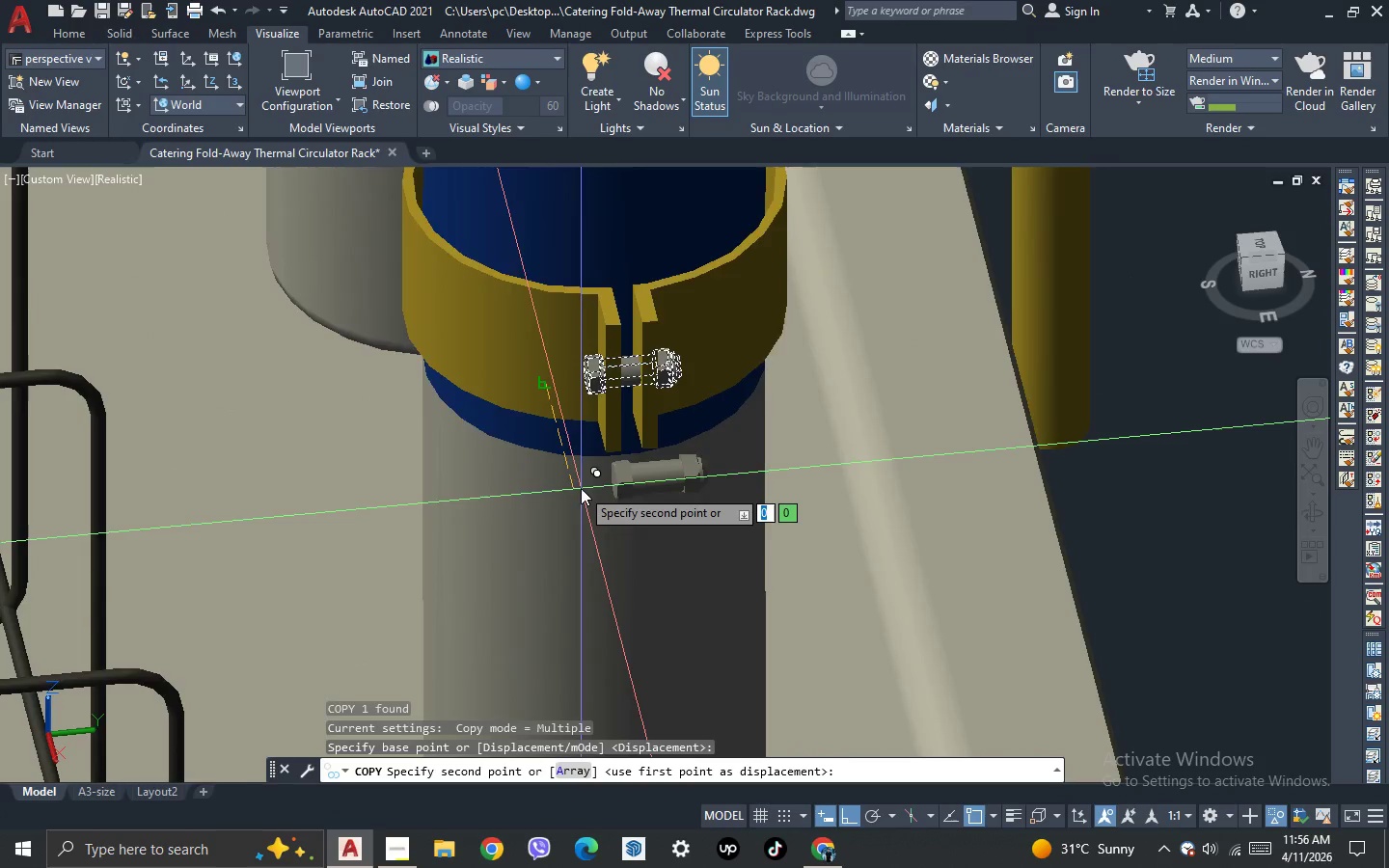 
scroll: coordinate [581, 488], scroll_direction: down, amount: 2.0
 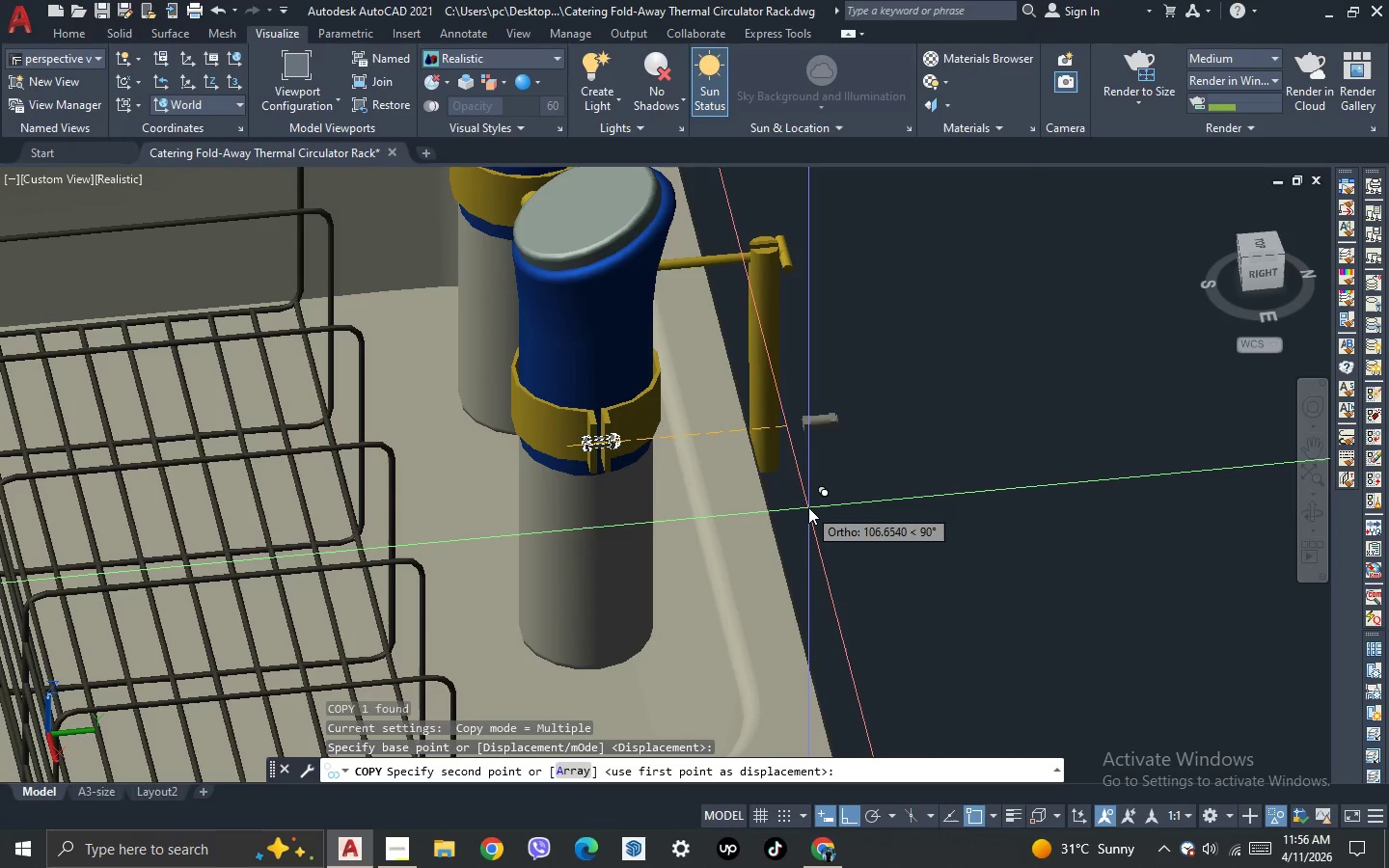 
left_click([809, 507])
 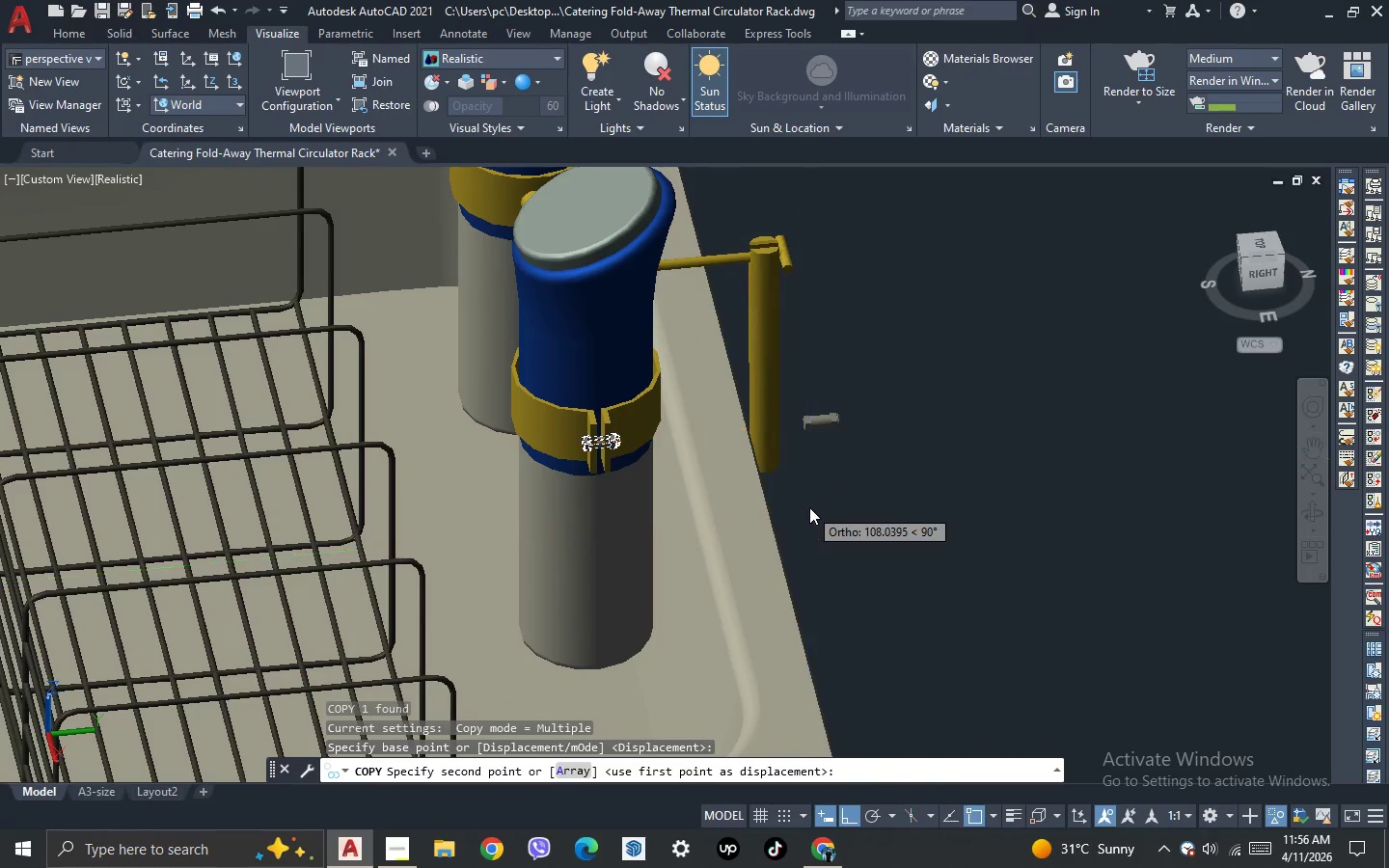 
key(Escape)
 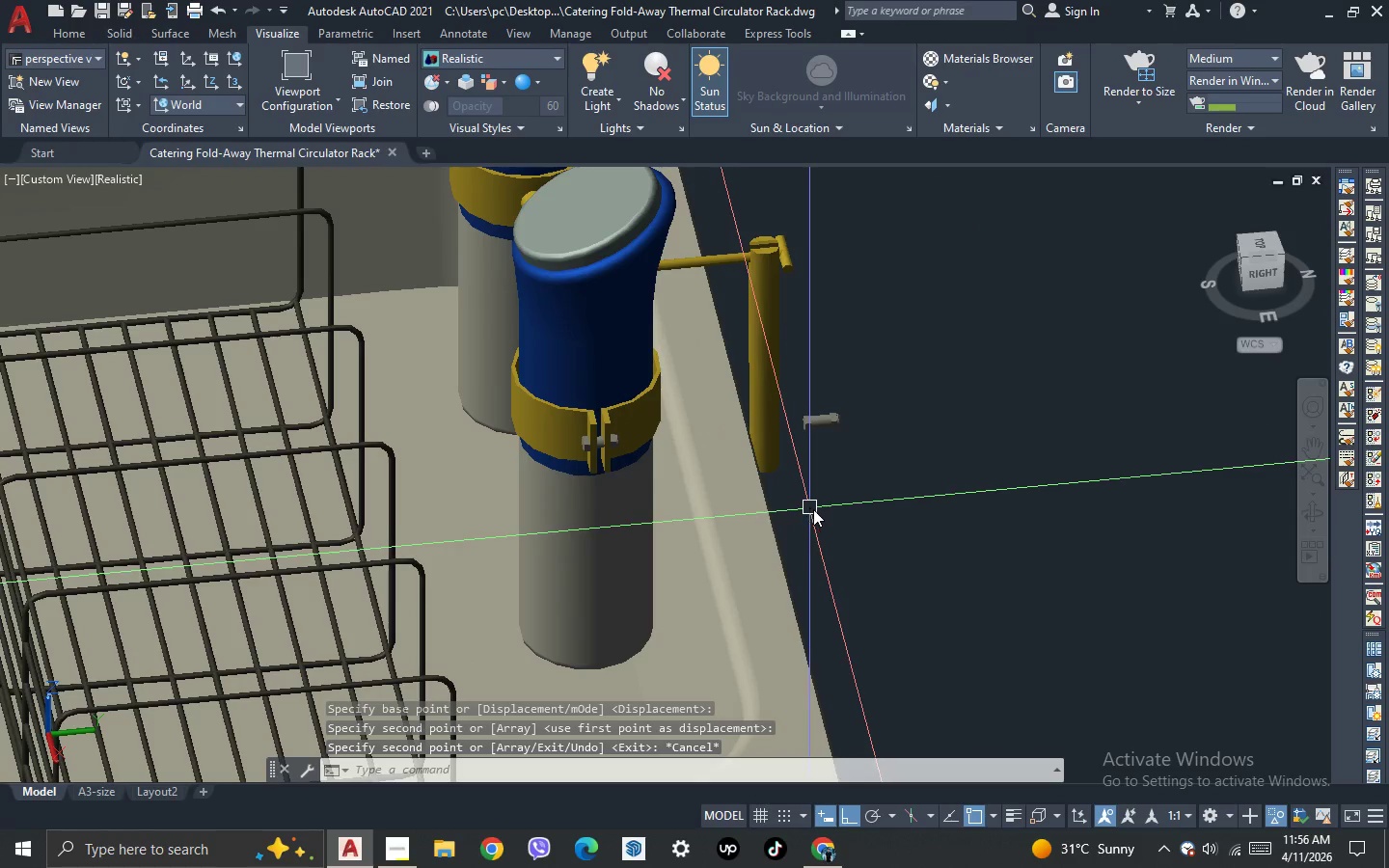 
key(3)
 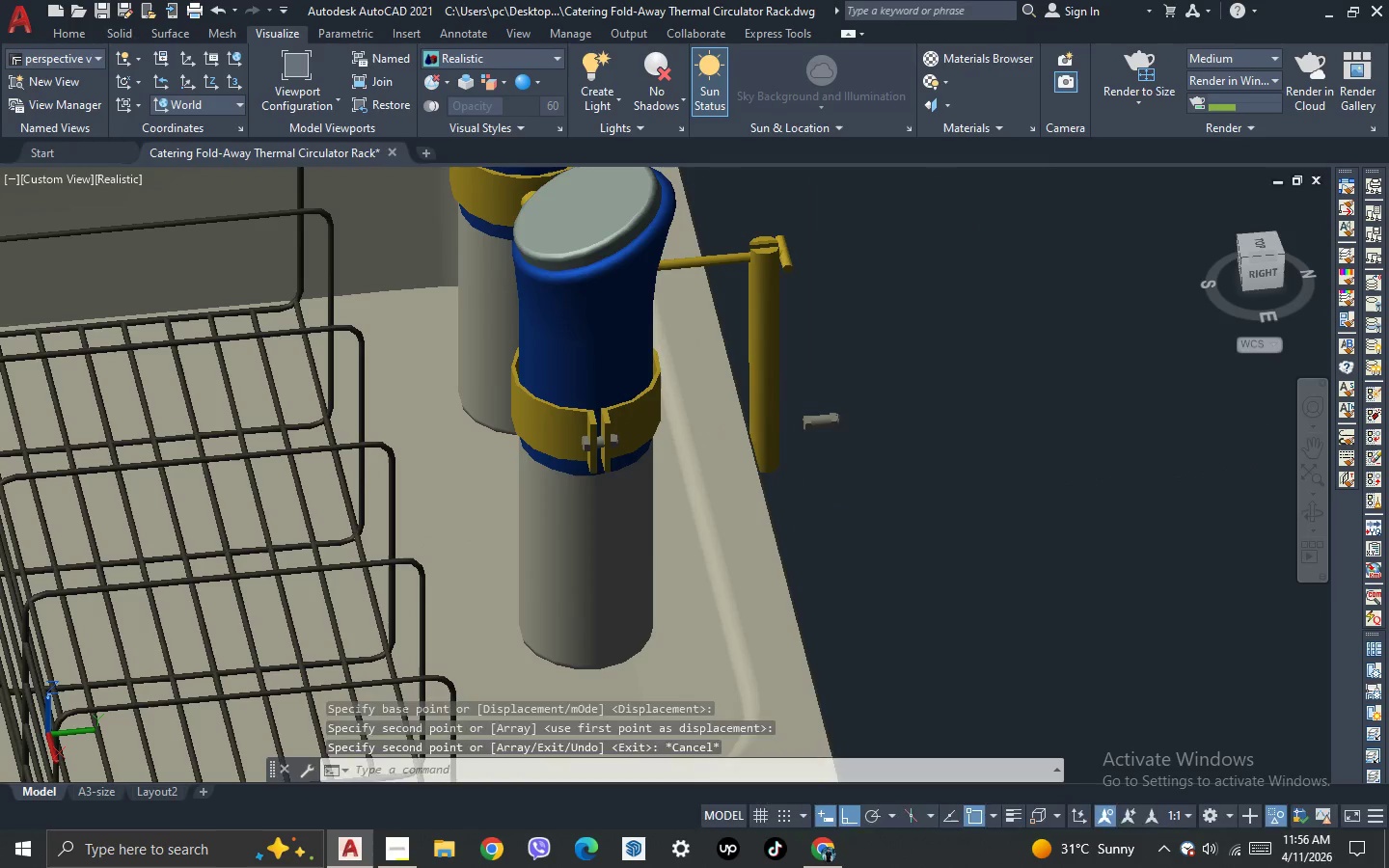 
key(Space)
 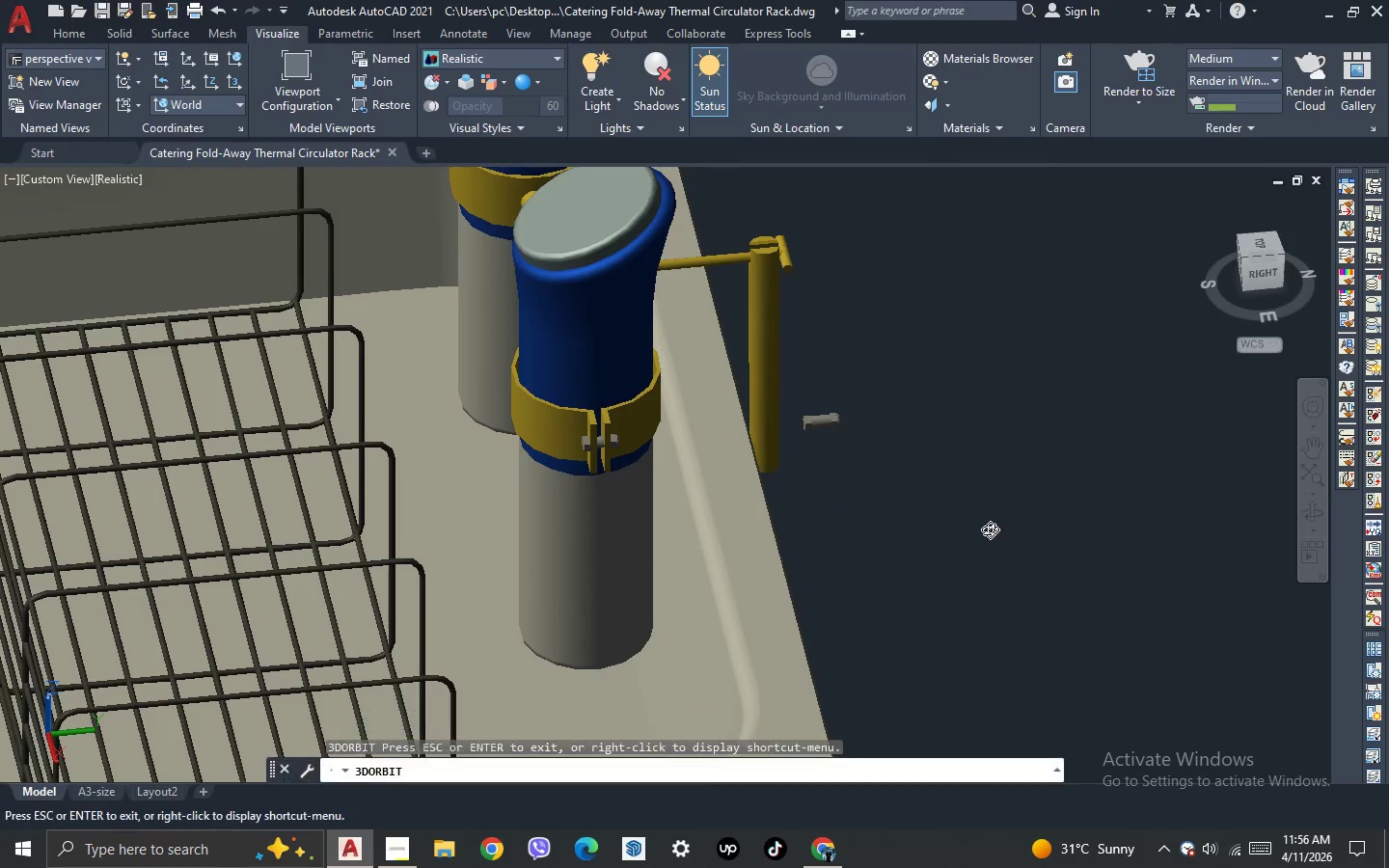 
left_click_drag(start_coordinate=[990, 529], to_coordinate=[791, 575])
 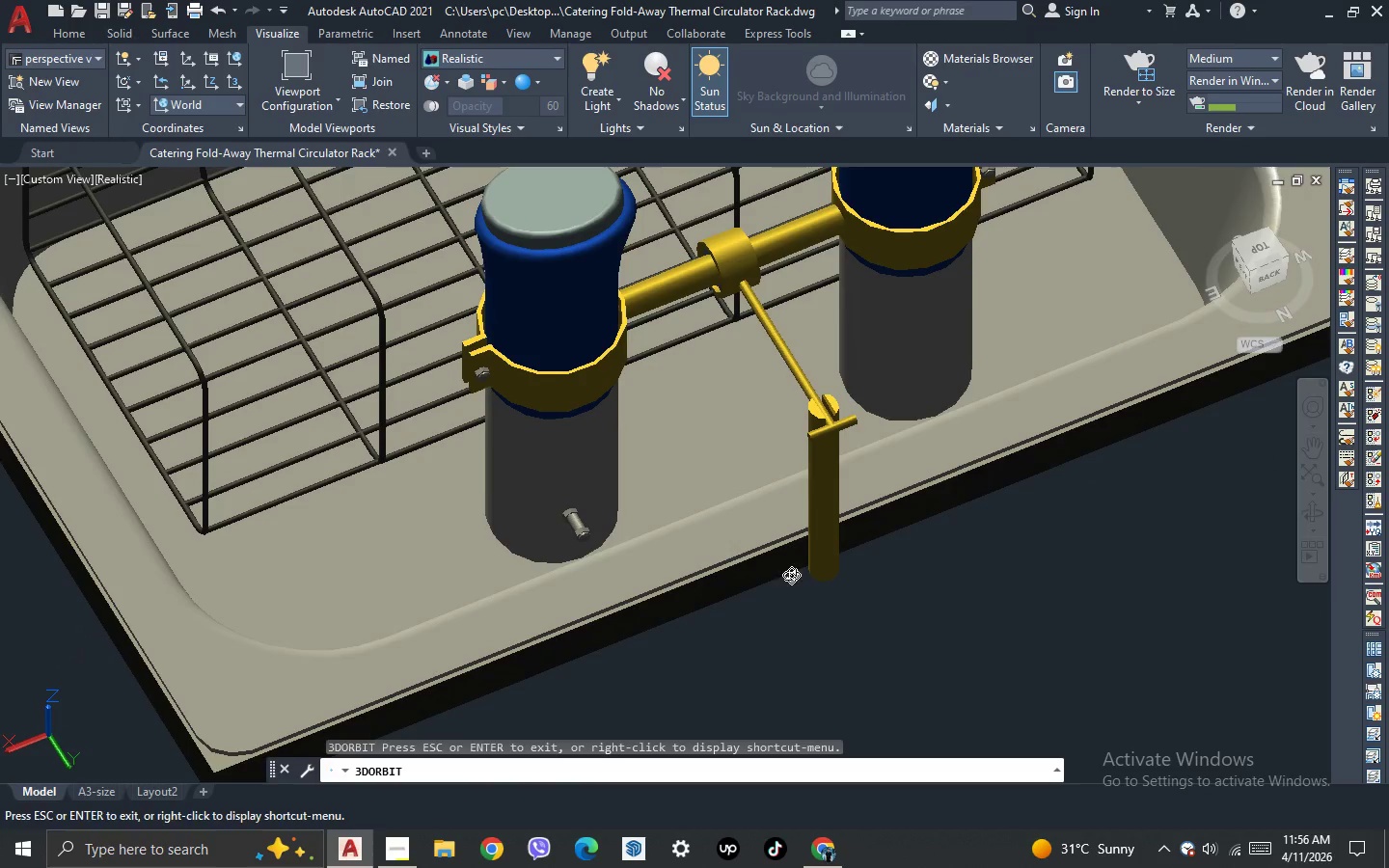 
key(Escape)
 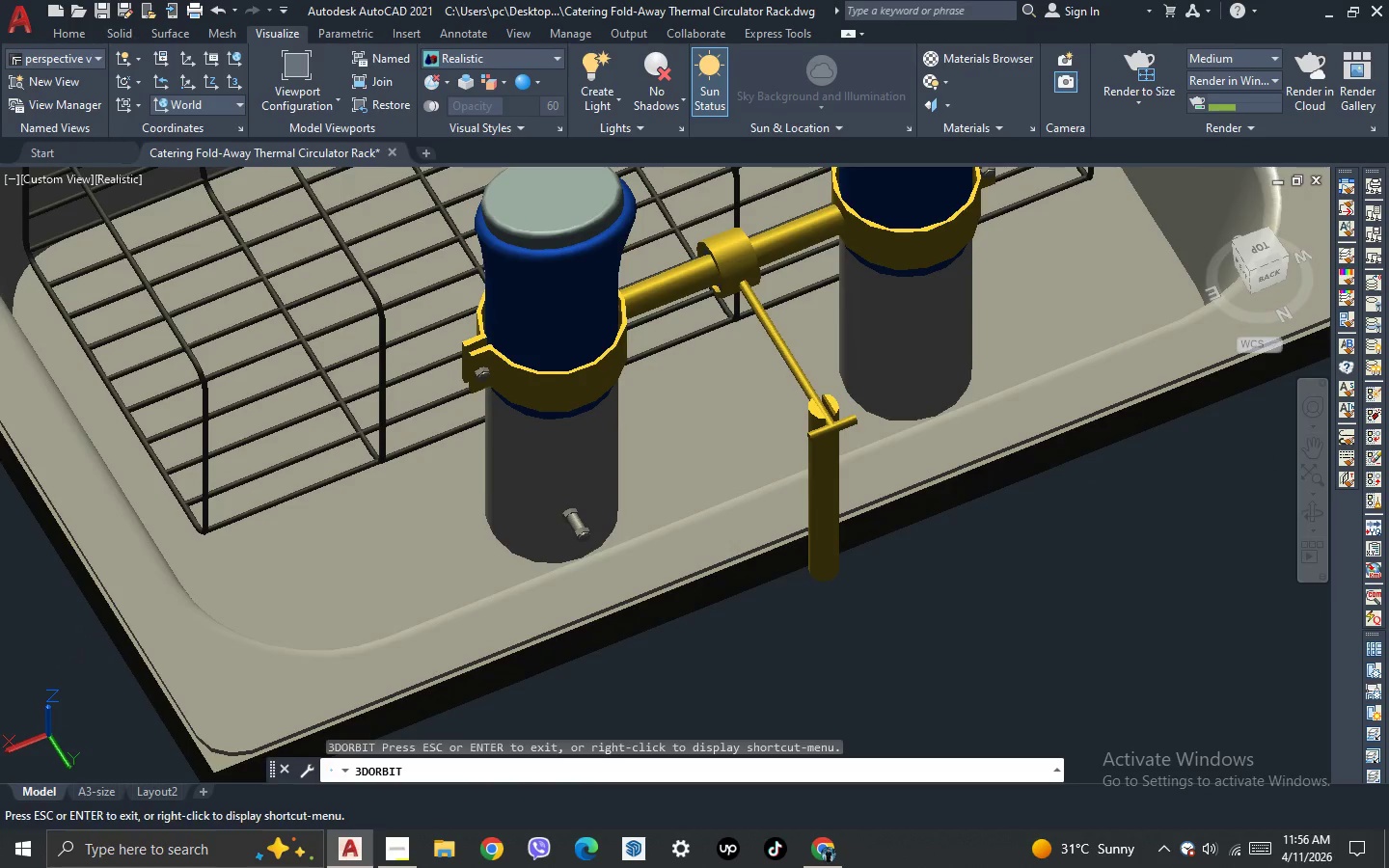 
key(Escape)
 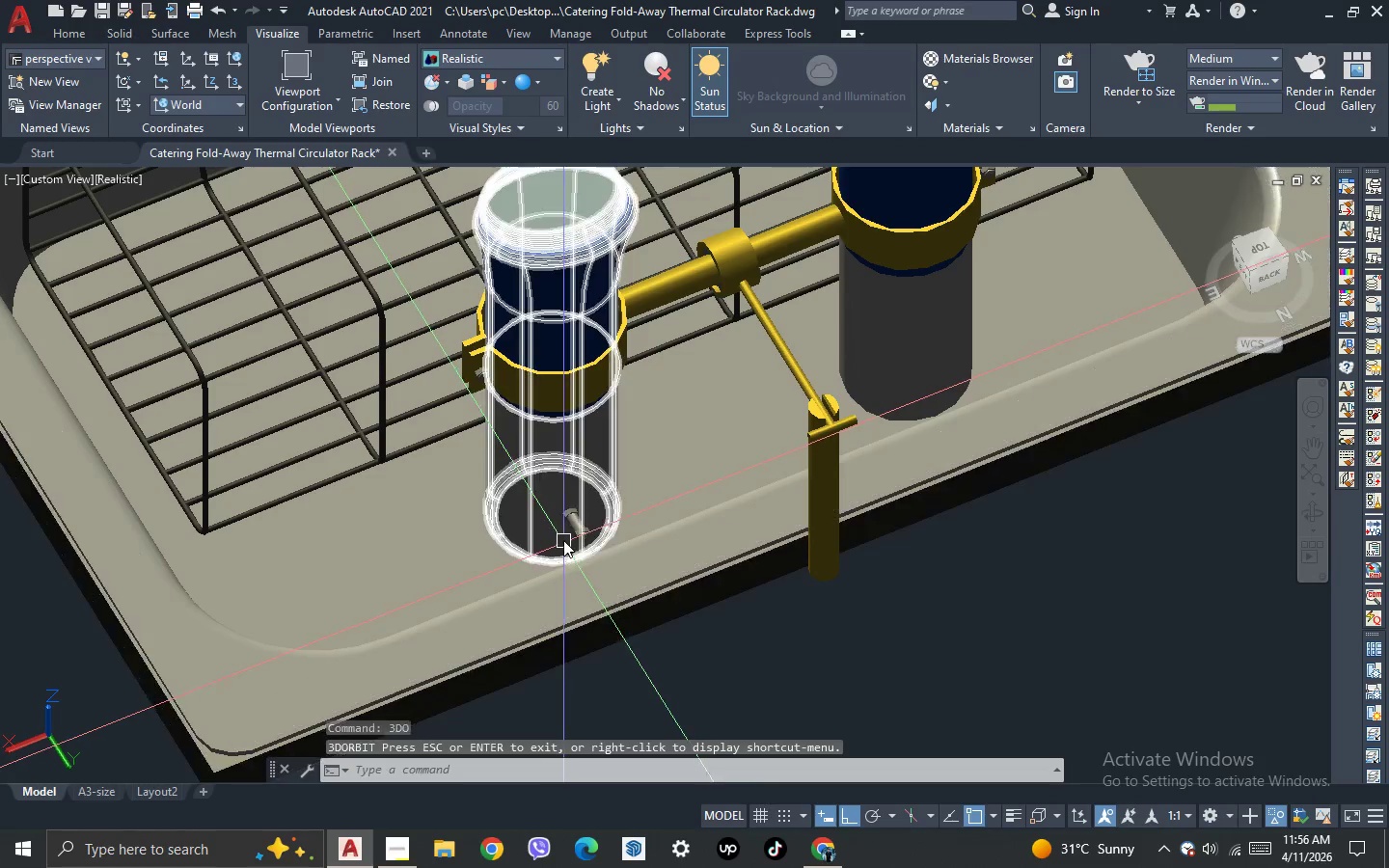 
left_click([580, 533])
 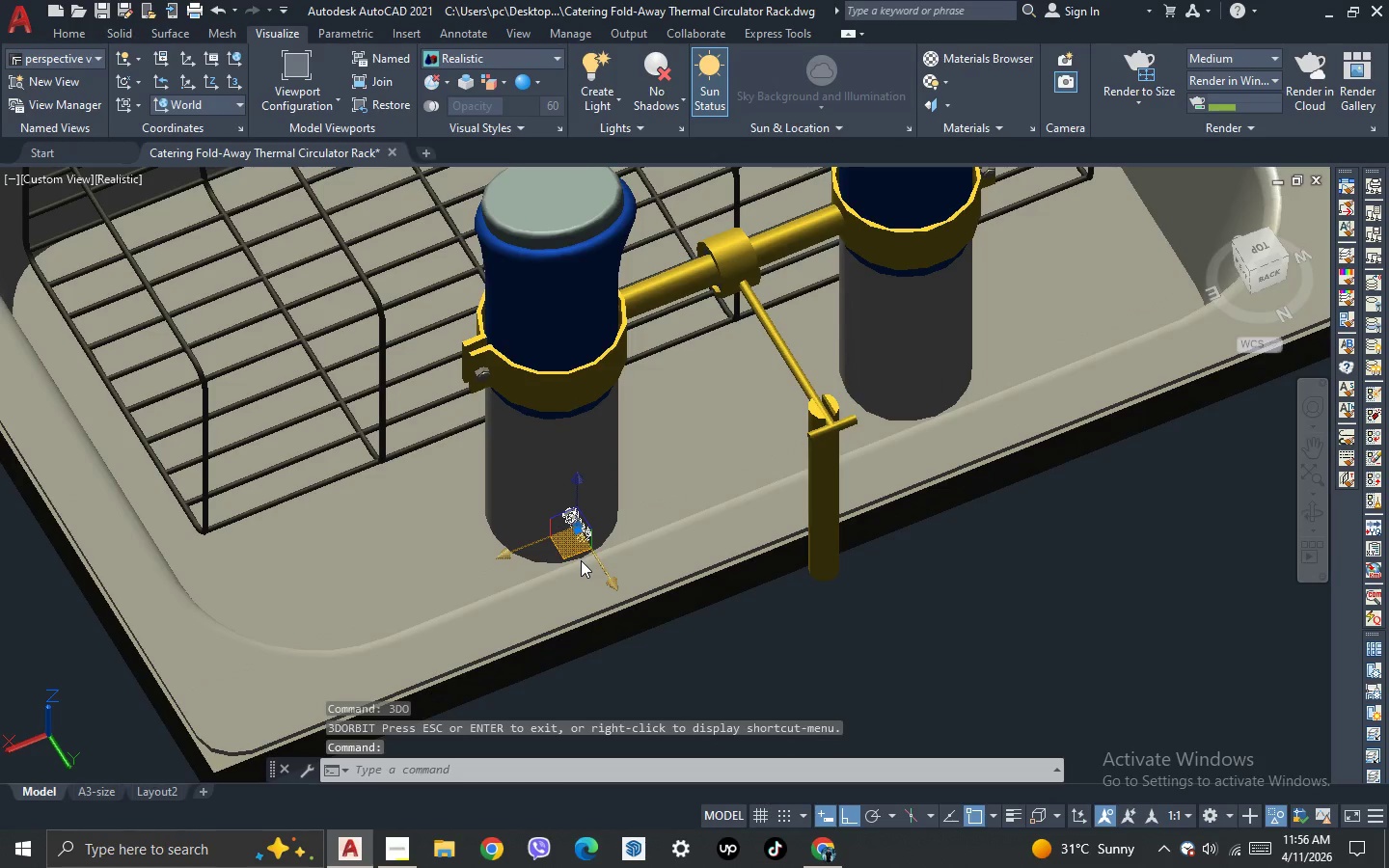 
key(M)
 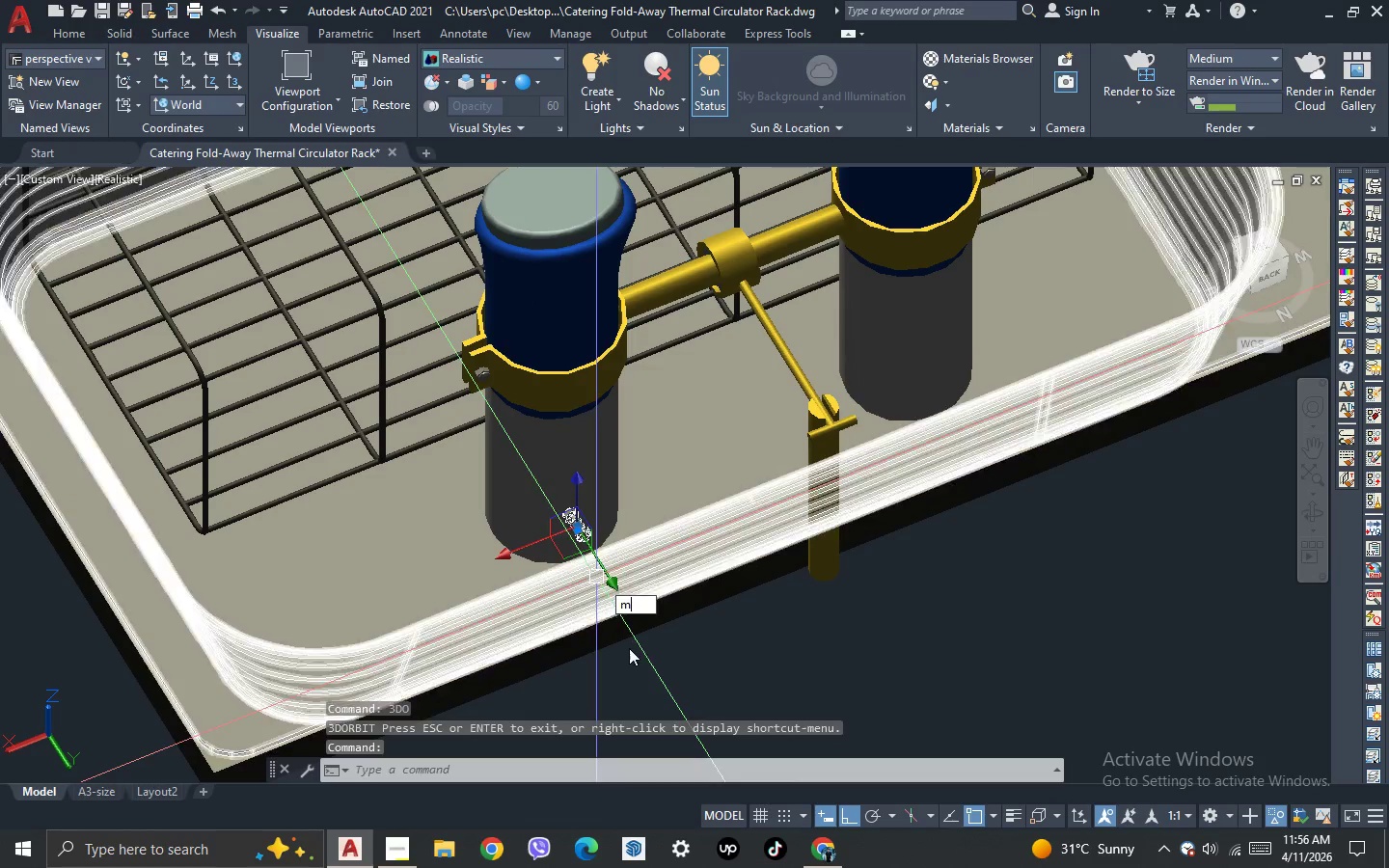 
key(Space)
 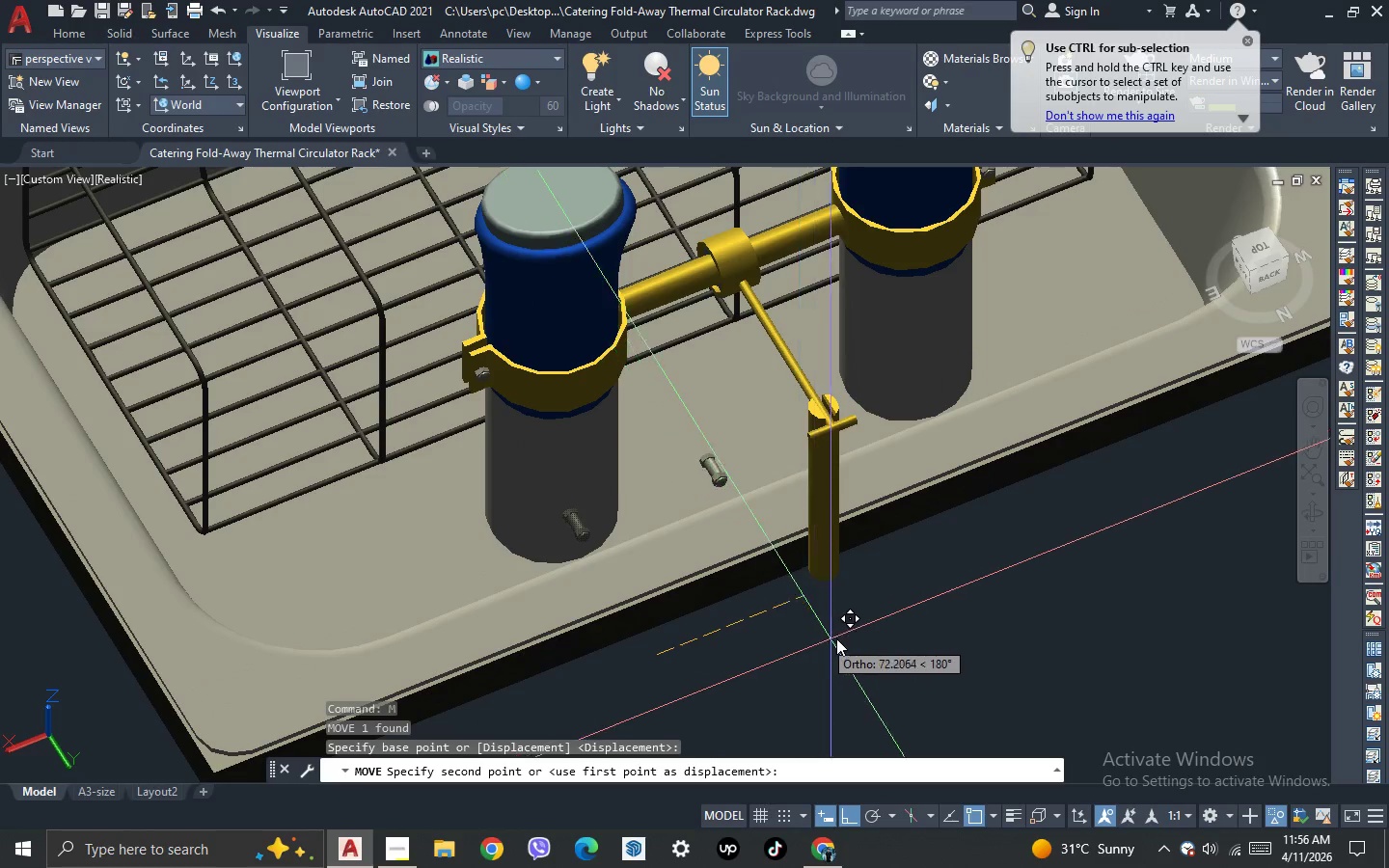 
left_click([870, 627])
 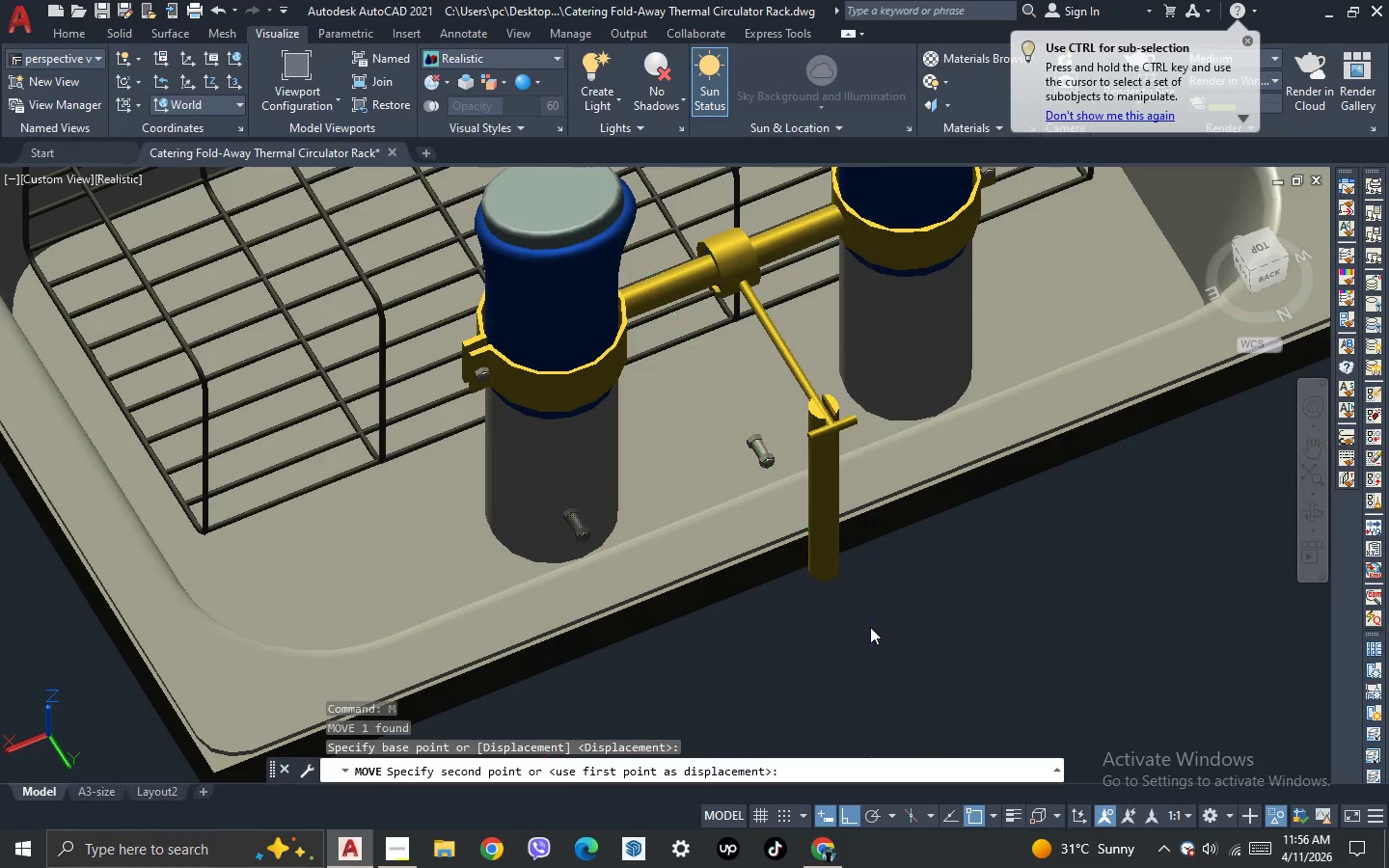 
key(Escape)
 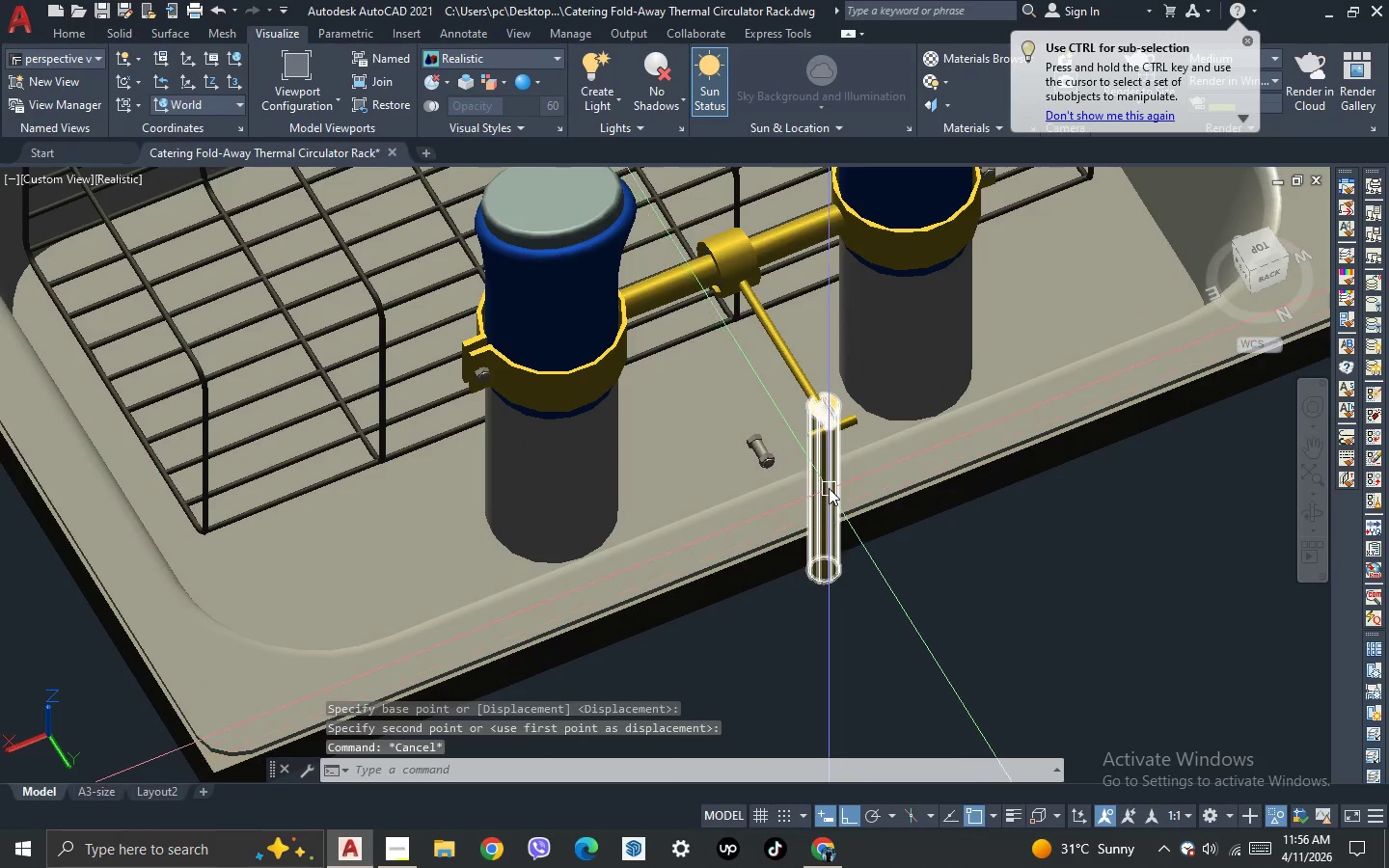 
left_click([829, 486])
 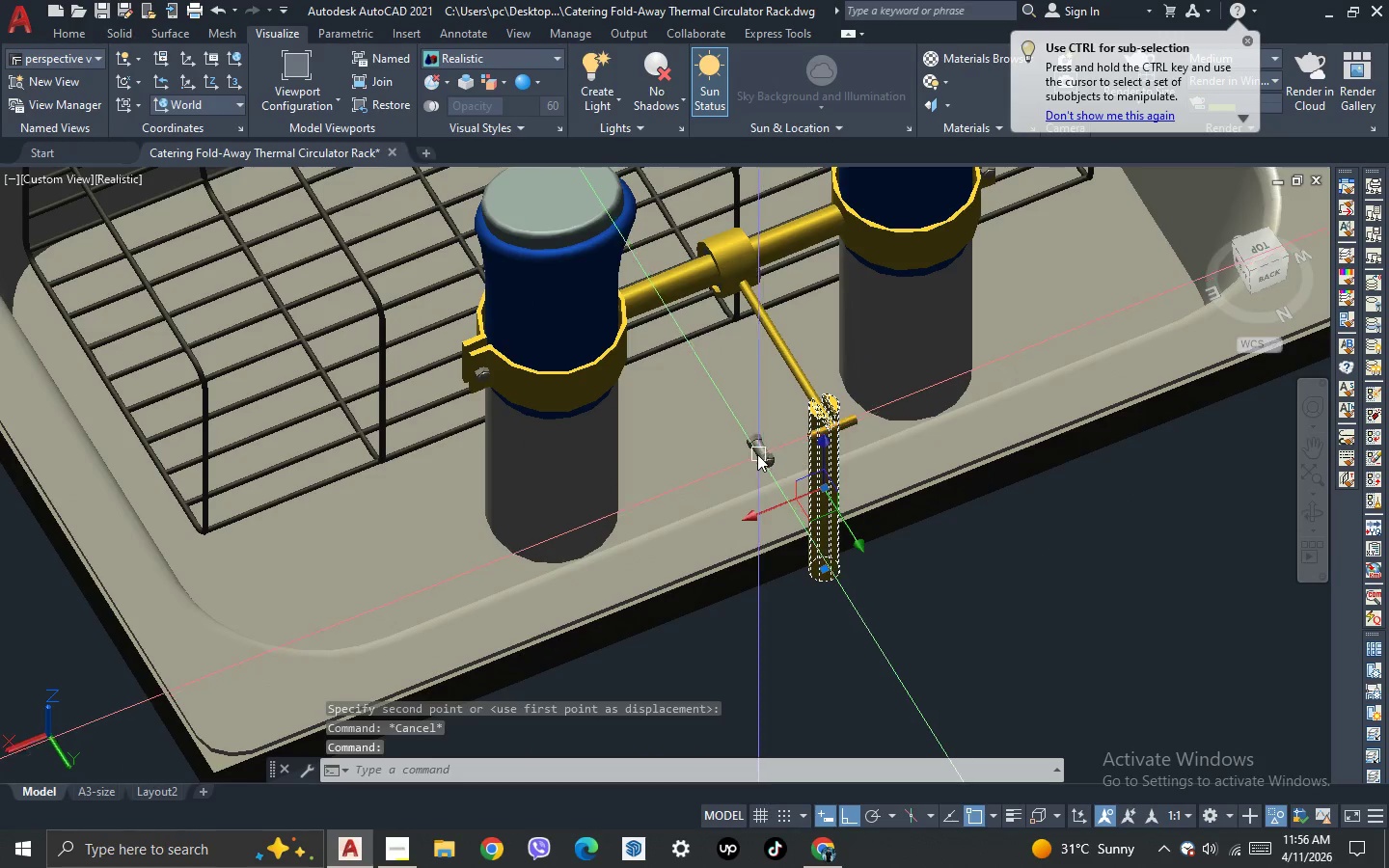 
left_click([757, 454])
 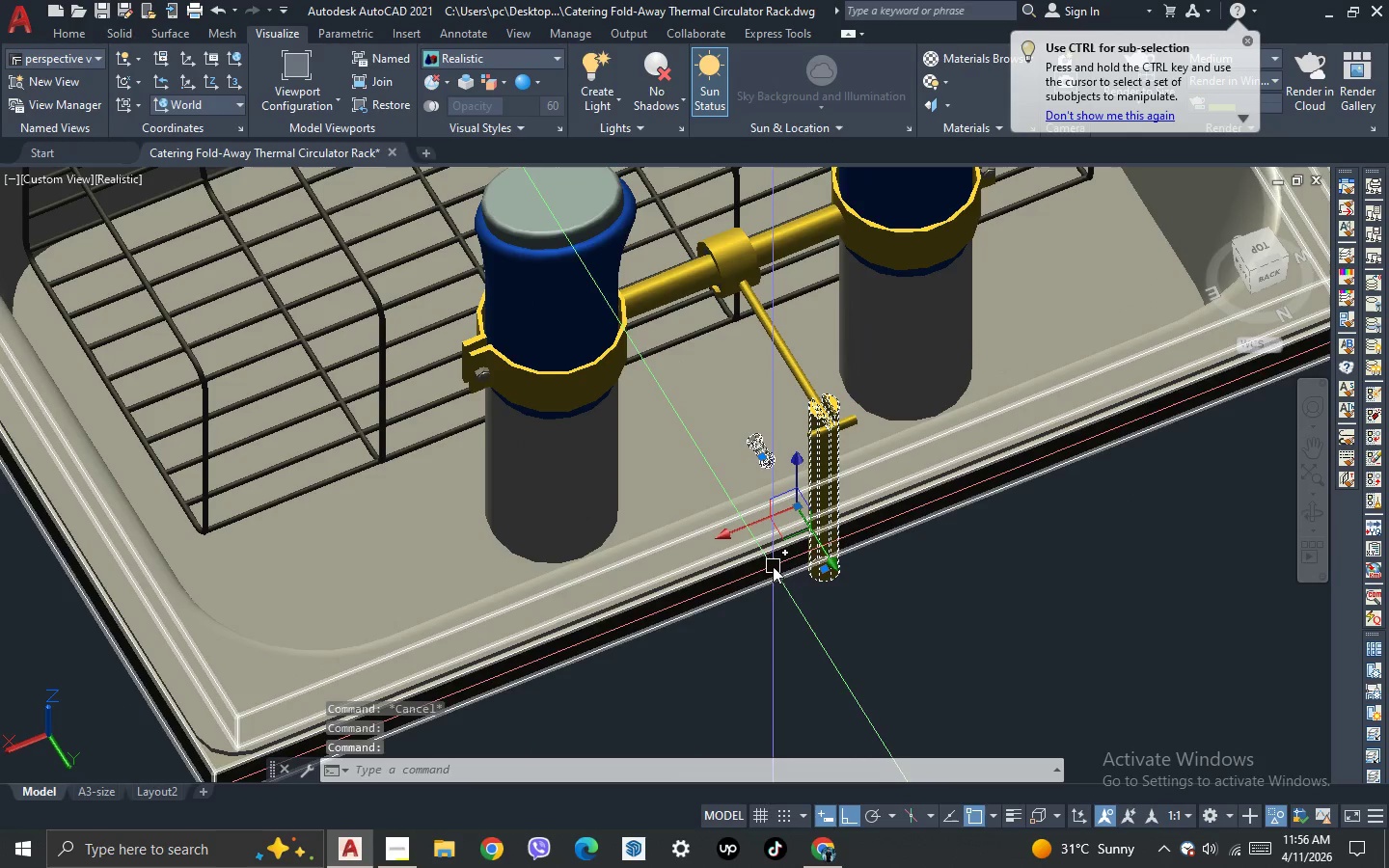 
left_click([773, 569])
 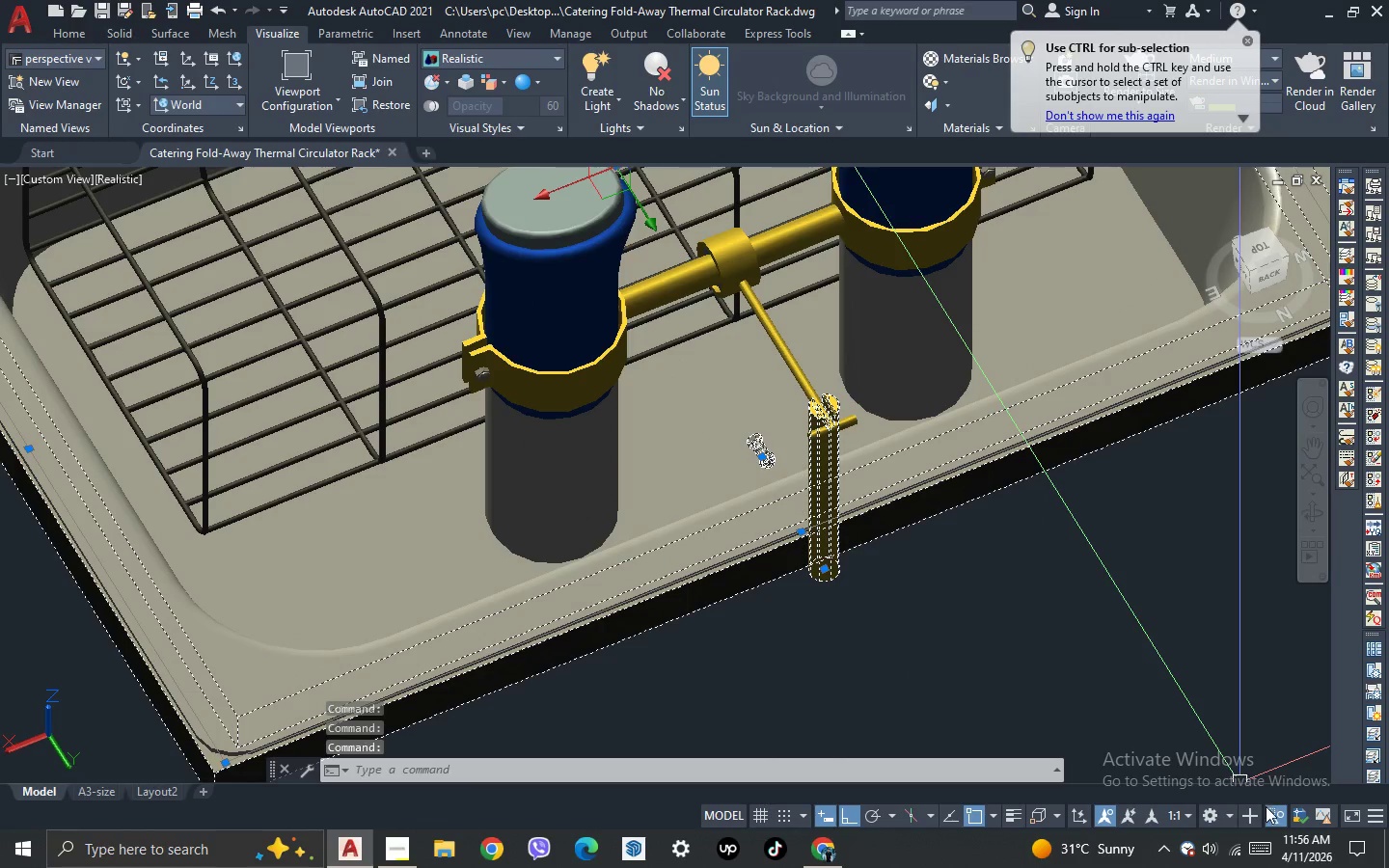 
left_click([1271, 819])
 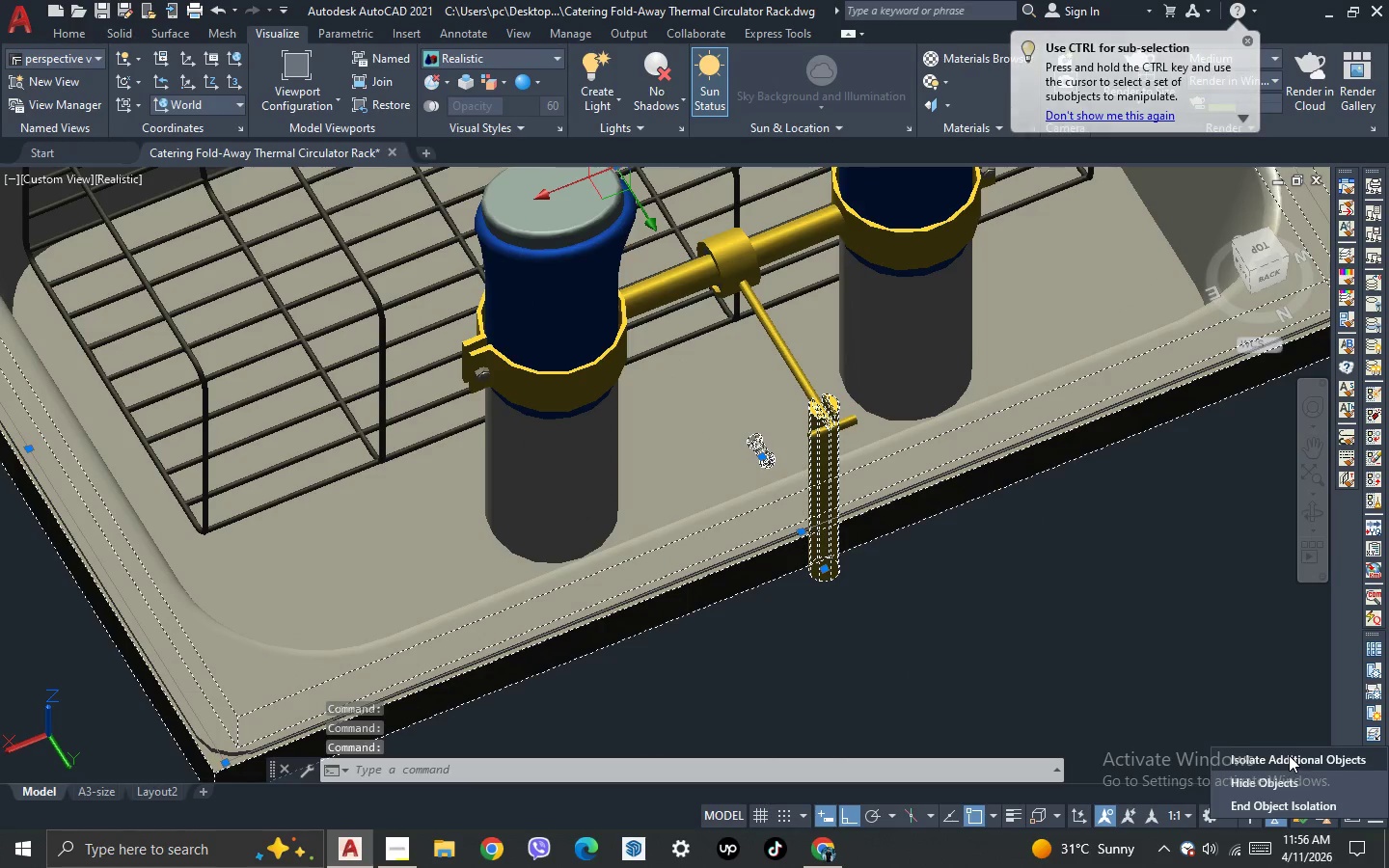 
left_click([1288, 755])
 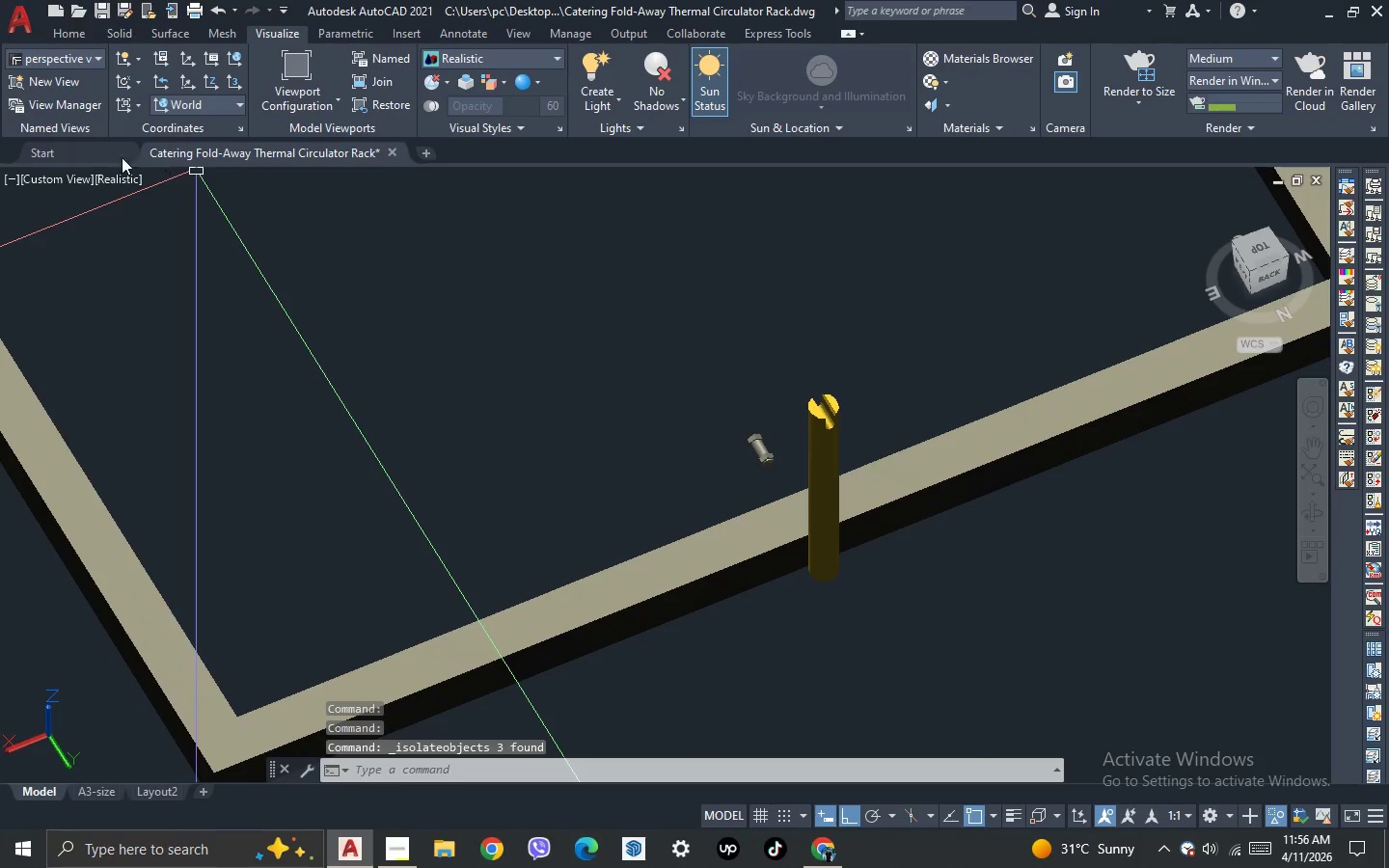 
left_click([63, 180])
 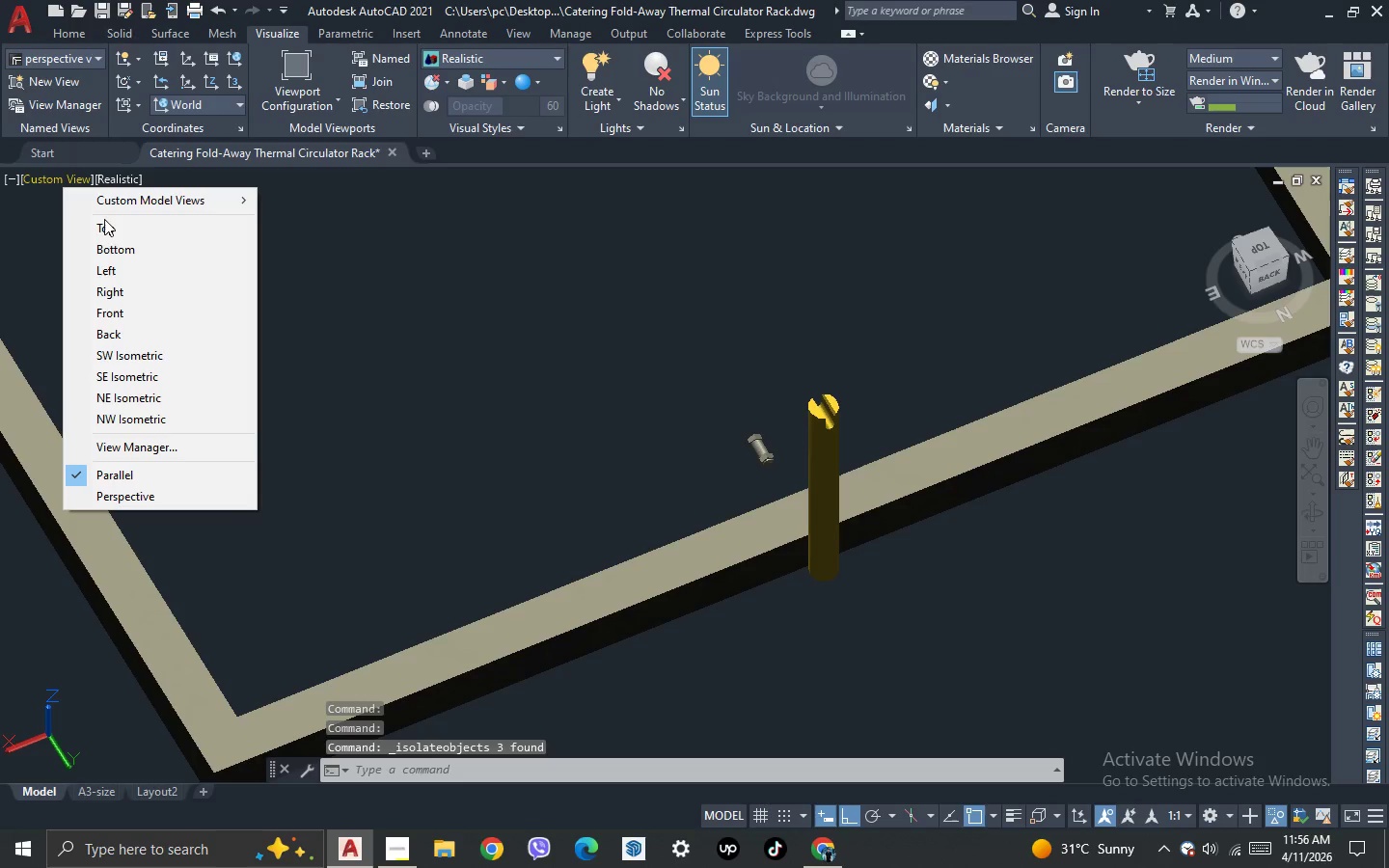 
left_click([105, 223])
 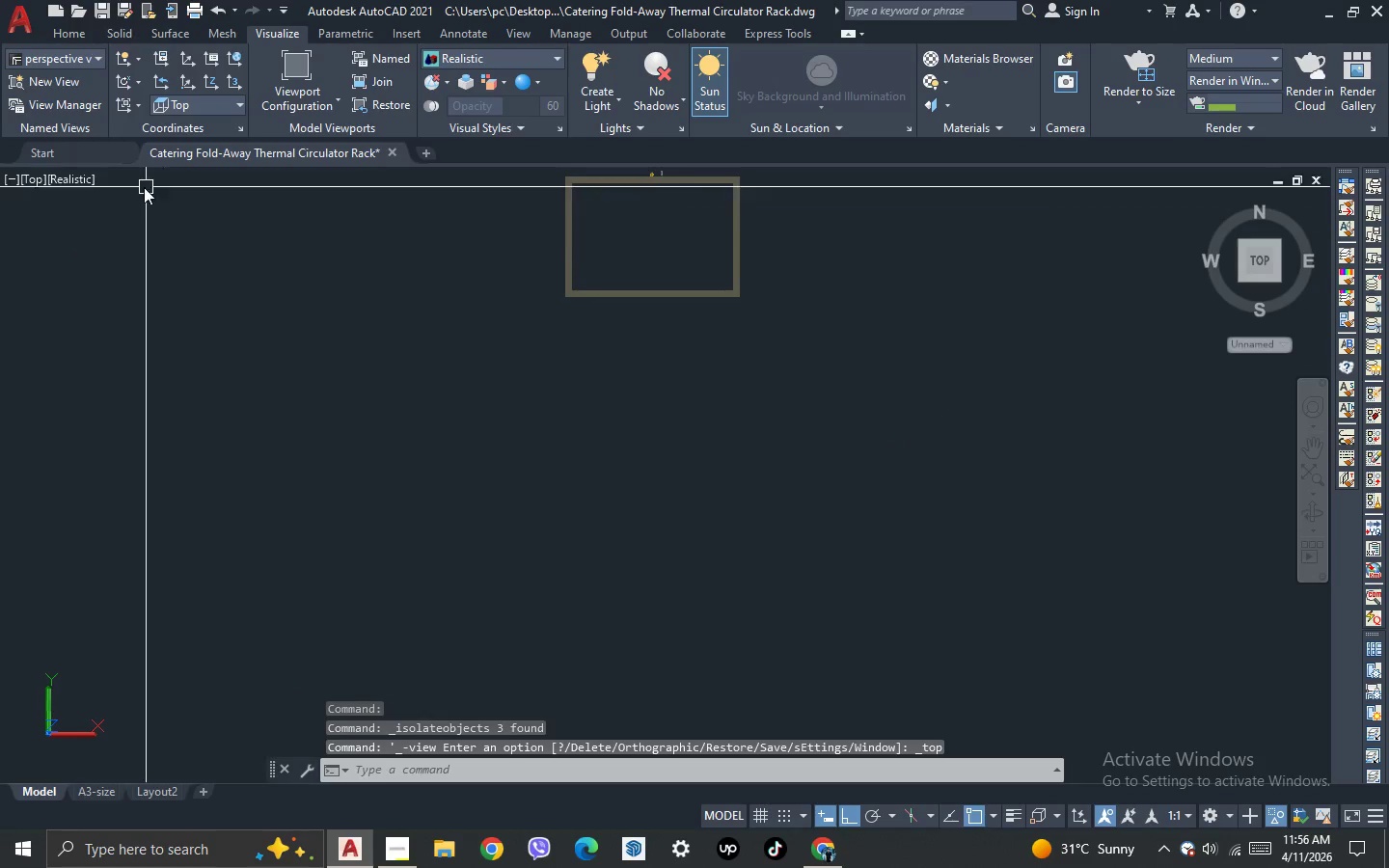 
left_click([69, 179])
 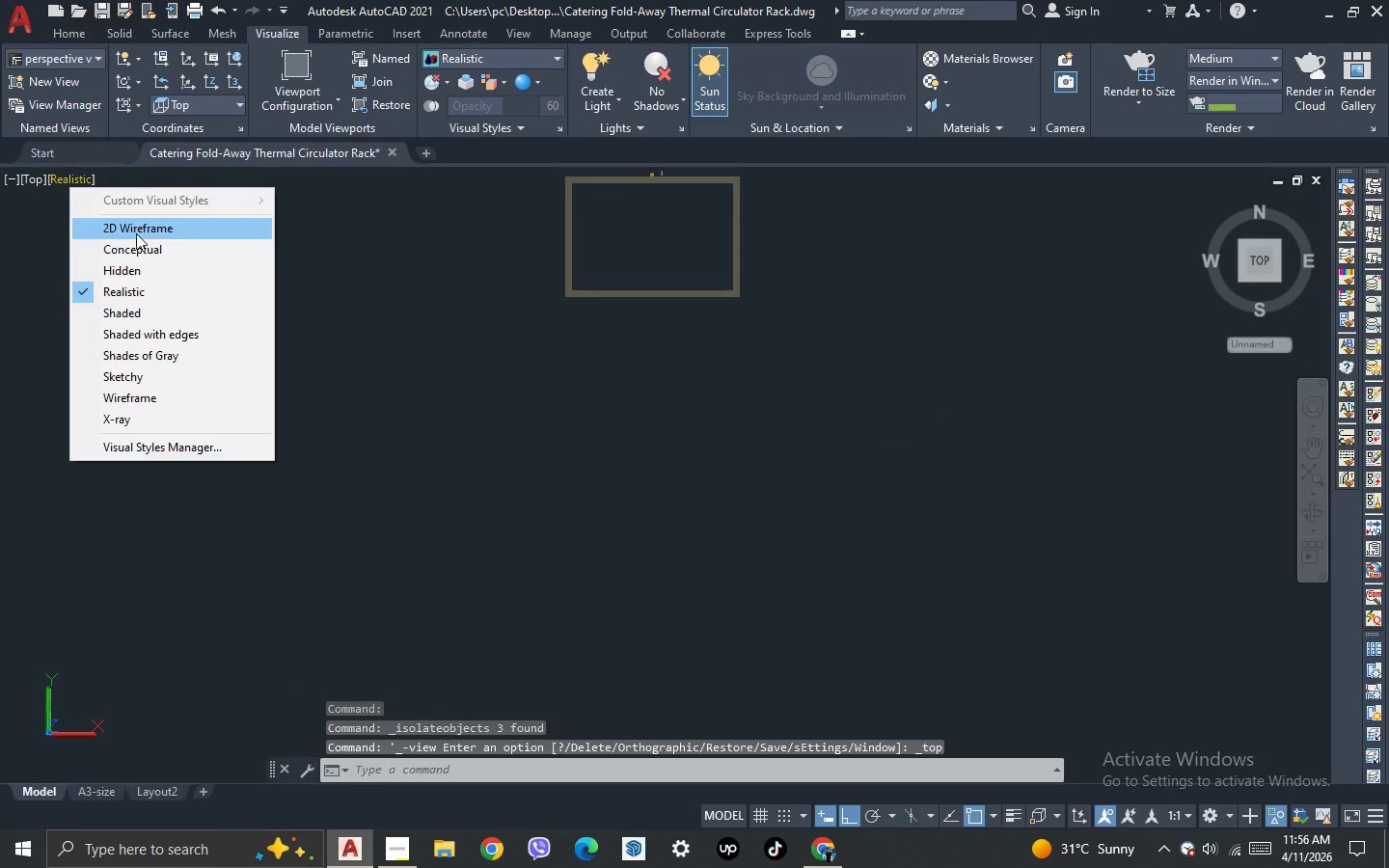 
left_click([136, 234])
 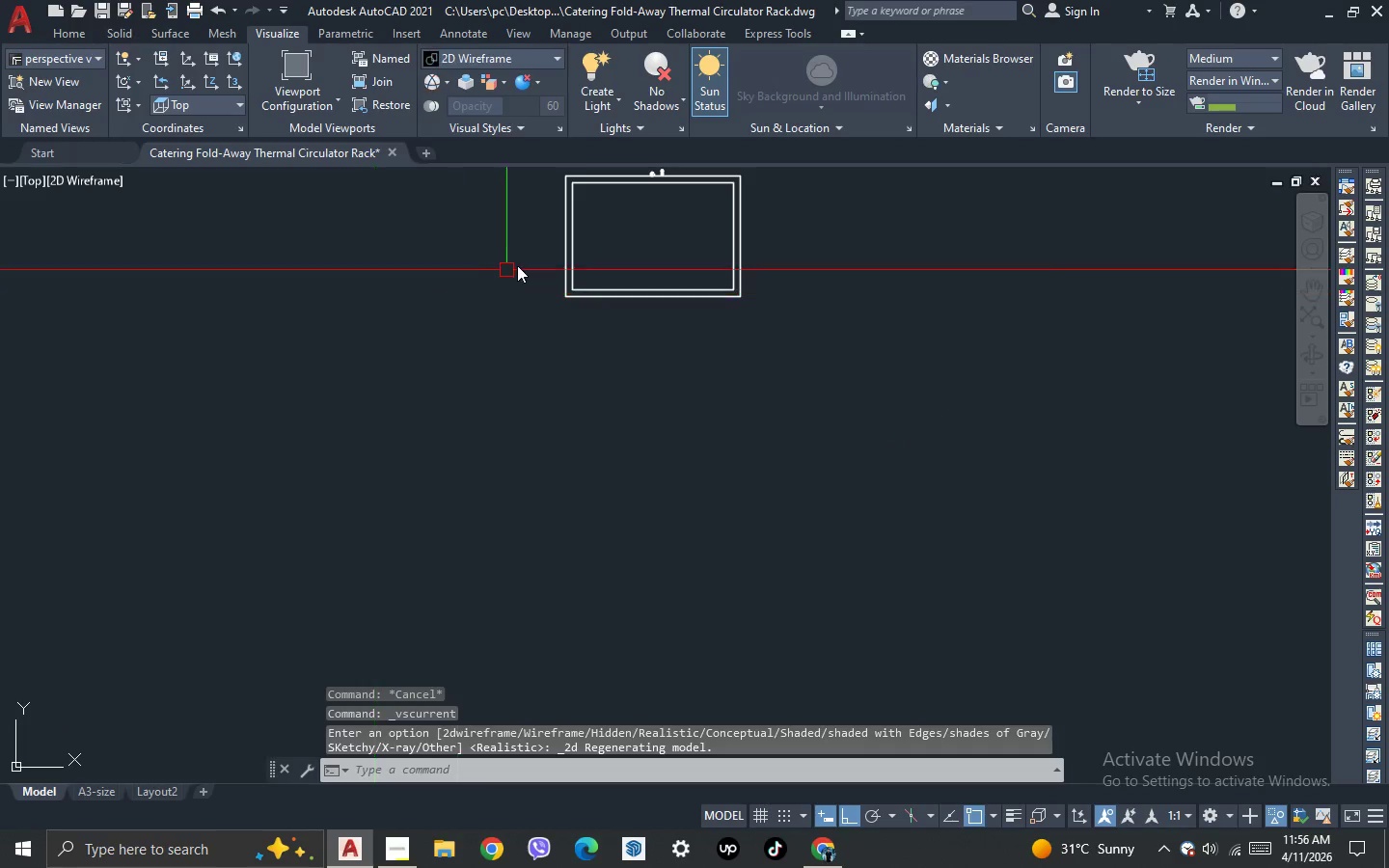 
left_click_drag(start_coordinate=[872, 434], to_coordinate=[830, 417])
 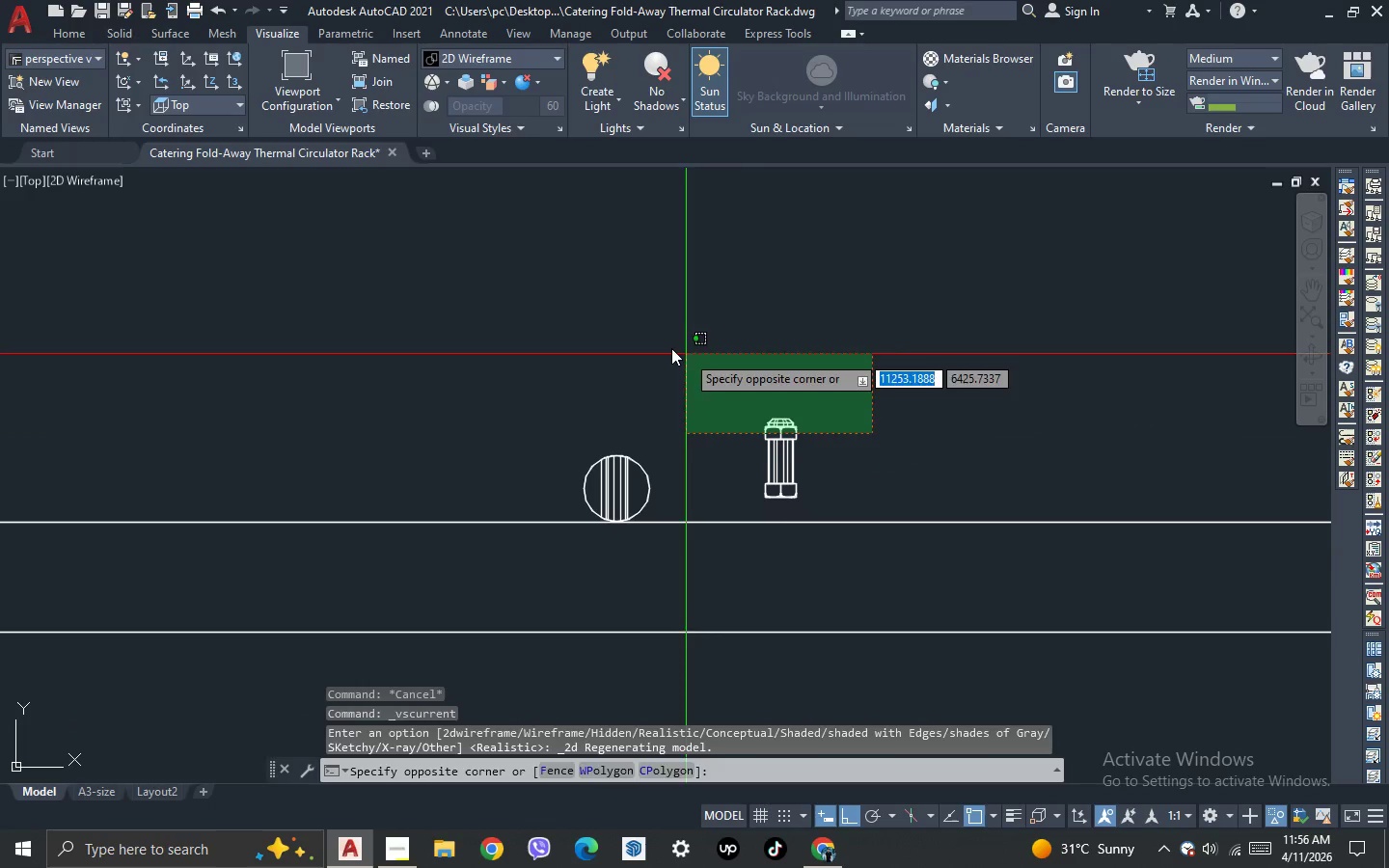 
scroll: coordinate [707, 293], scroll_direction: up, amount: 6.0
 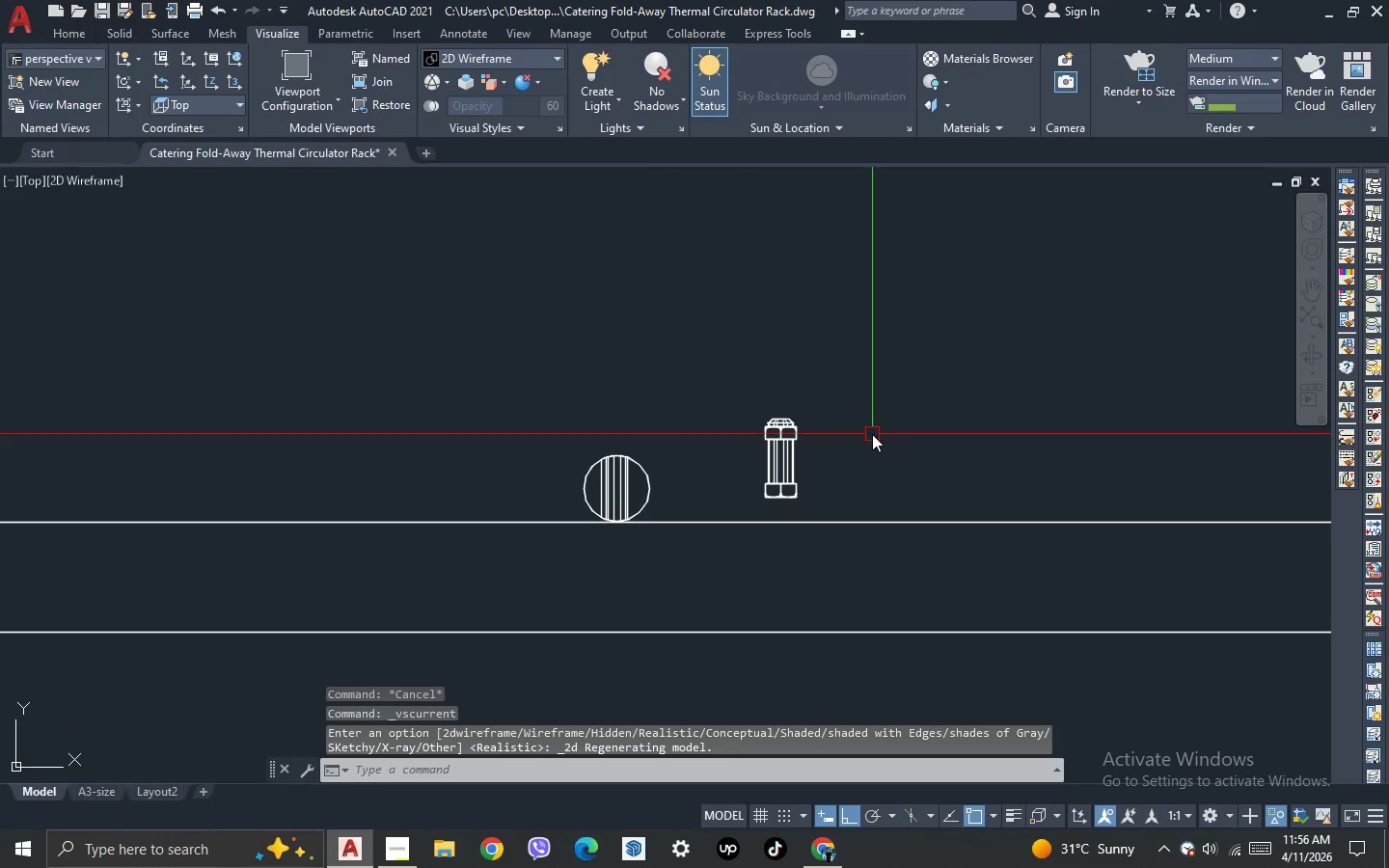 
double_click([671, 347])
 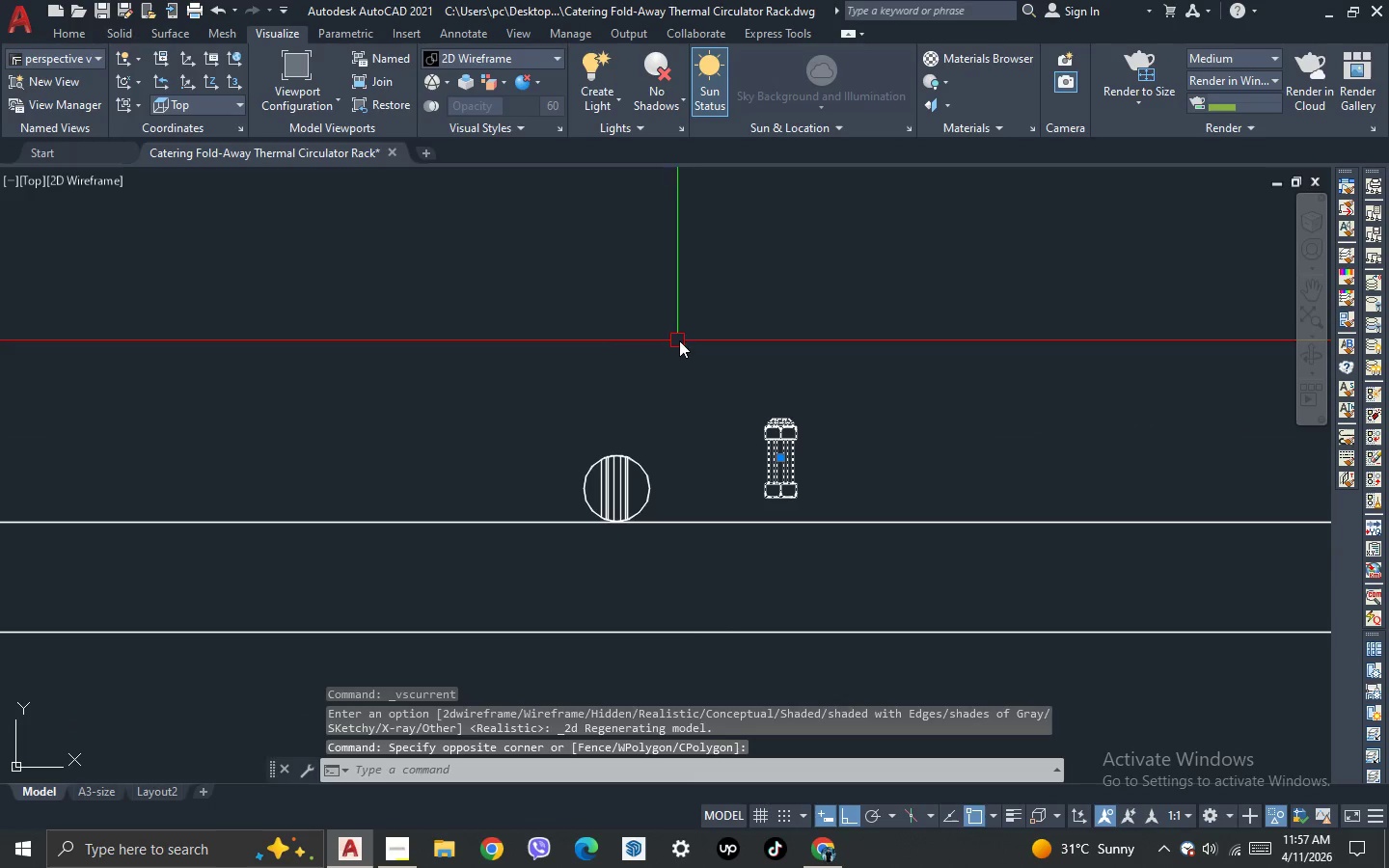 
key(M)
 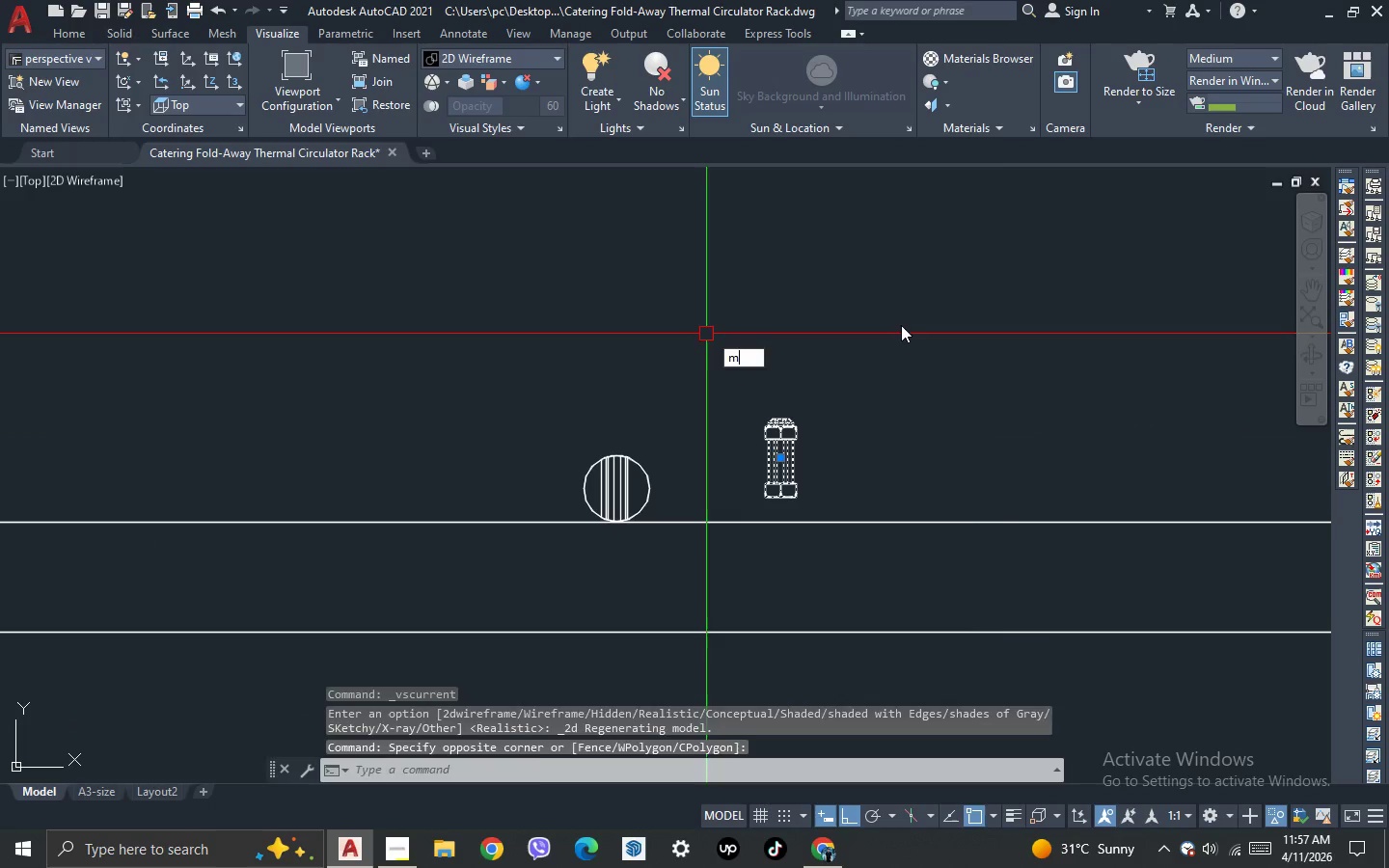 
key(Space)
 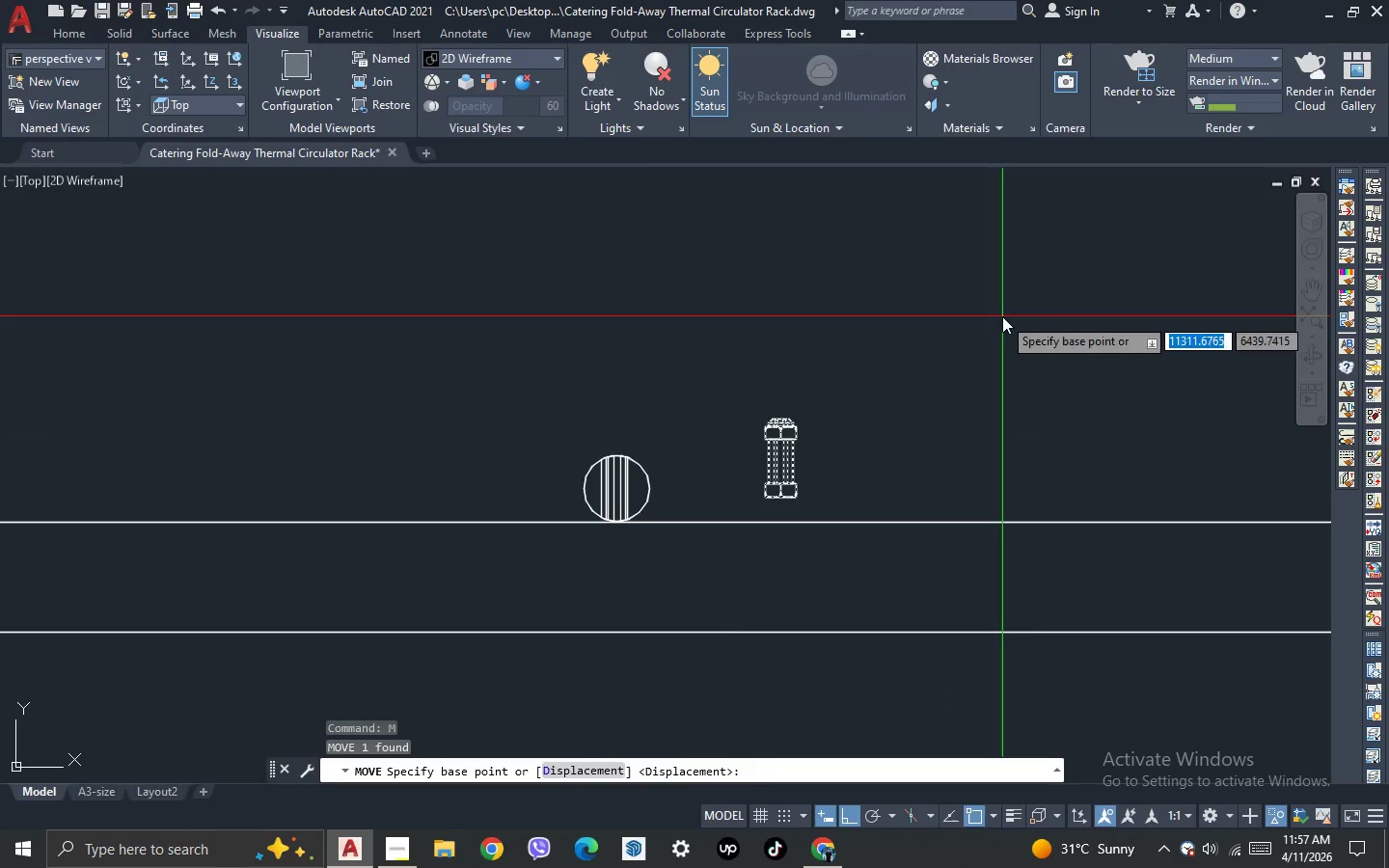 
left_click([1002, 316])
 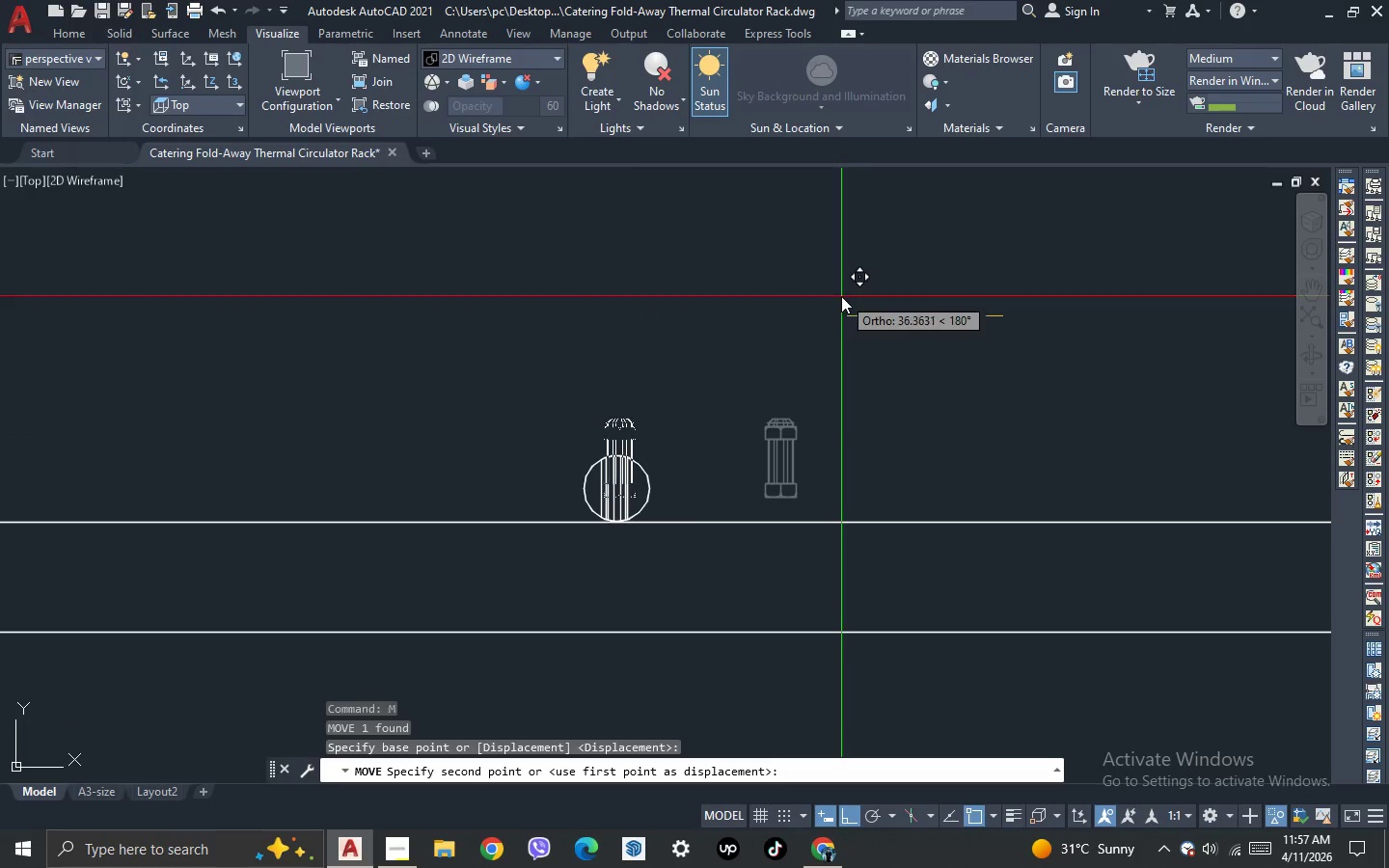 
left_click([838, 297])
 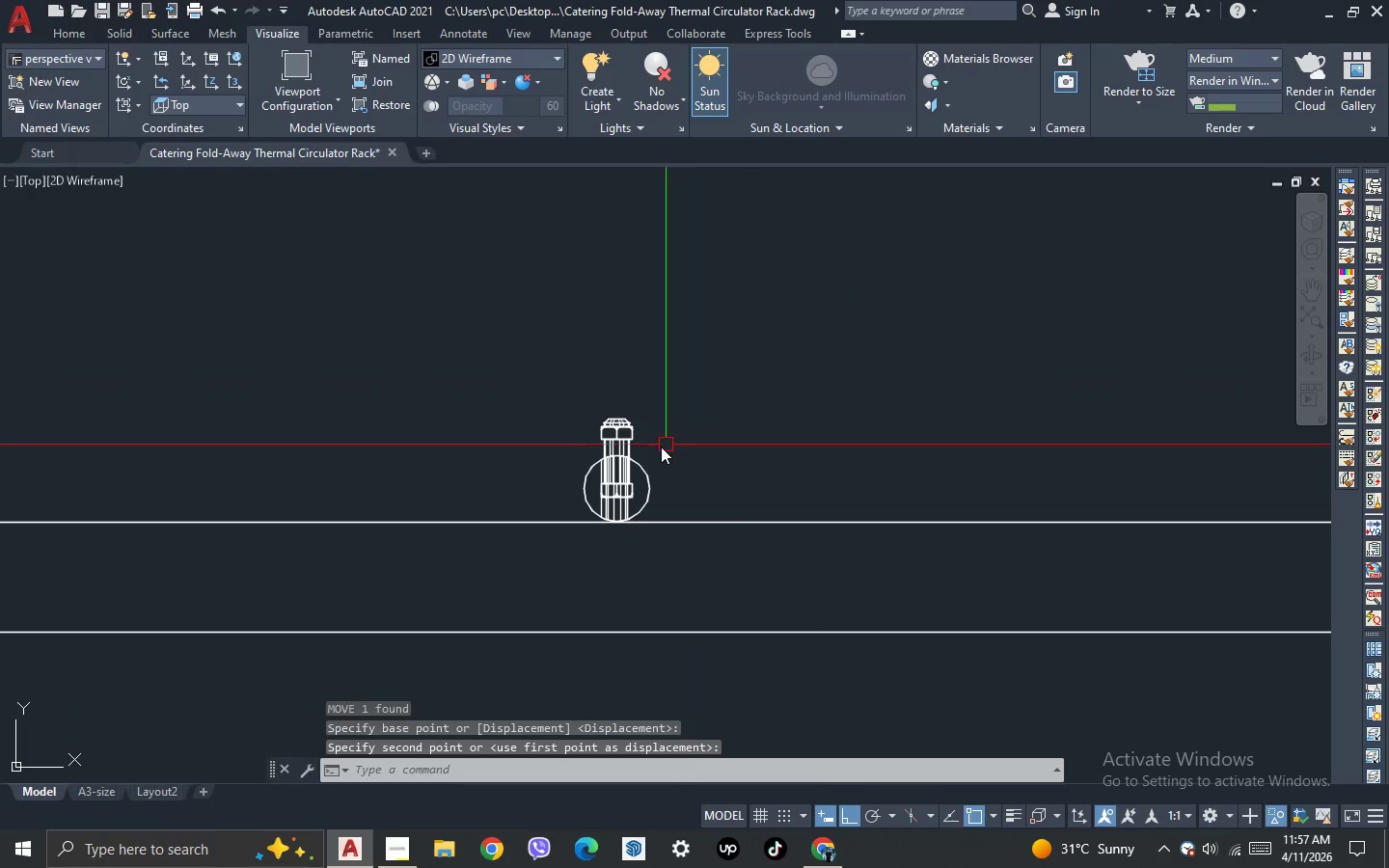 
scroll: coordinate [636, 456], scroll_direction: up, amount: 2.0
 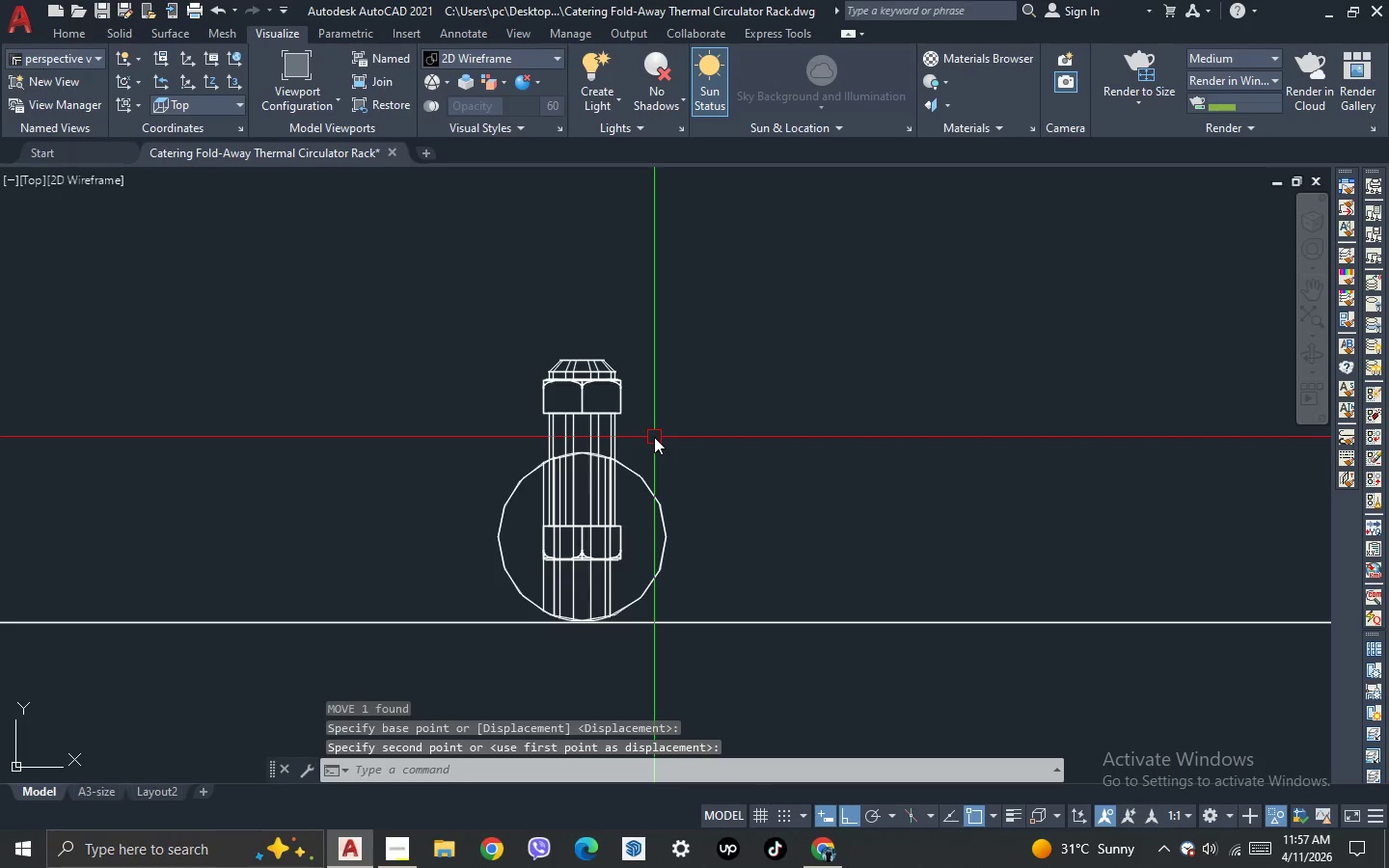 
left_click([654, 437])
 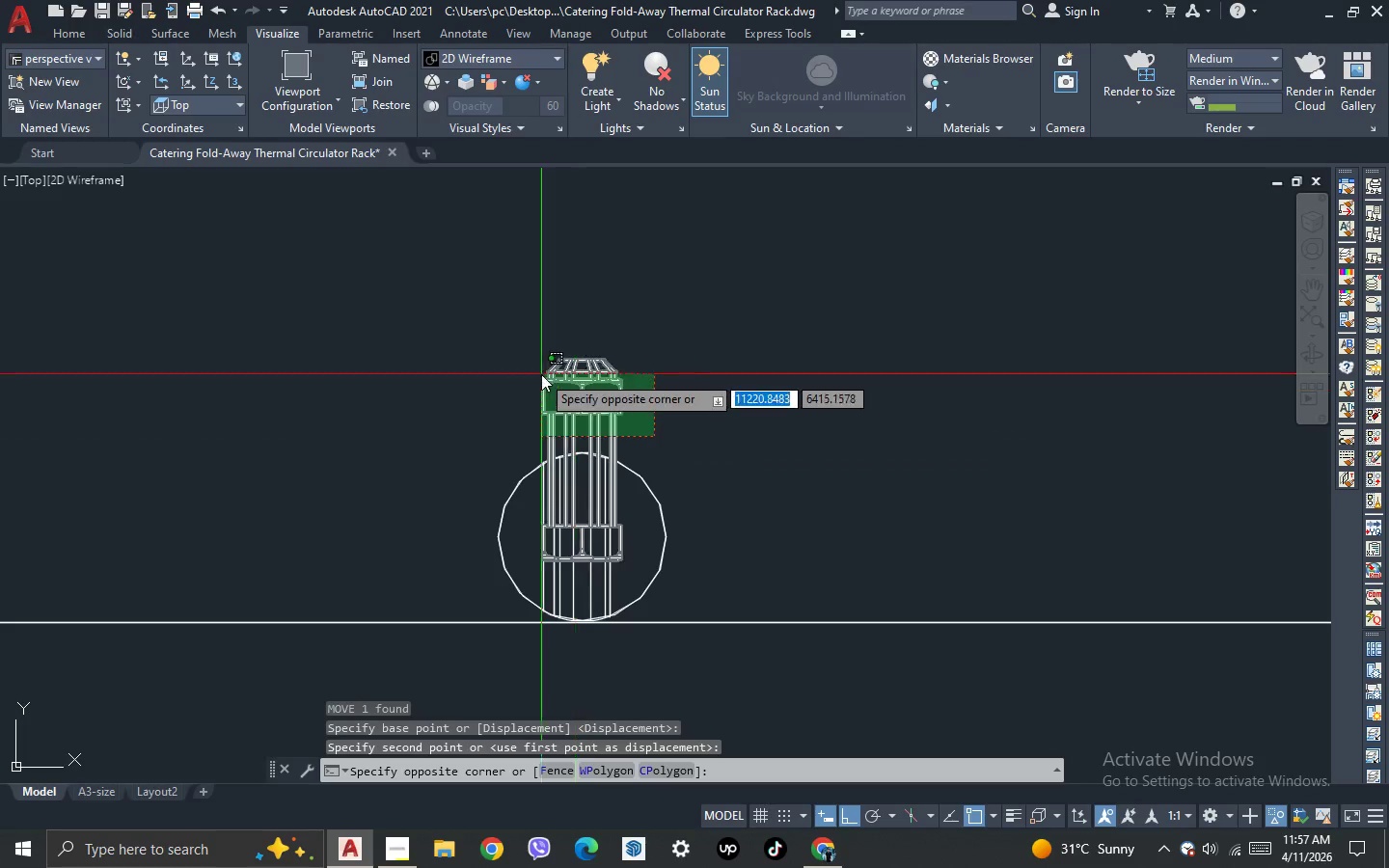 
double_click([541, 374])
 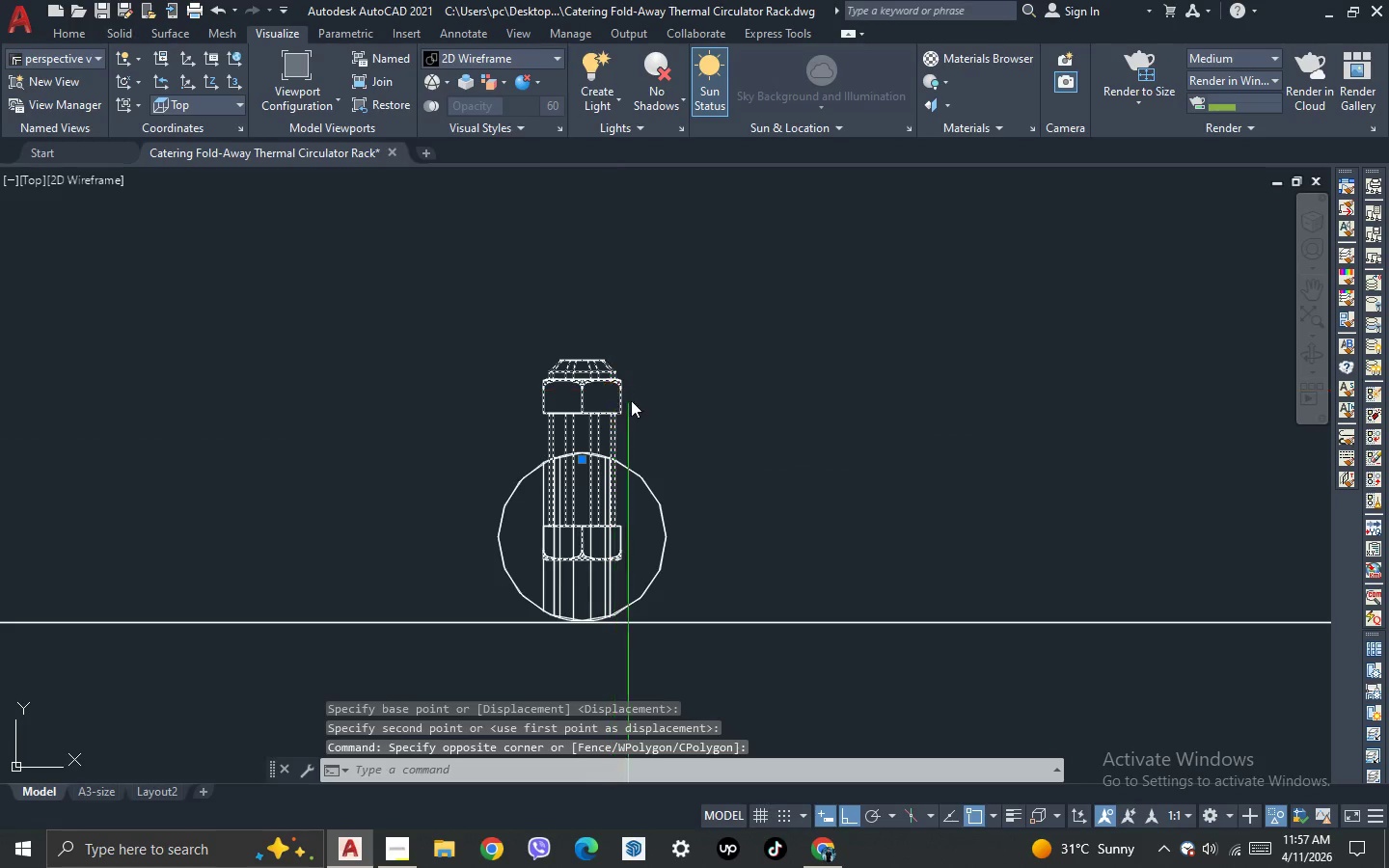 
key(M)
 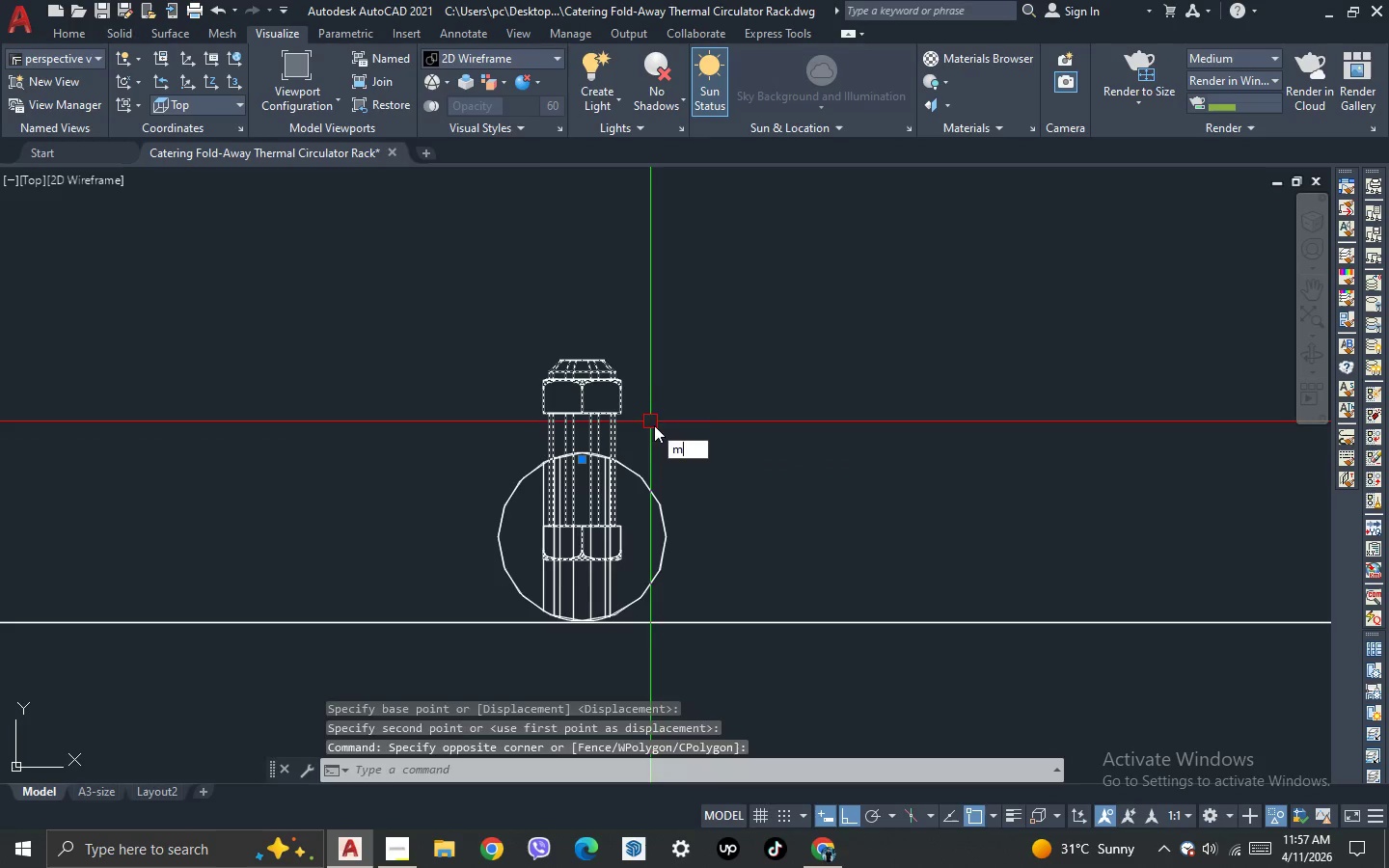 
key(Space)
 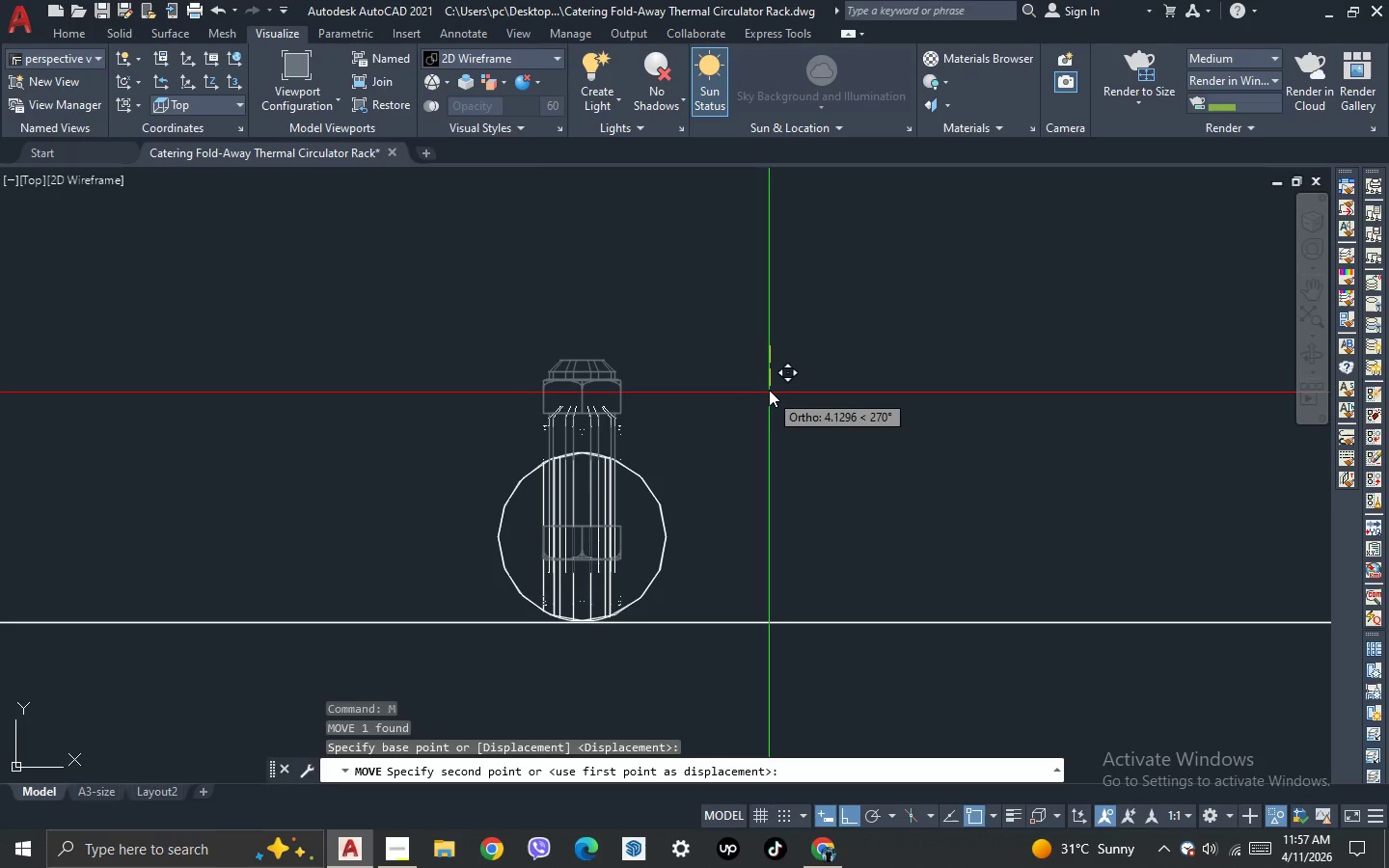 
left_click([770, 385])
 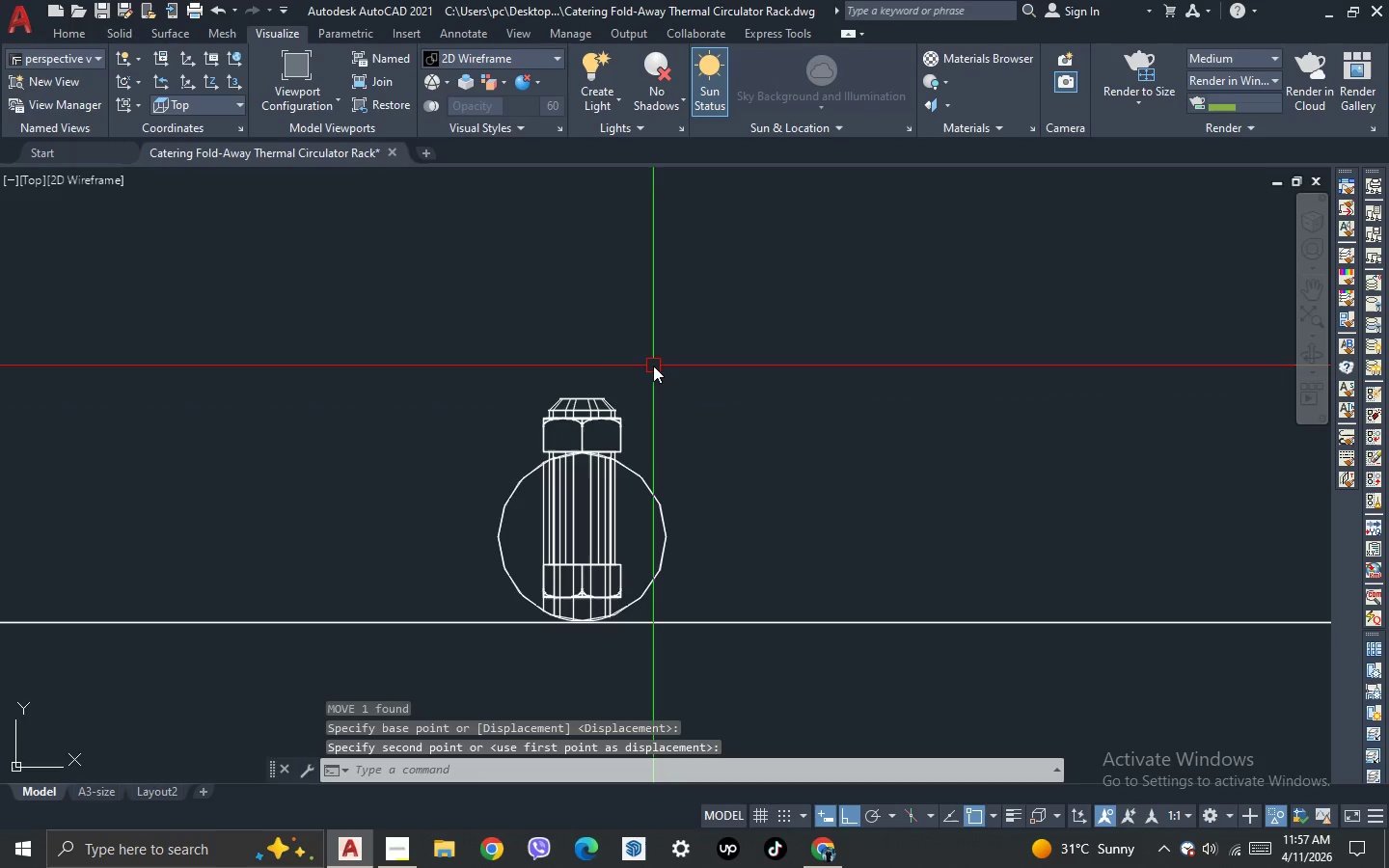 
key(3)
 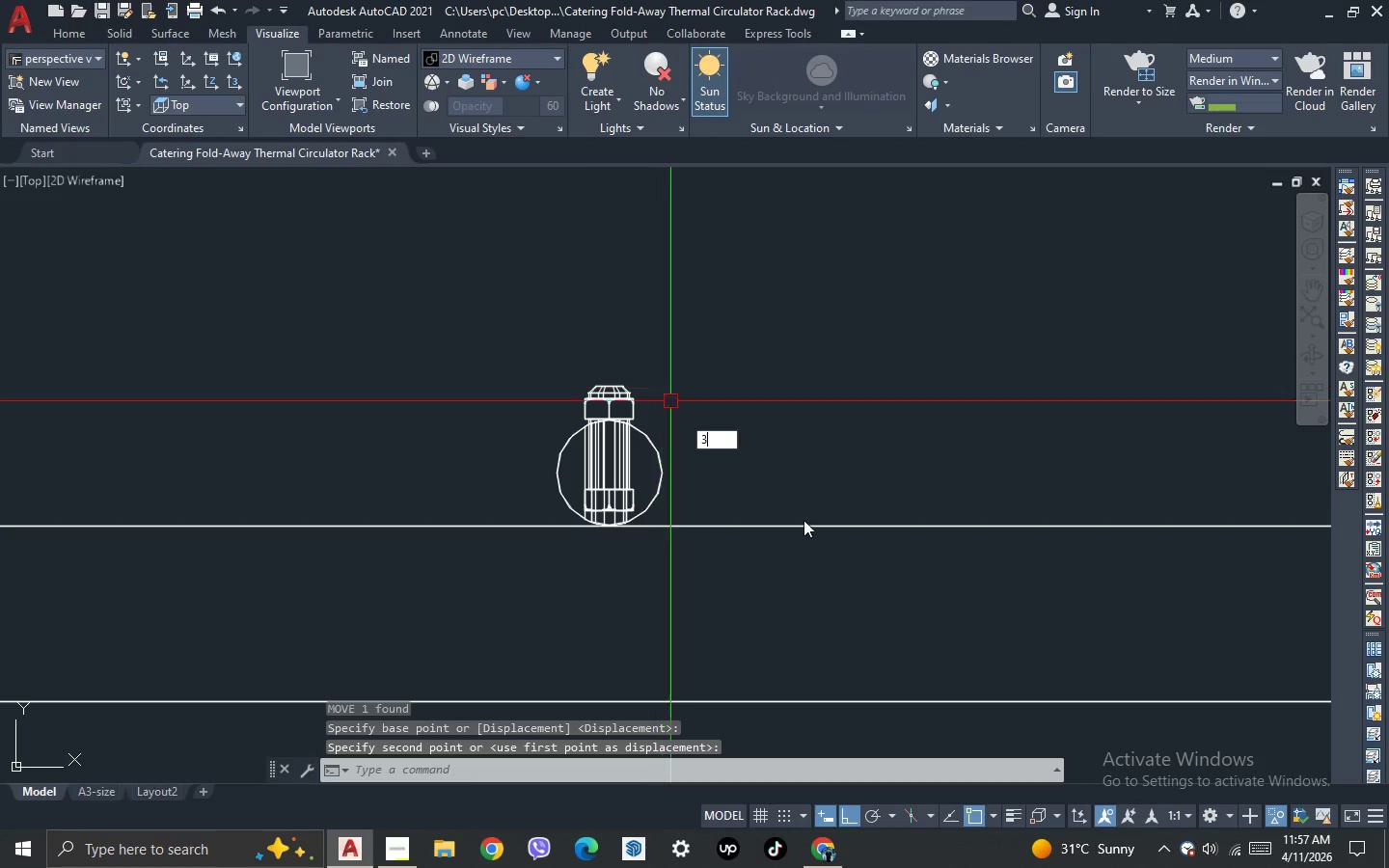 
scroll: coordinate [652, 366], scroll_direction: down, amount: 1.0
 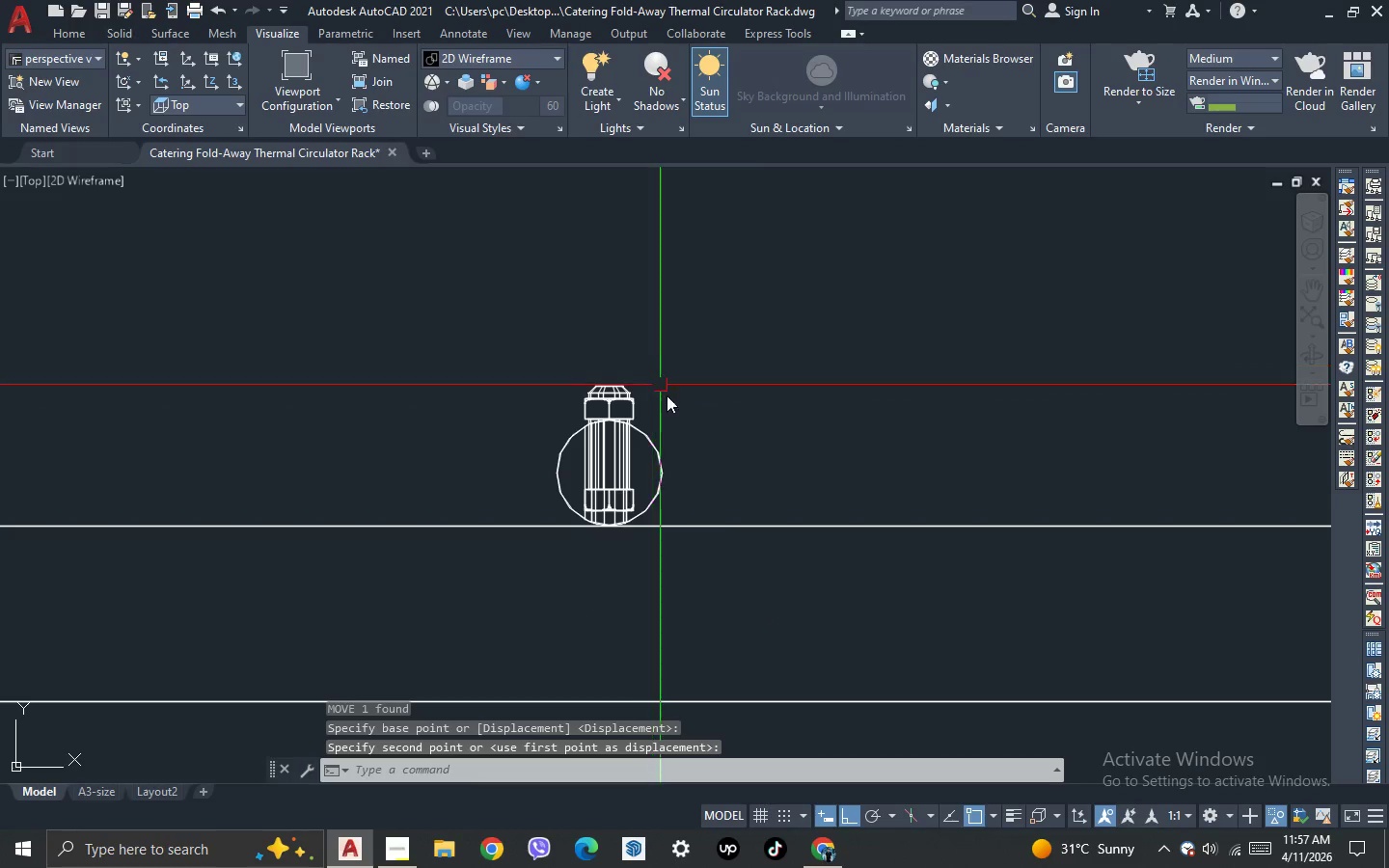 
key(Space)
 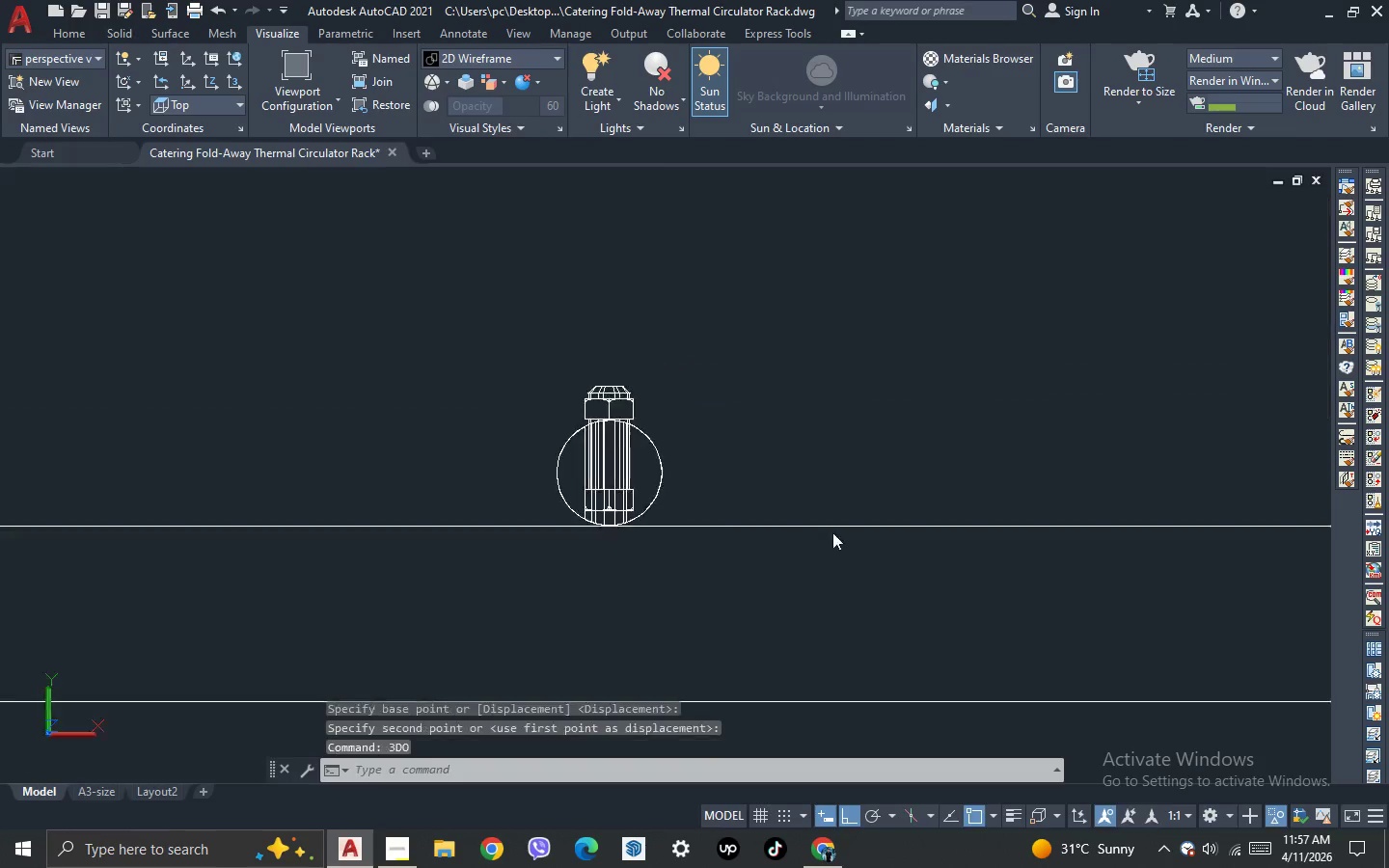 
left_click_drag(start_coordinate=[829, 532], to_coordinate=[696, 420])
 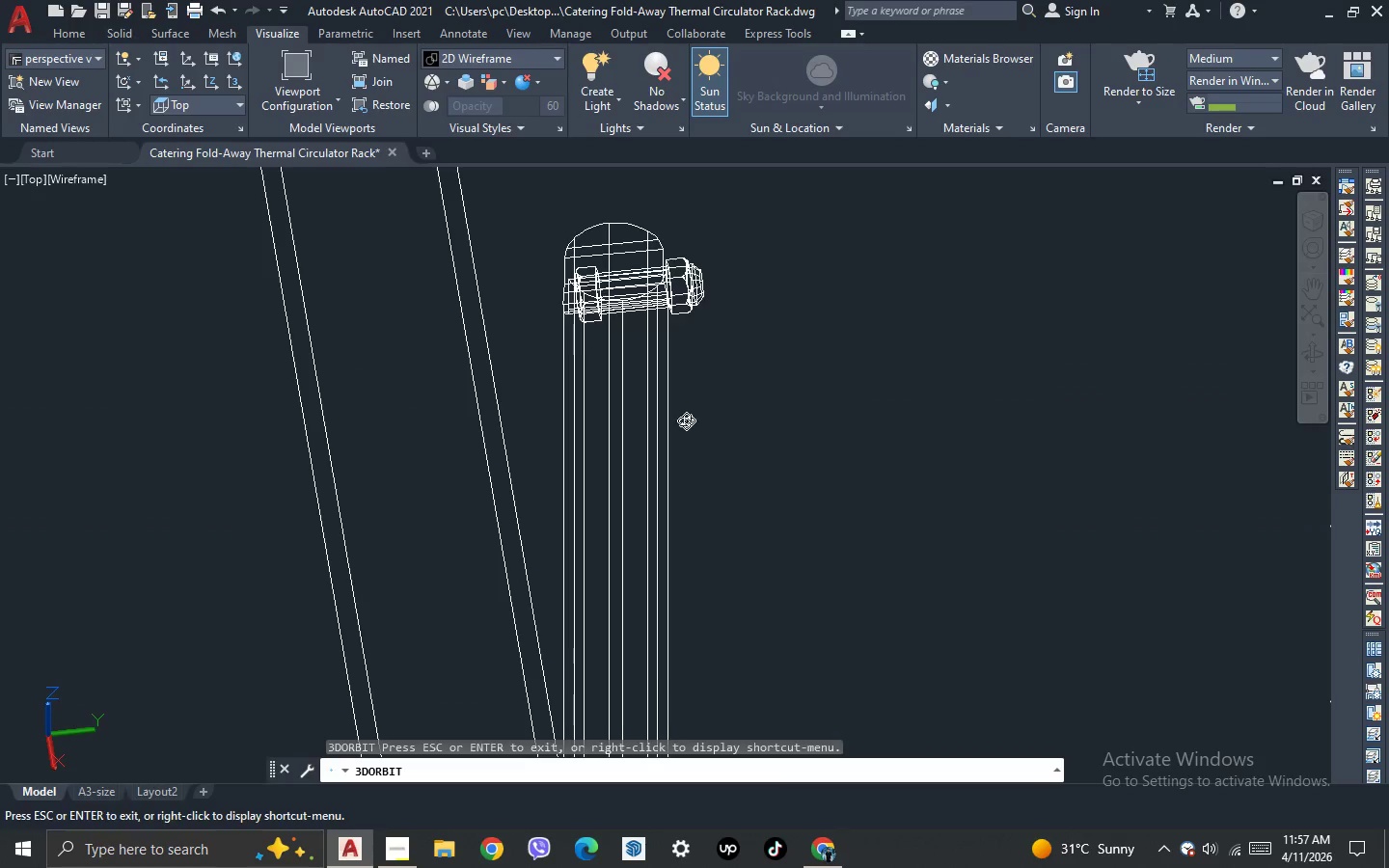 
key(Escape)
 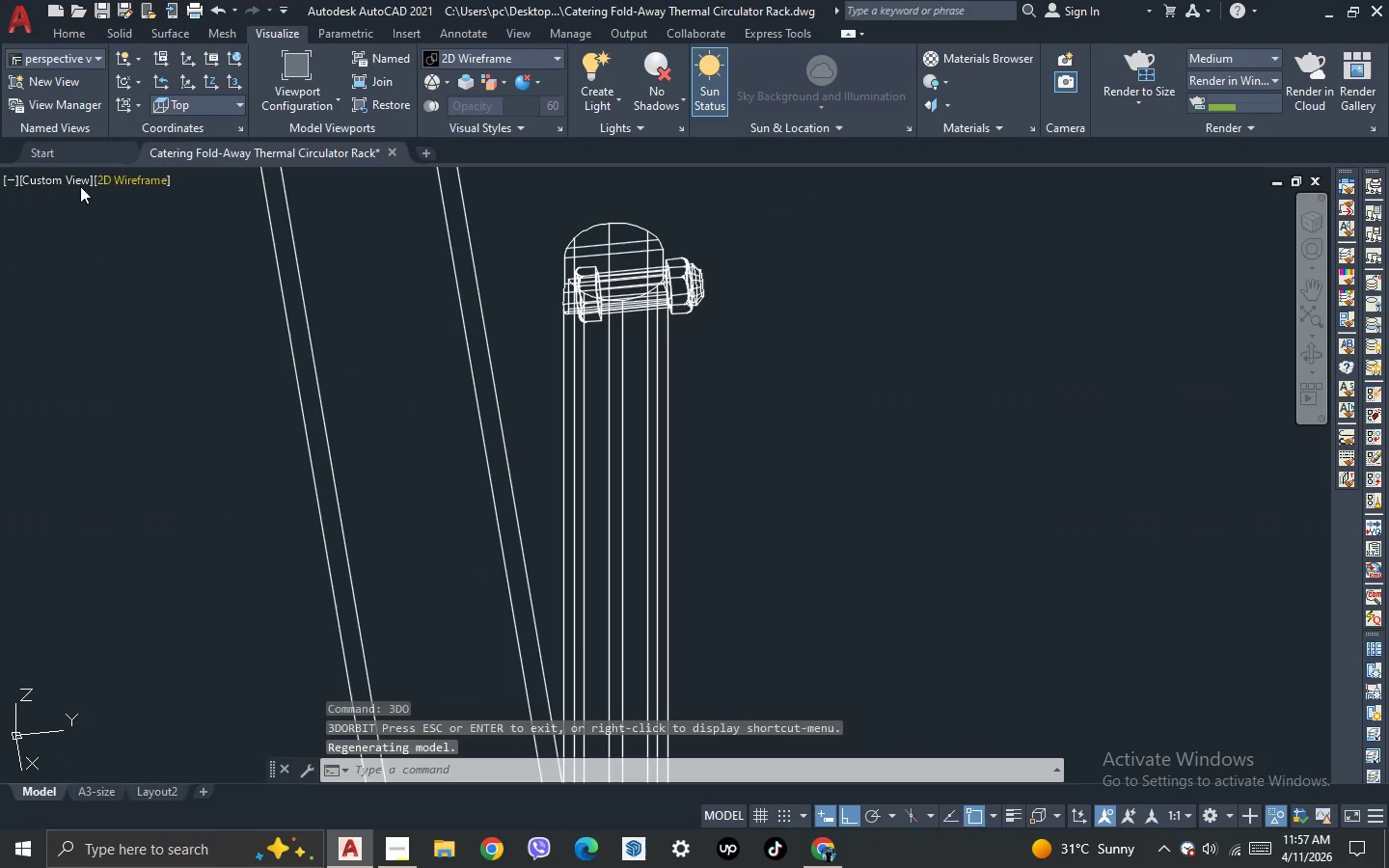 
left_click([64, 179])
 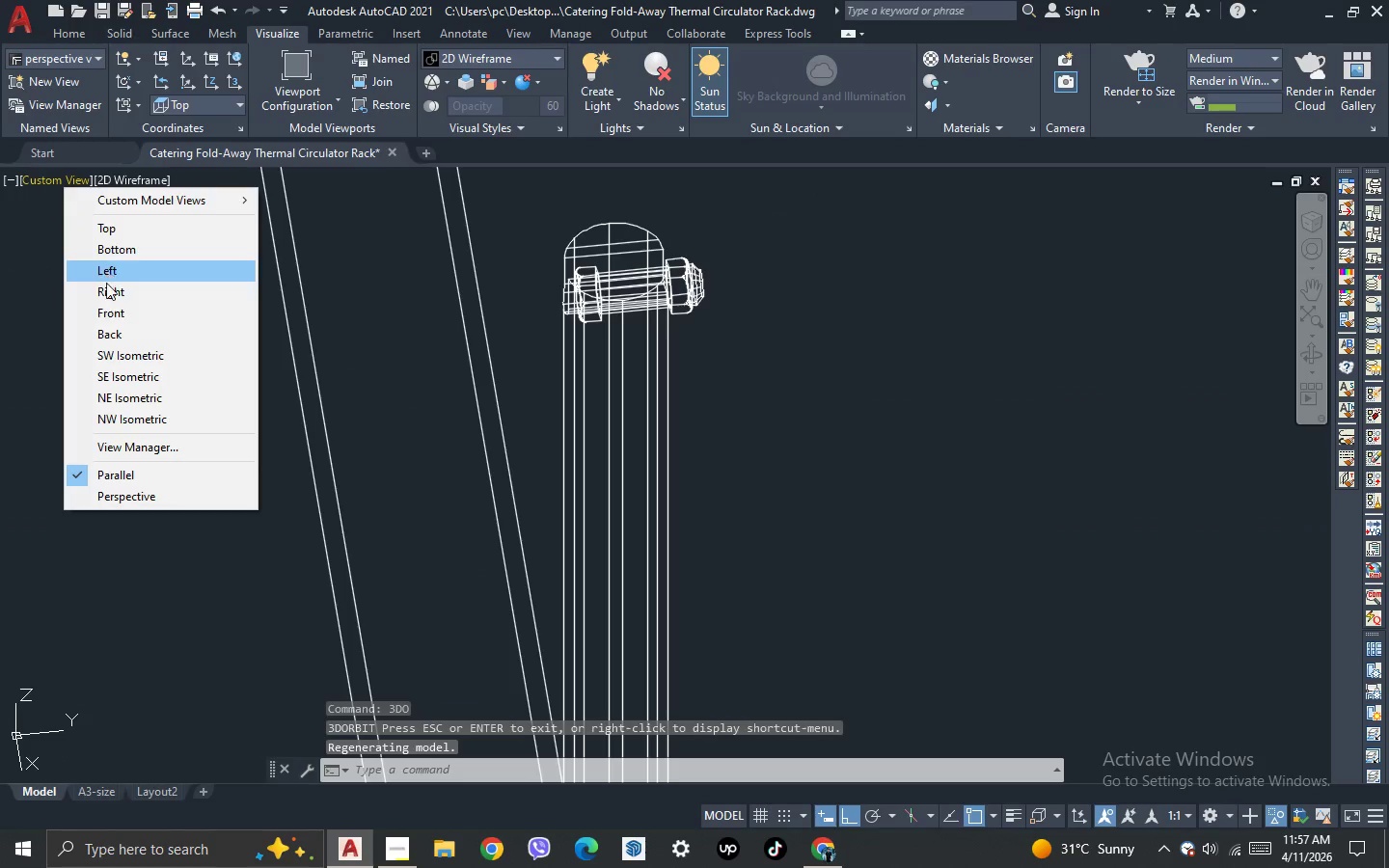 
left_click([106, 301])
 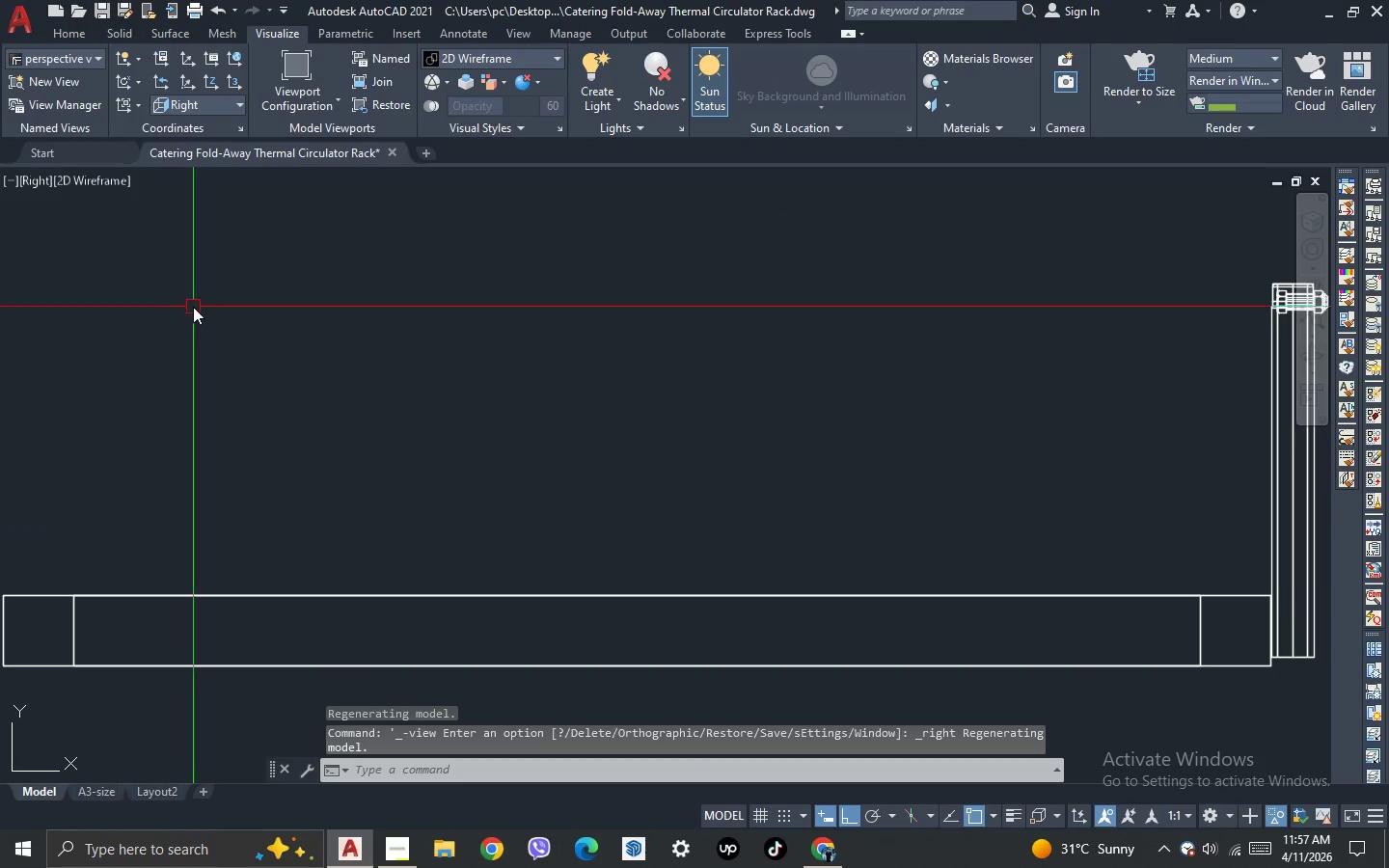 
scroll: coordinate [252, 317], scroll_direction: down, amount: 2.0
 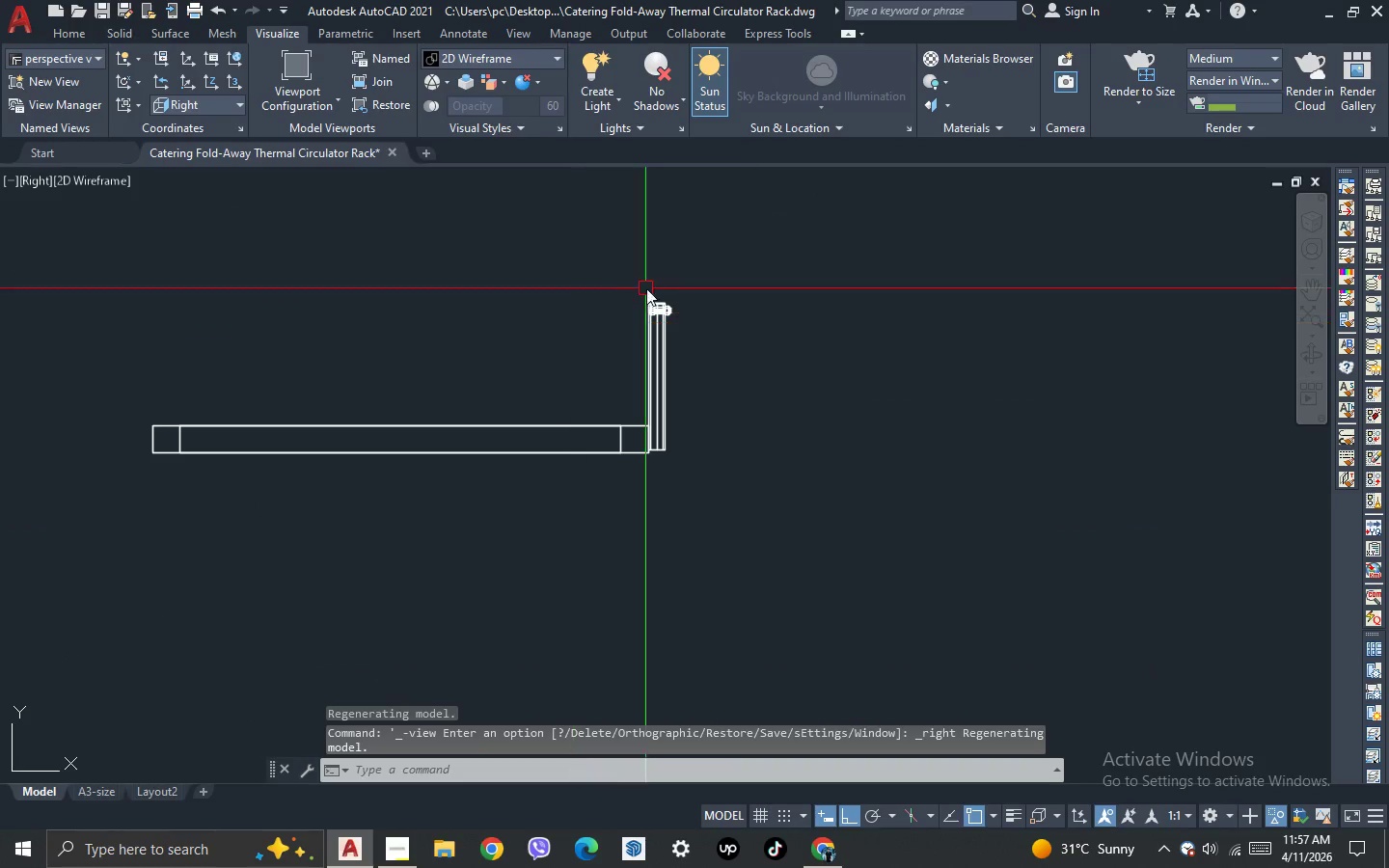 
scroll: coordinate [707, 351], scroll_direction: up, amount: 5.0
 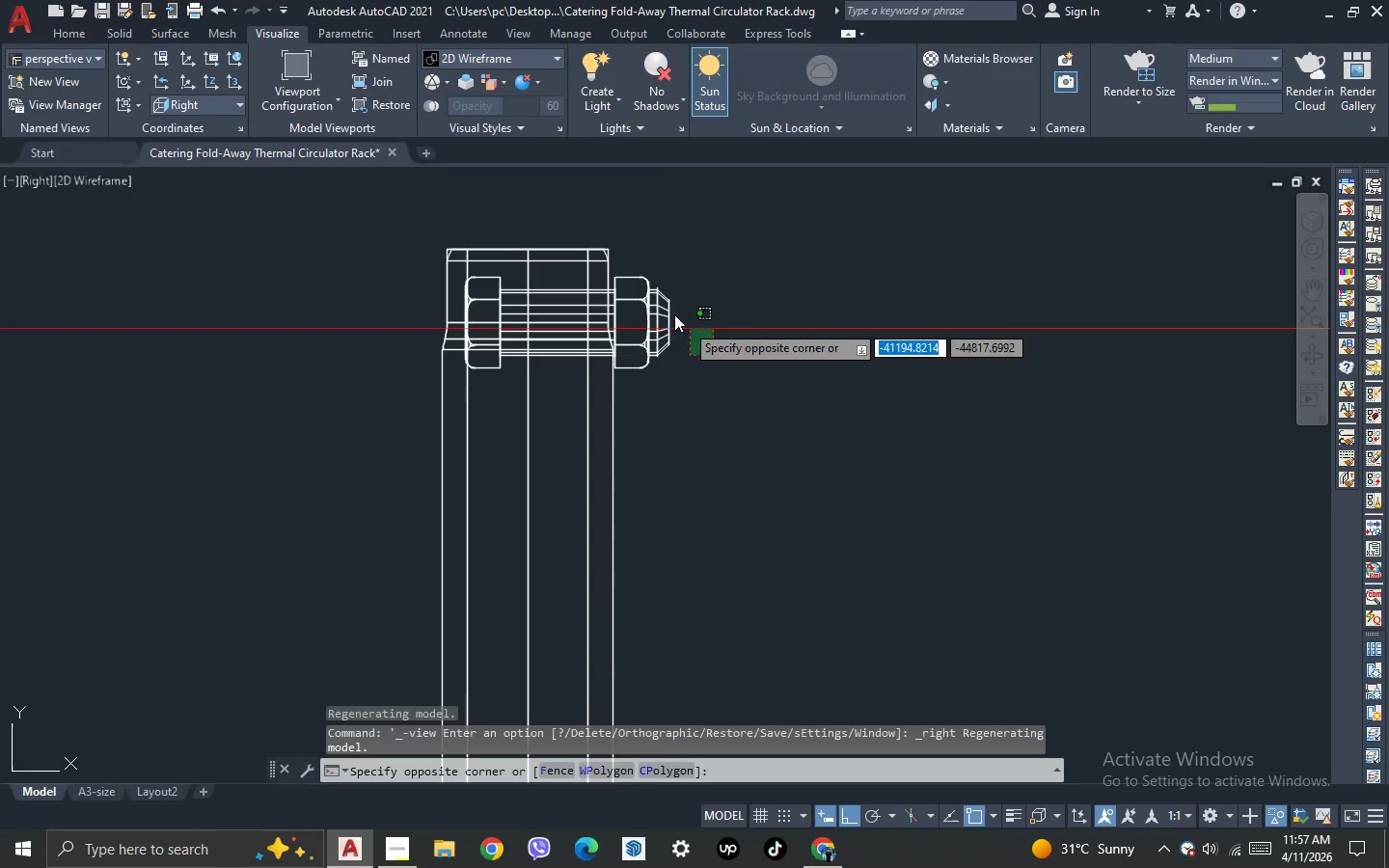 
double_click([644, 281])
 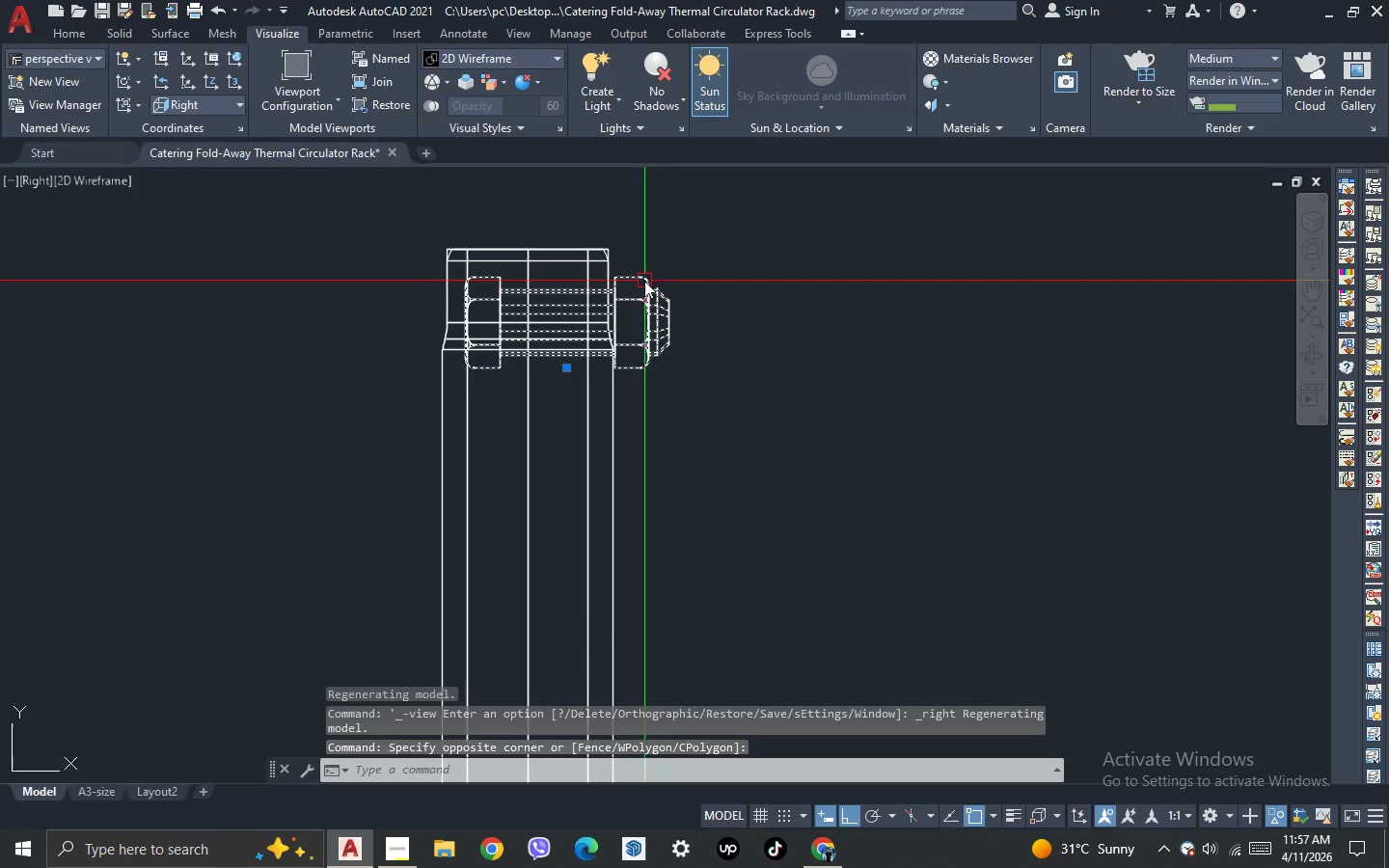 
scroll: coordinate [644, 281], scroll_direction: down, amount: 2.0
 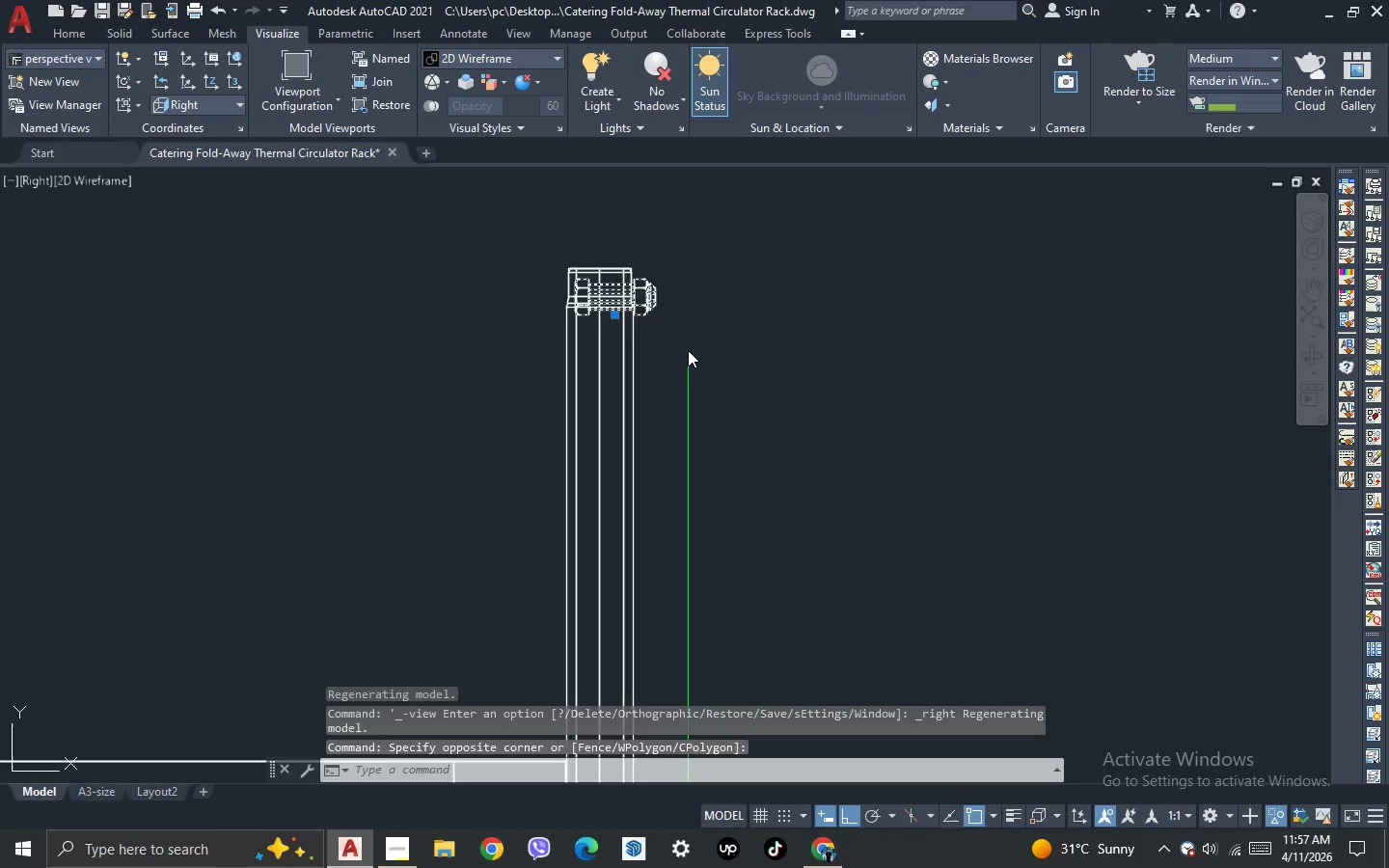 
key(M)
 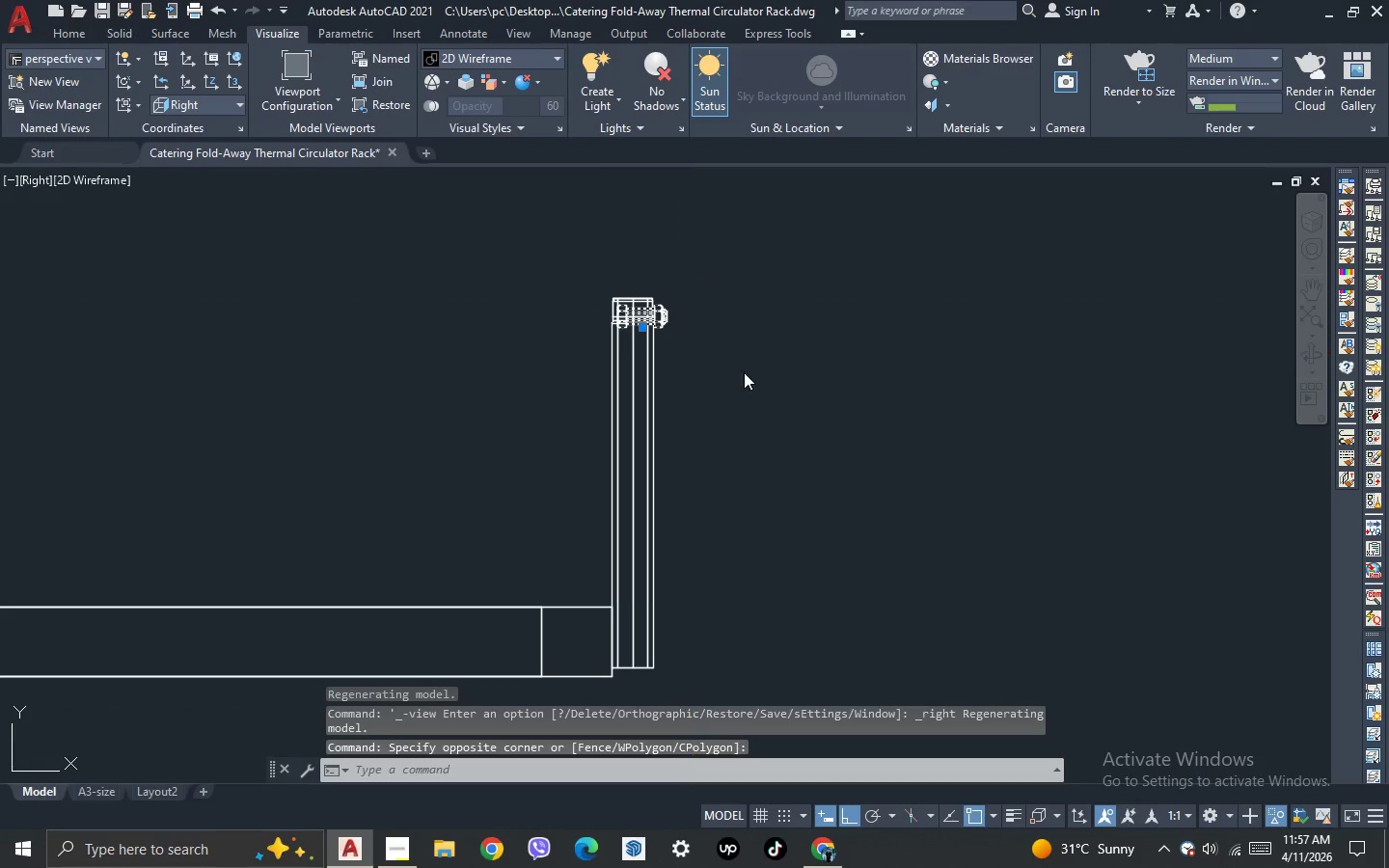 
key(Space)
 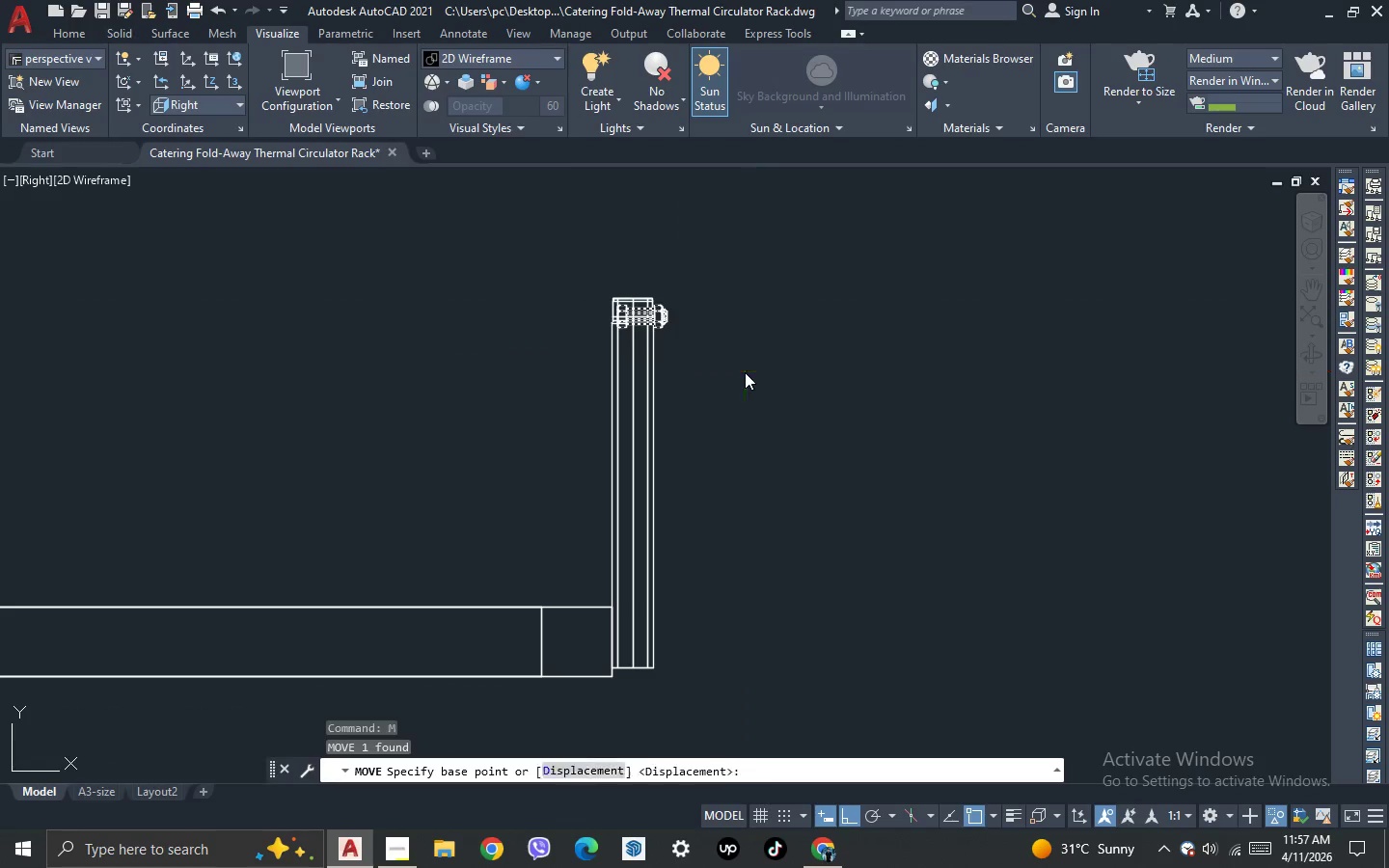 
scroll: coordinate [688, 350], scroll_direction: down, amount: 1.0
 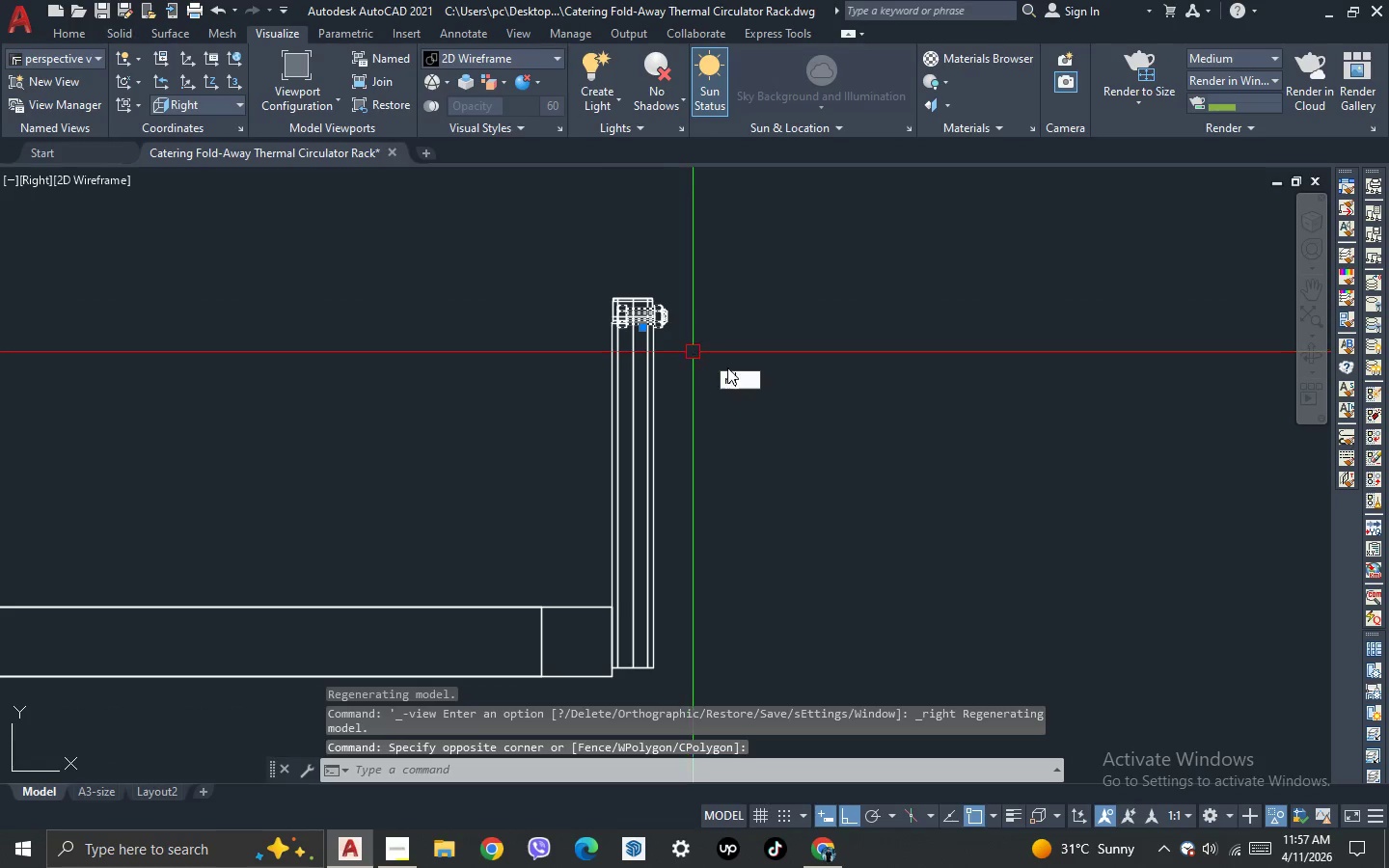 
left_click_drag(start_coordinate=[744, 372], to_coordinate=[745, 384])
 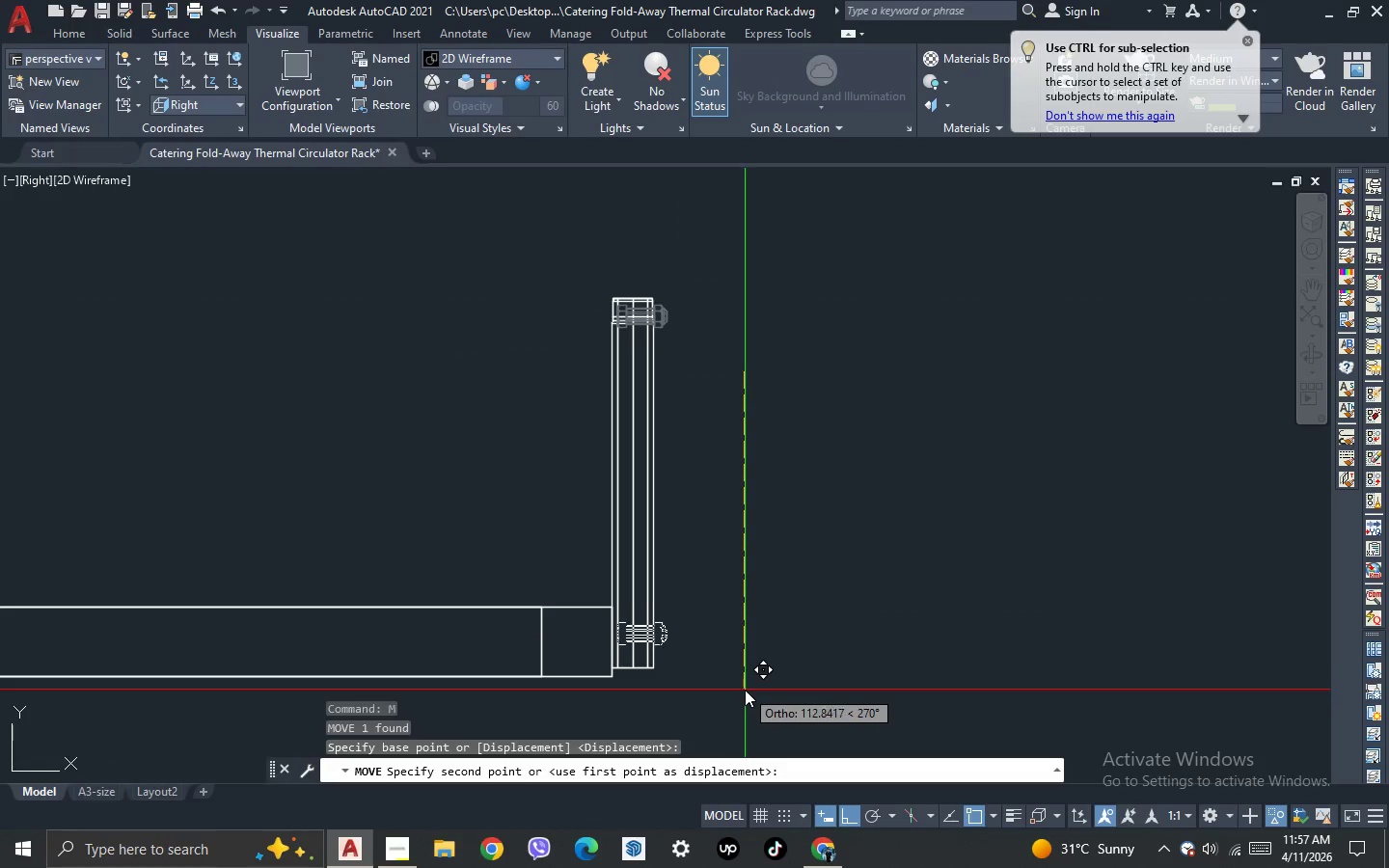 
left_click([744, 694])
 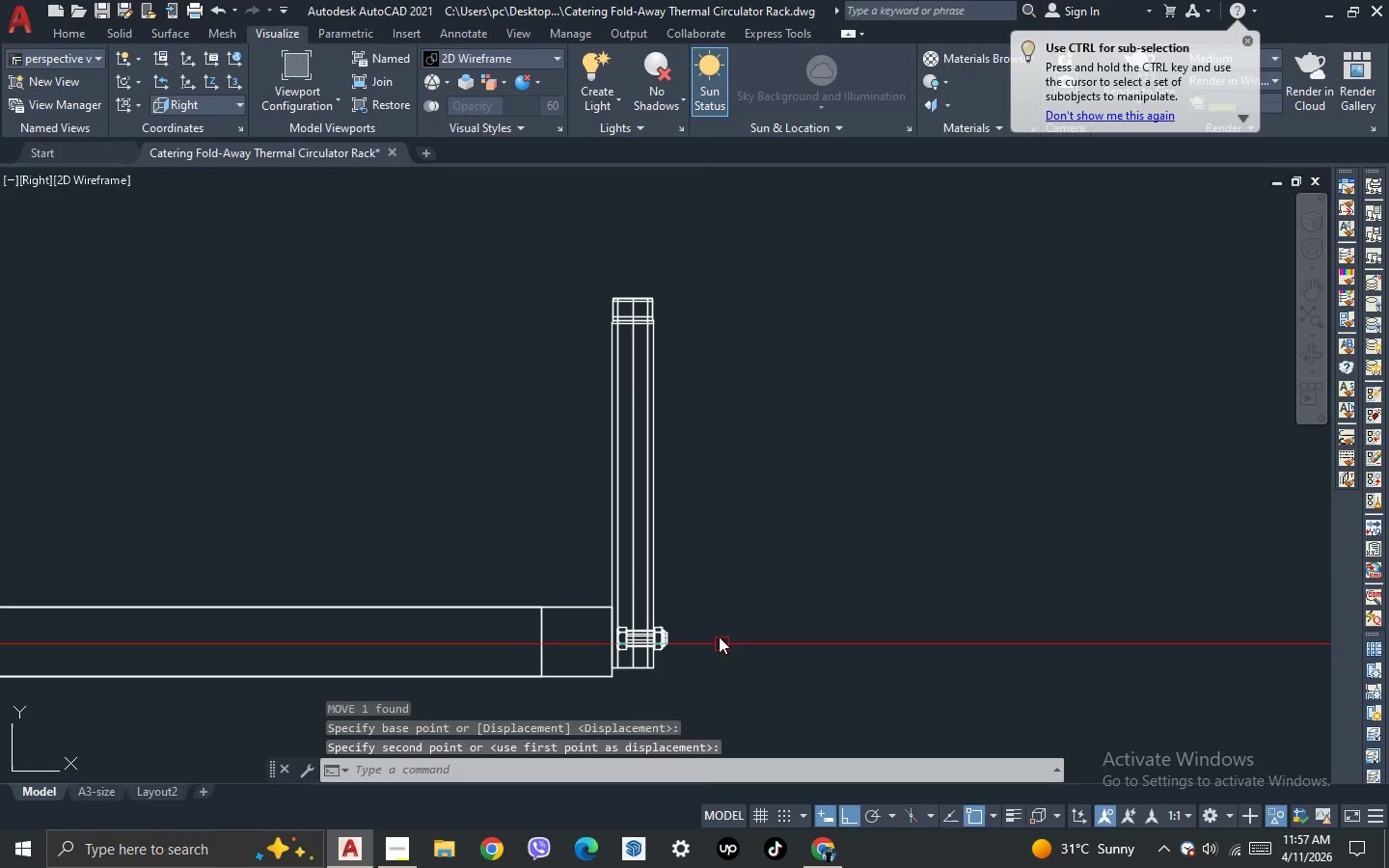 
key(Escape)
 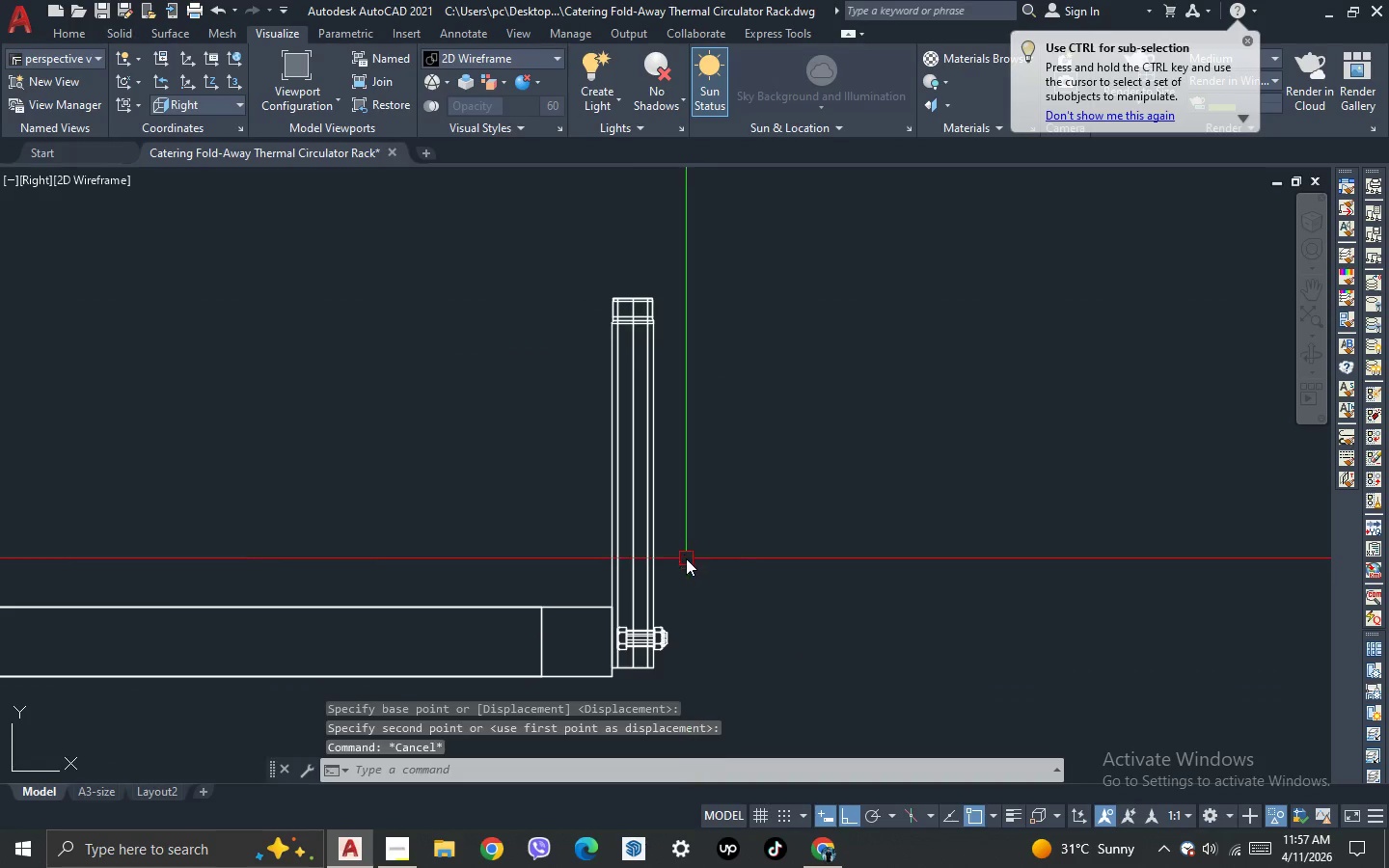 
scroll: coordinate [691, 634], scroll_direction: none, amount: 0.0
 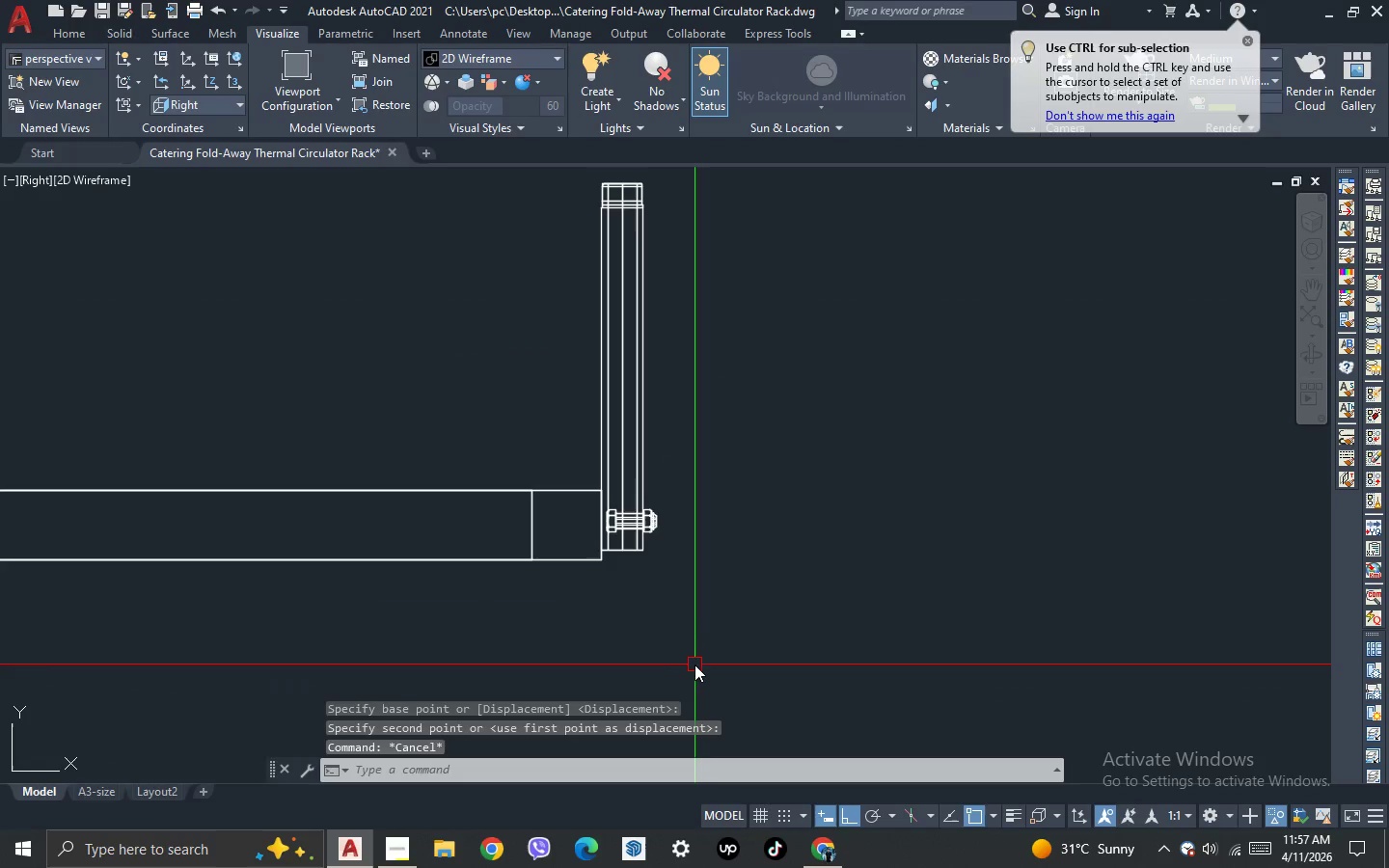 
key(3)
 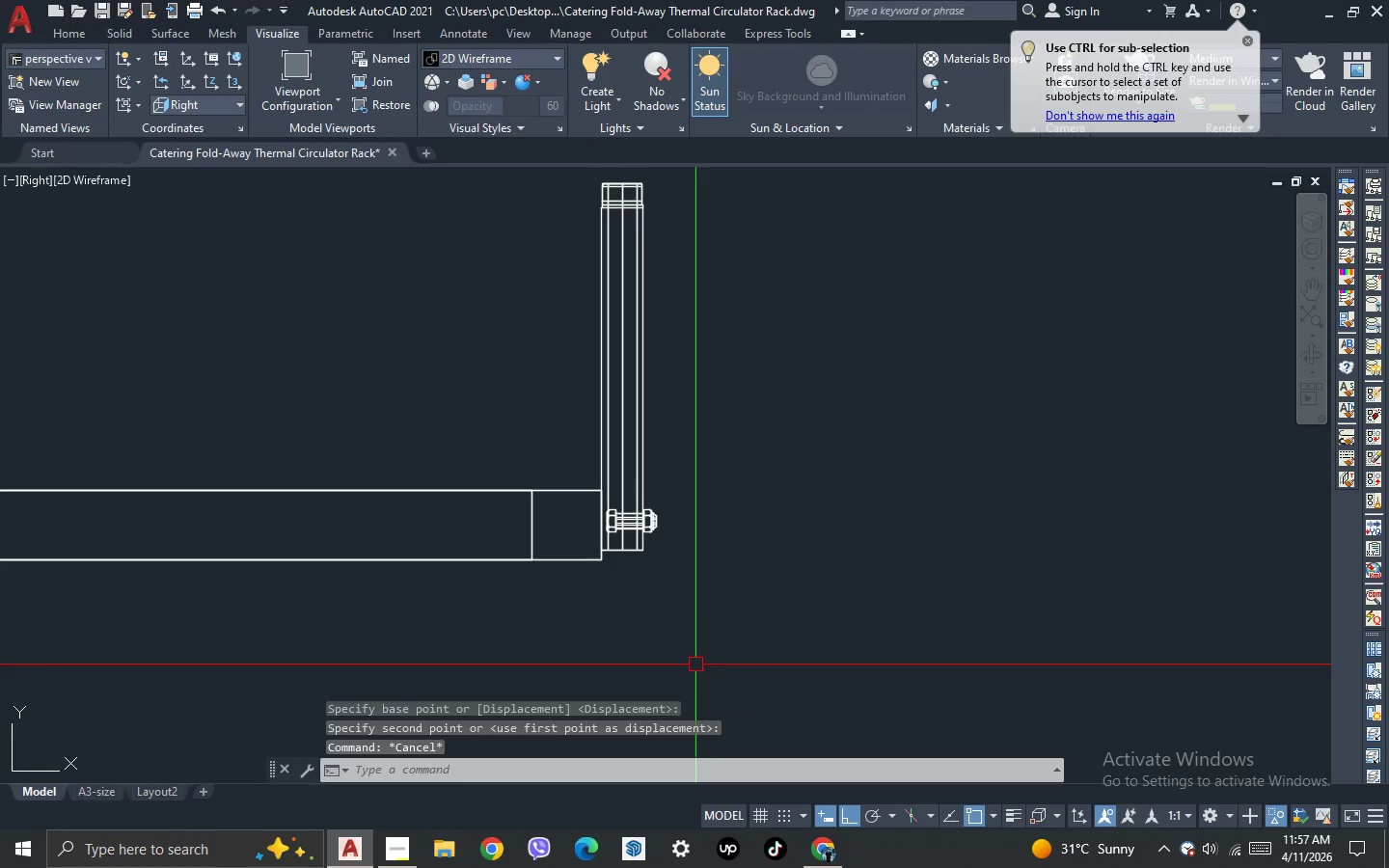 
key(Space)
 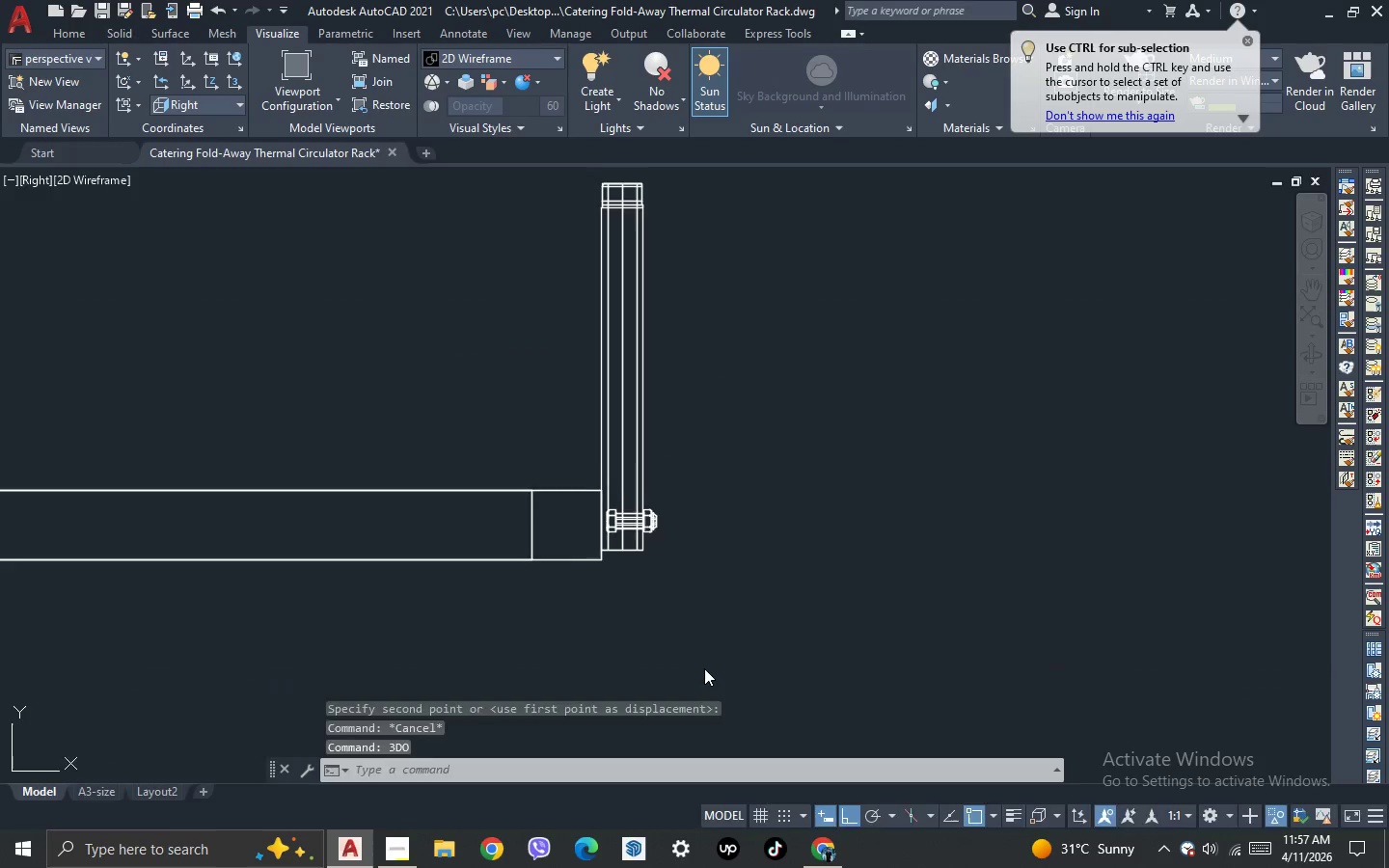 
left_click_drag(start_coordinate=[704, 668], to_coordinate=[661, 611])
 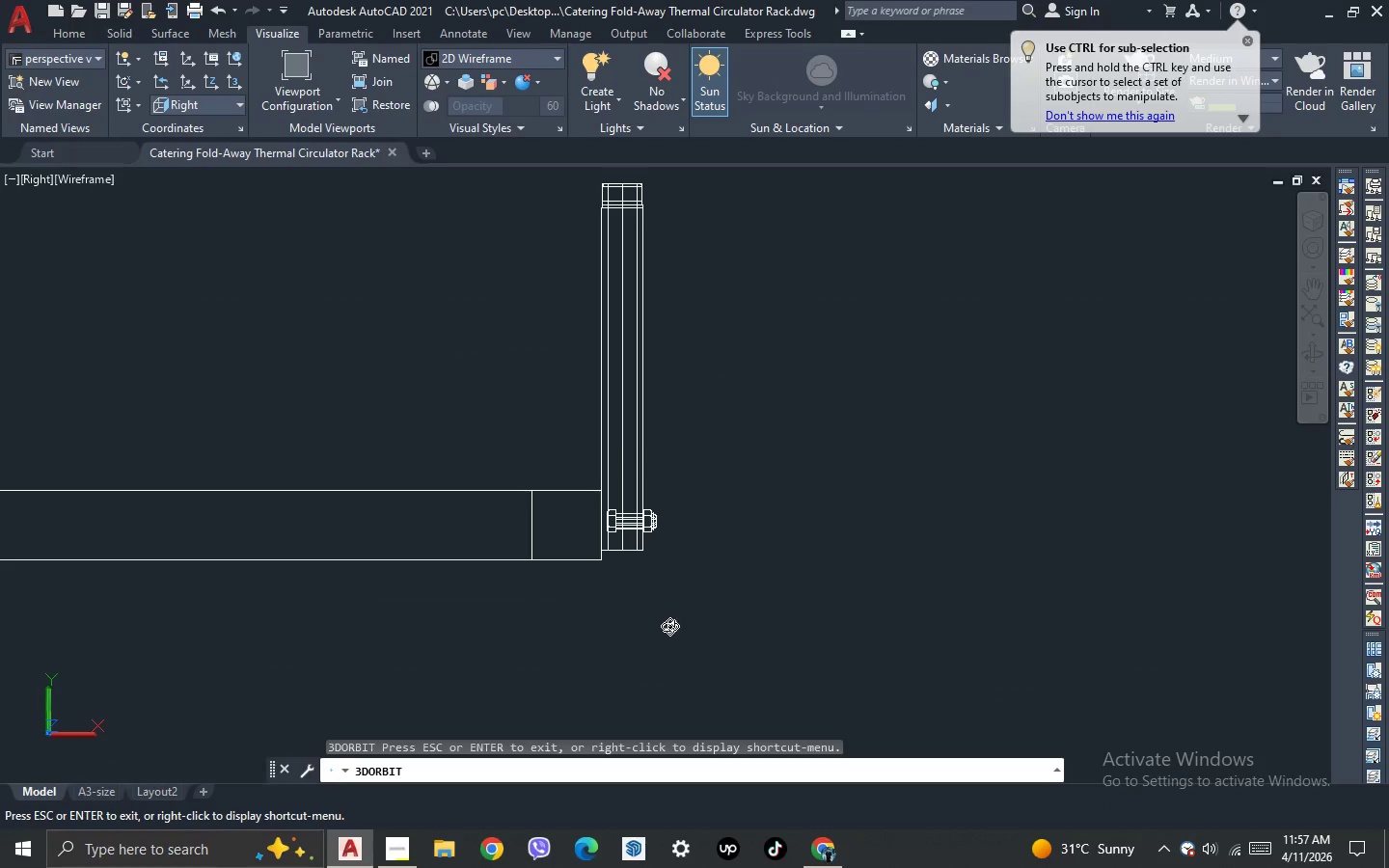 
left_click_drag(start_coordinate=[669, 626], to_coordinate=[624, 561])
 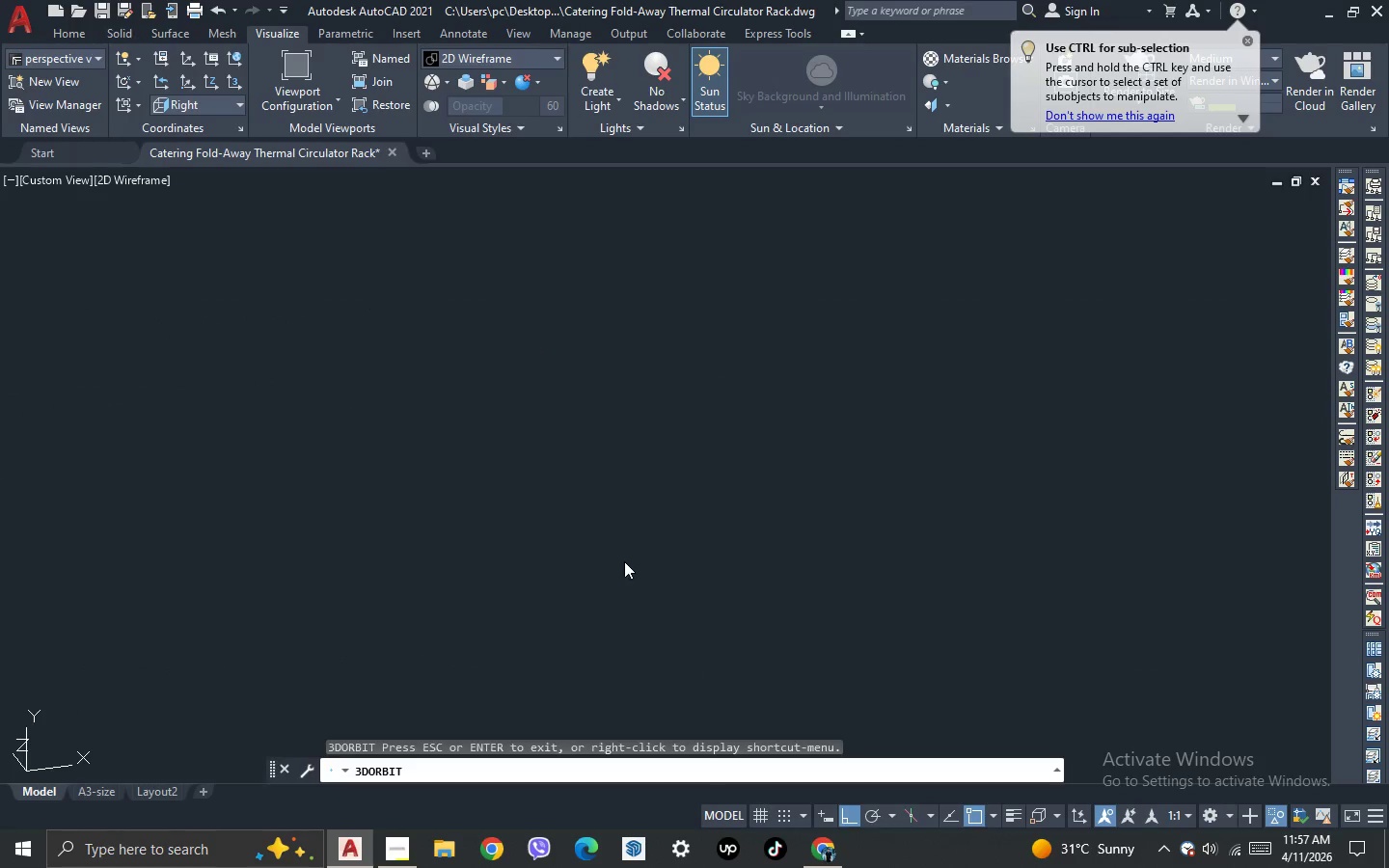 
key(Escape)
 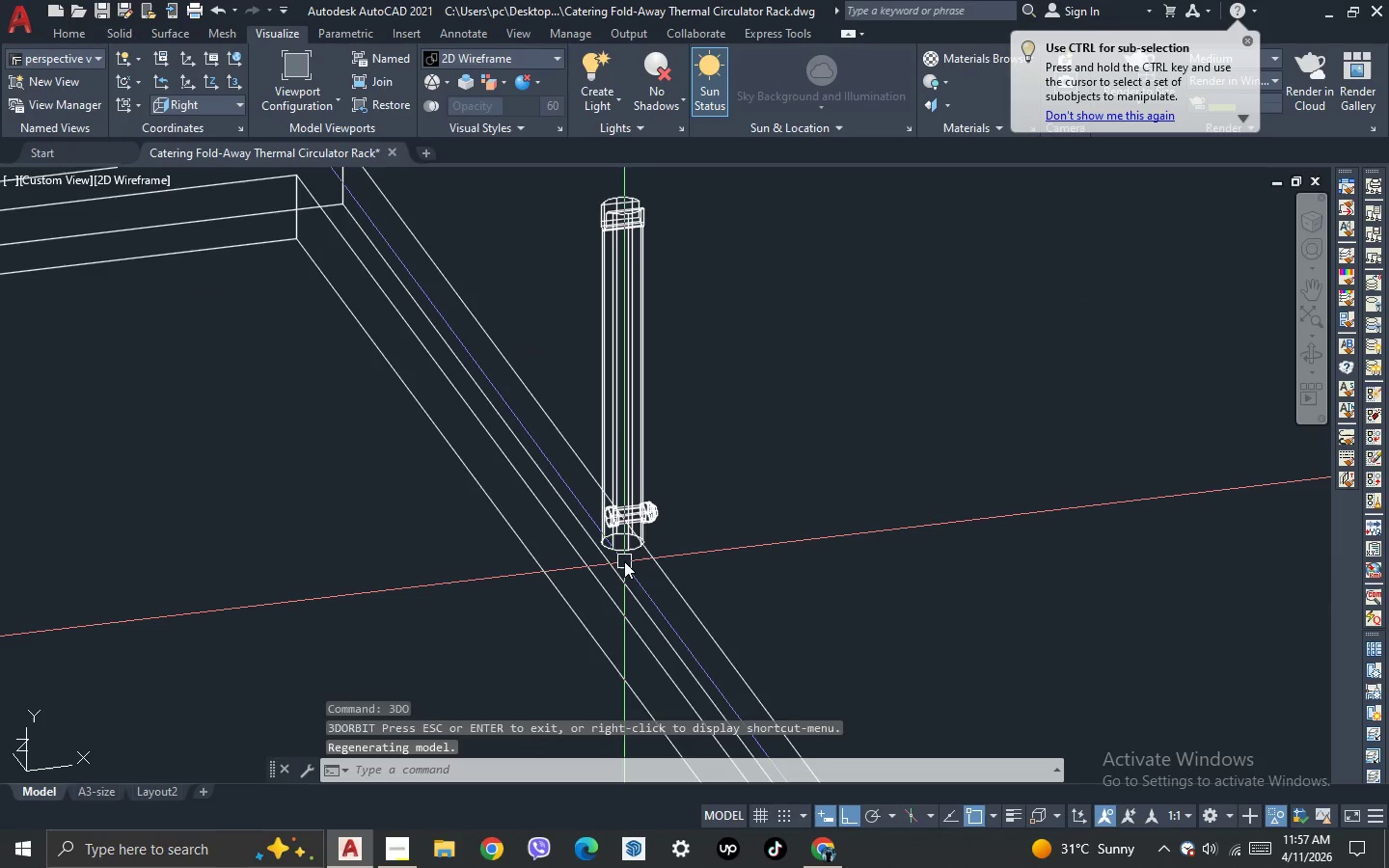 
key(Escape)
 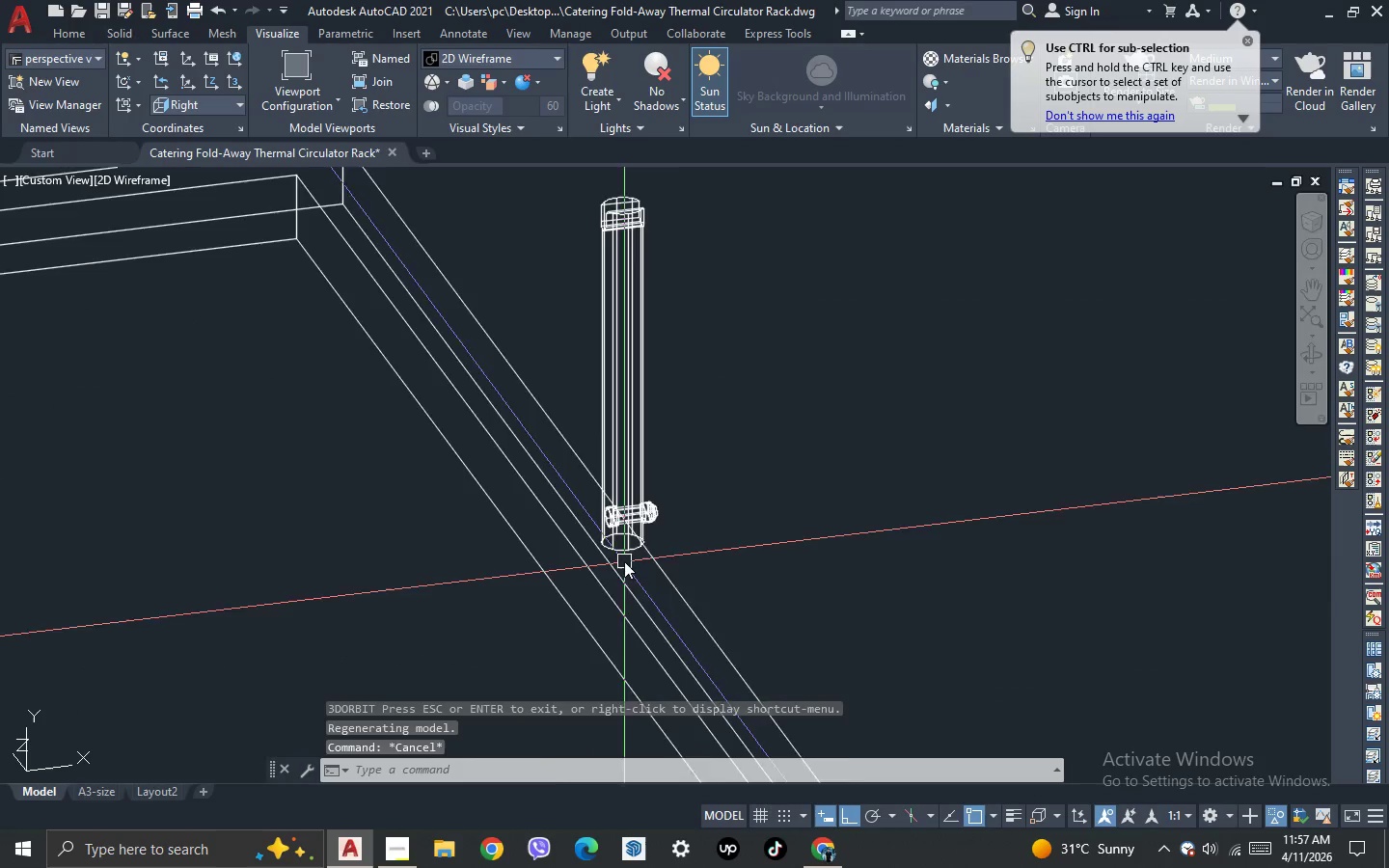 
scroll: coordinate [624, 561], scroll_direction: up, amount: 2.0
 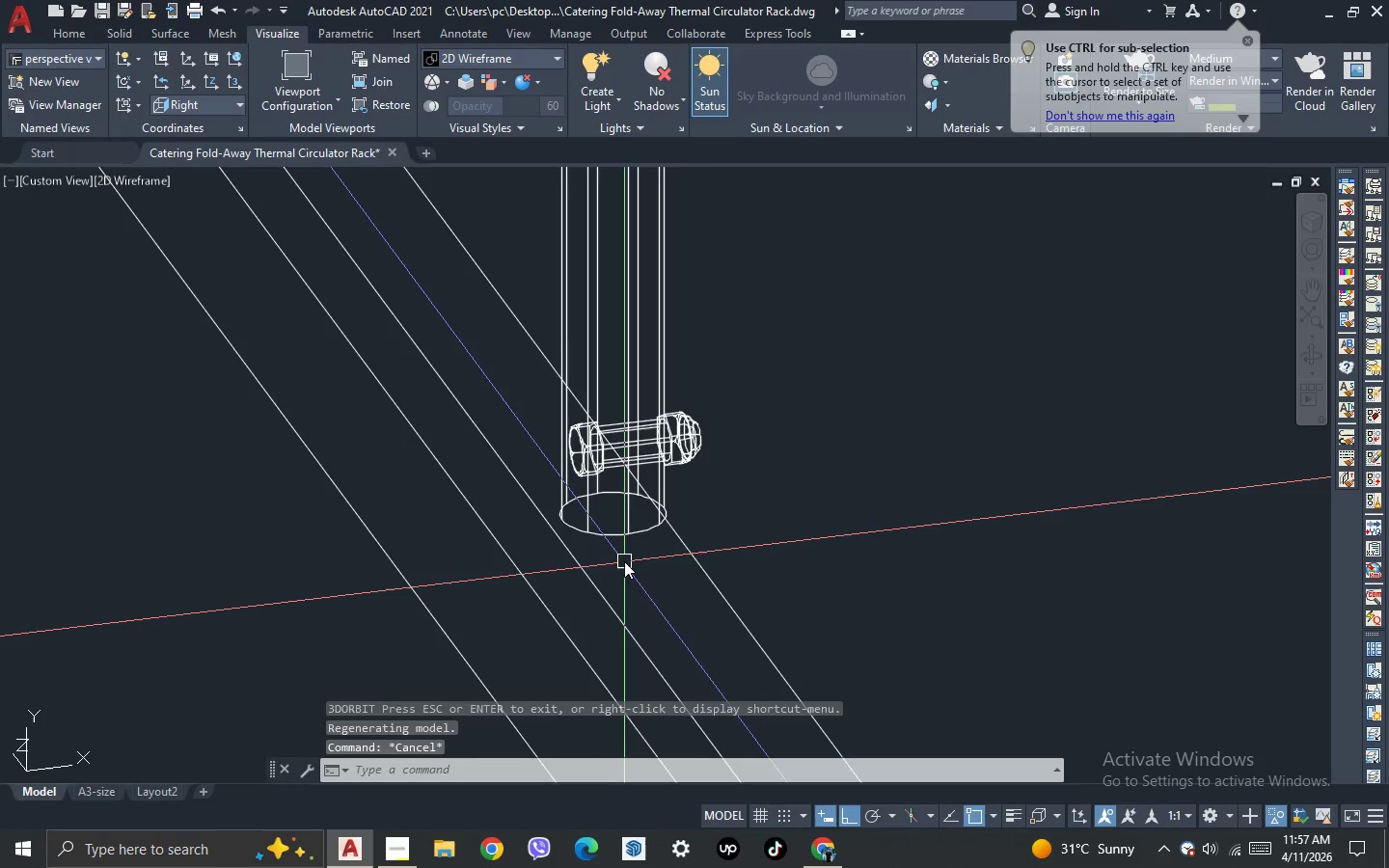 
type(pre)
 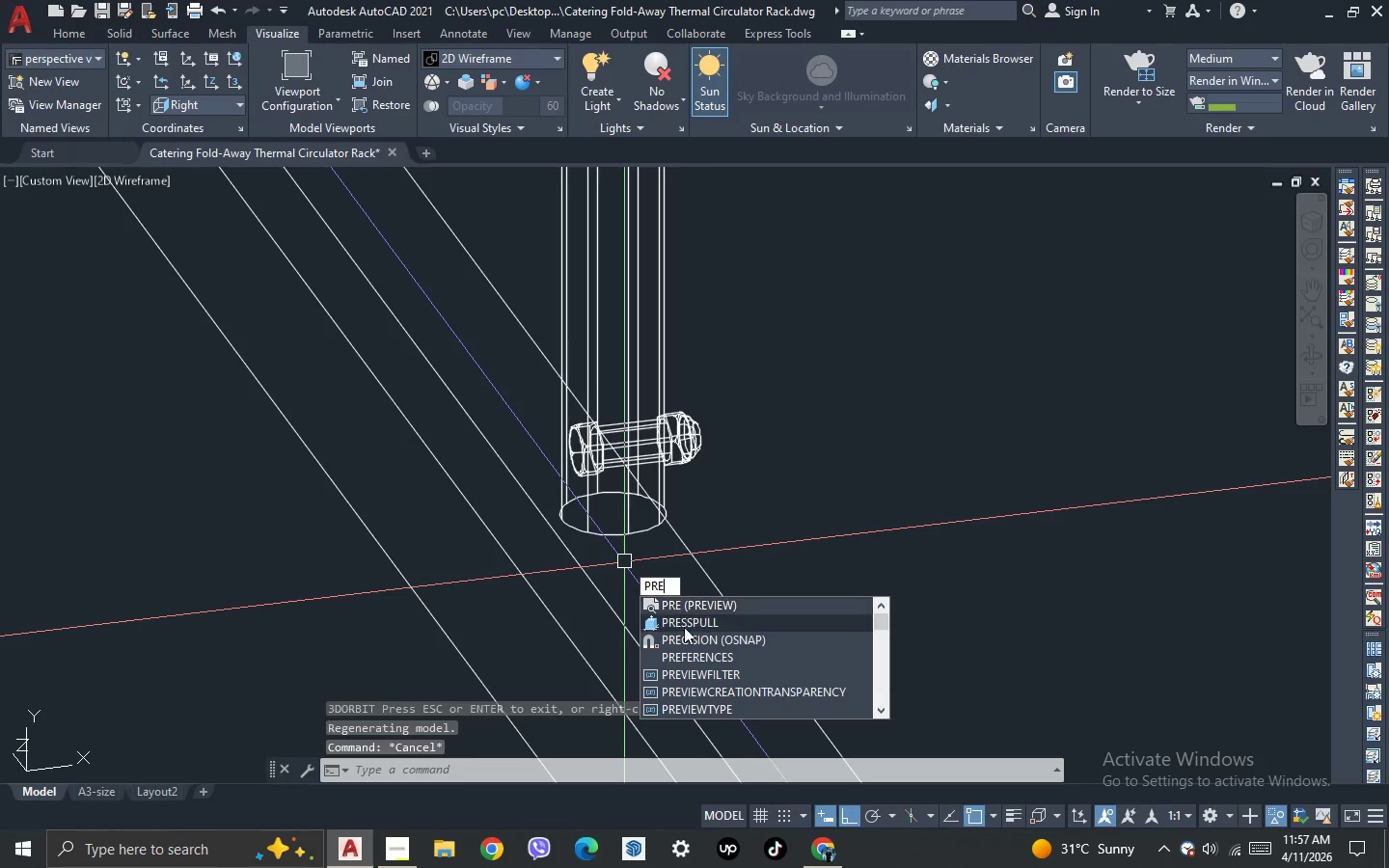 
left_click([684, 627])
 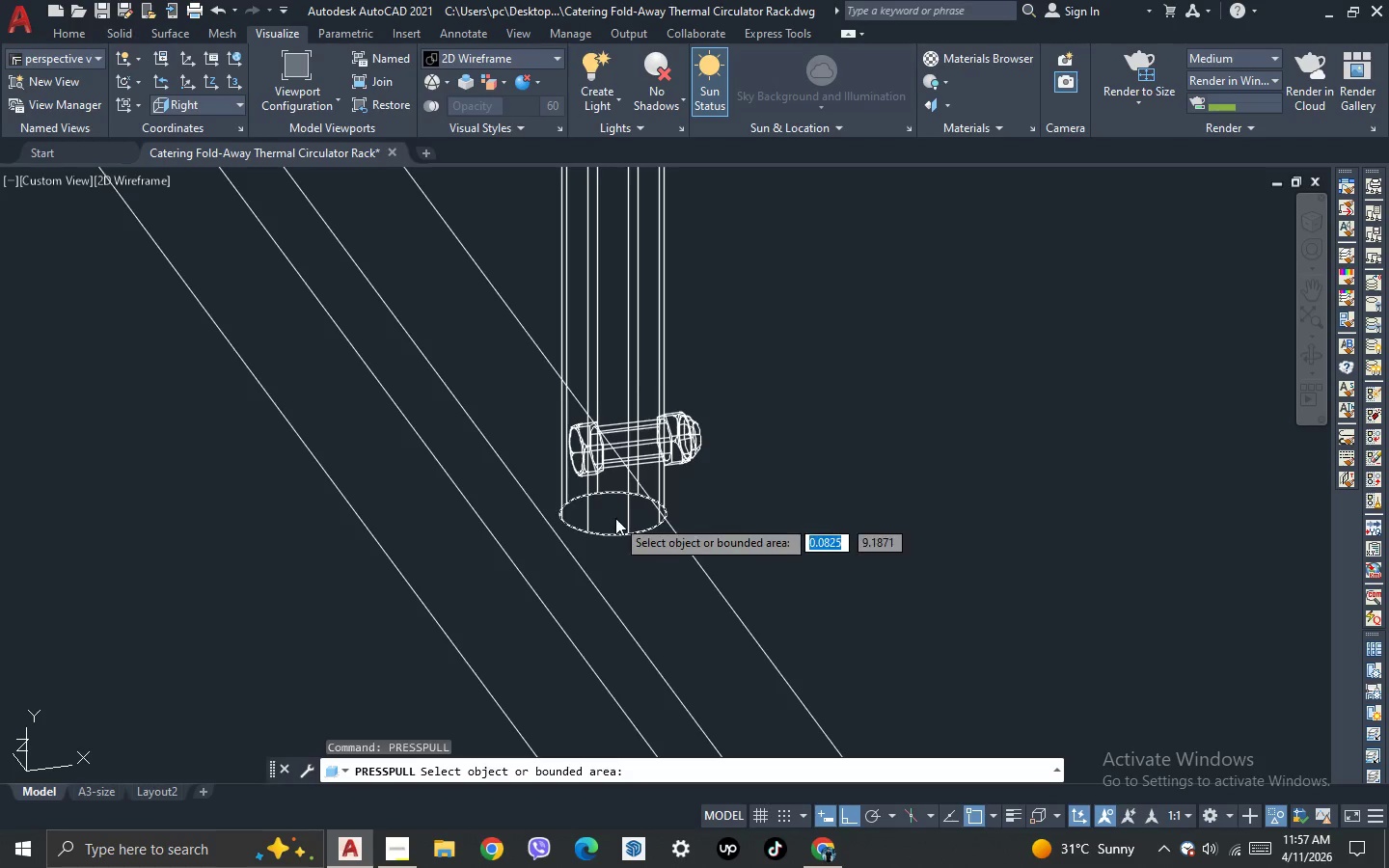 
left_click([615, 518])
 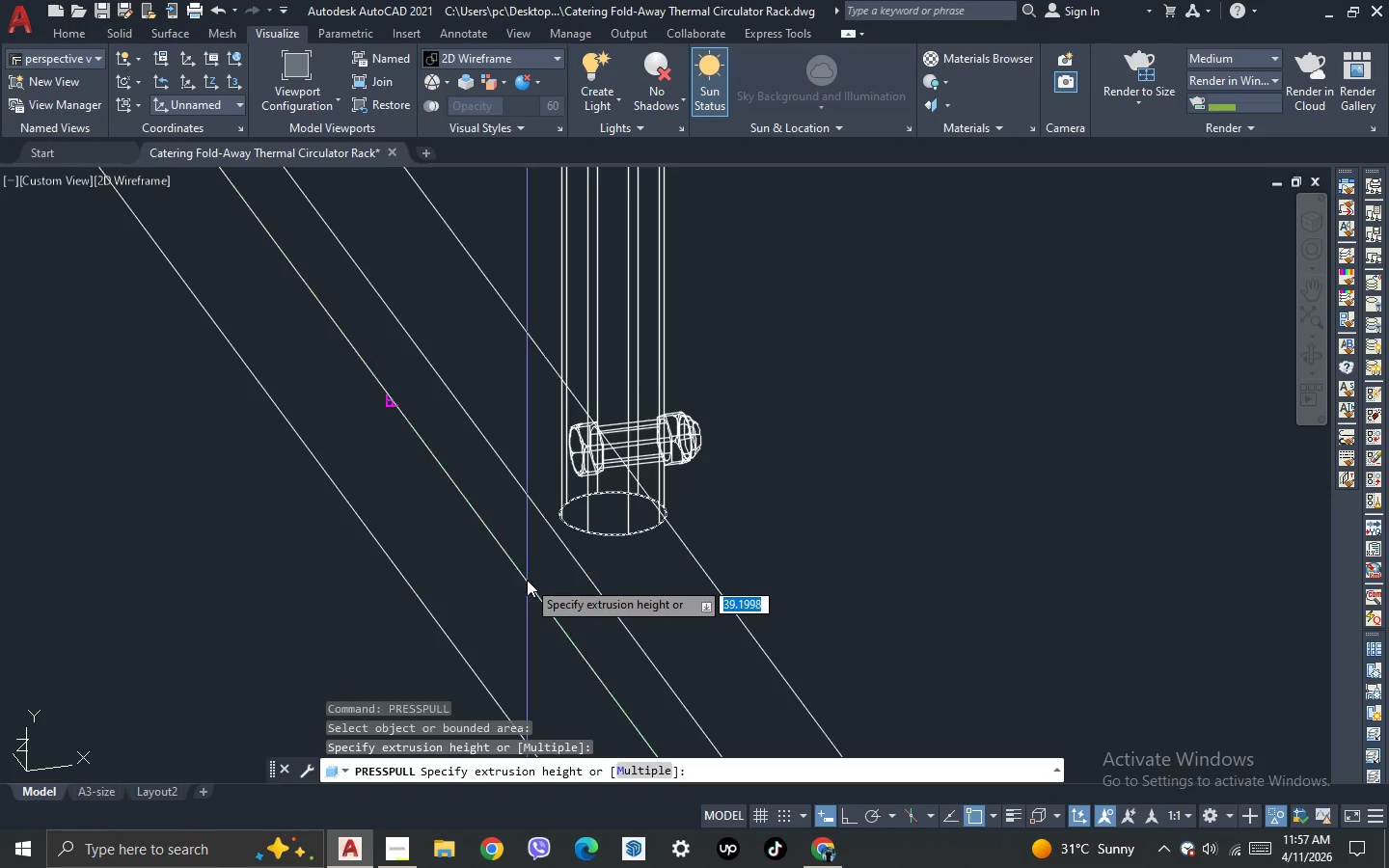 
left_click([527, 580])
 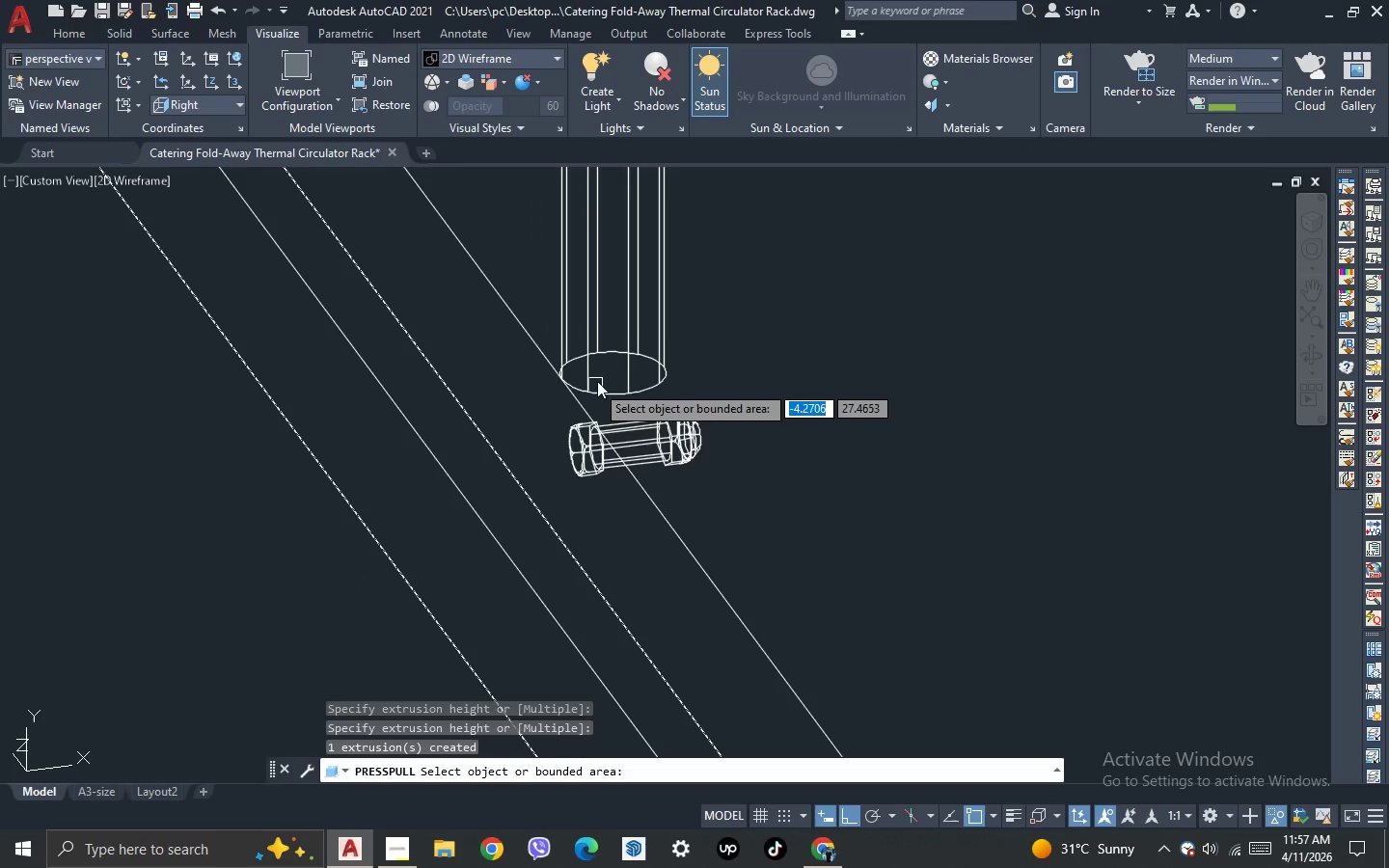 
left_click([600, 375])
 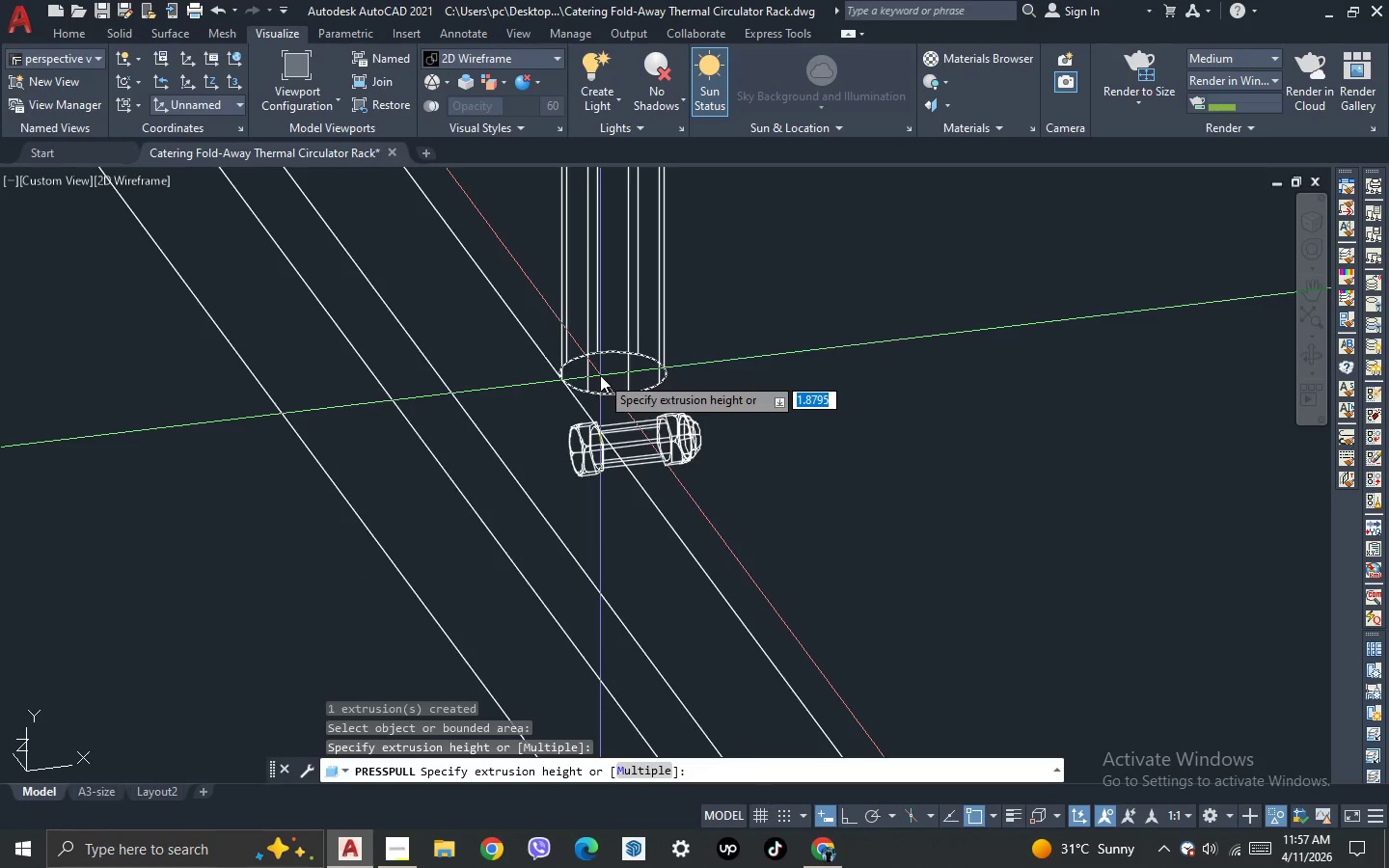 
scroll: coordinate [600, 375], scroll_direction: down, amount: 3.0
 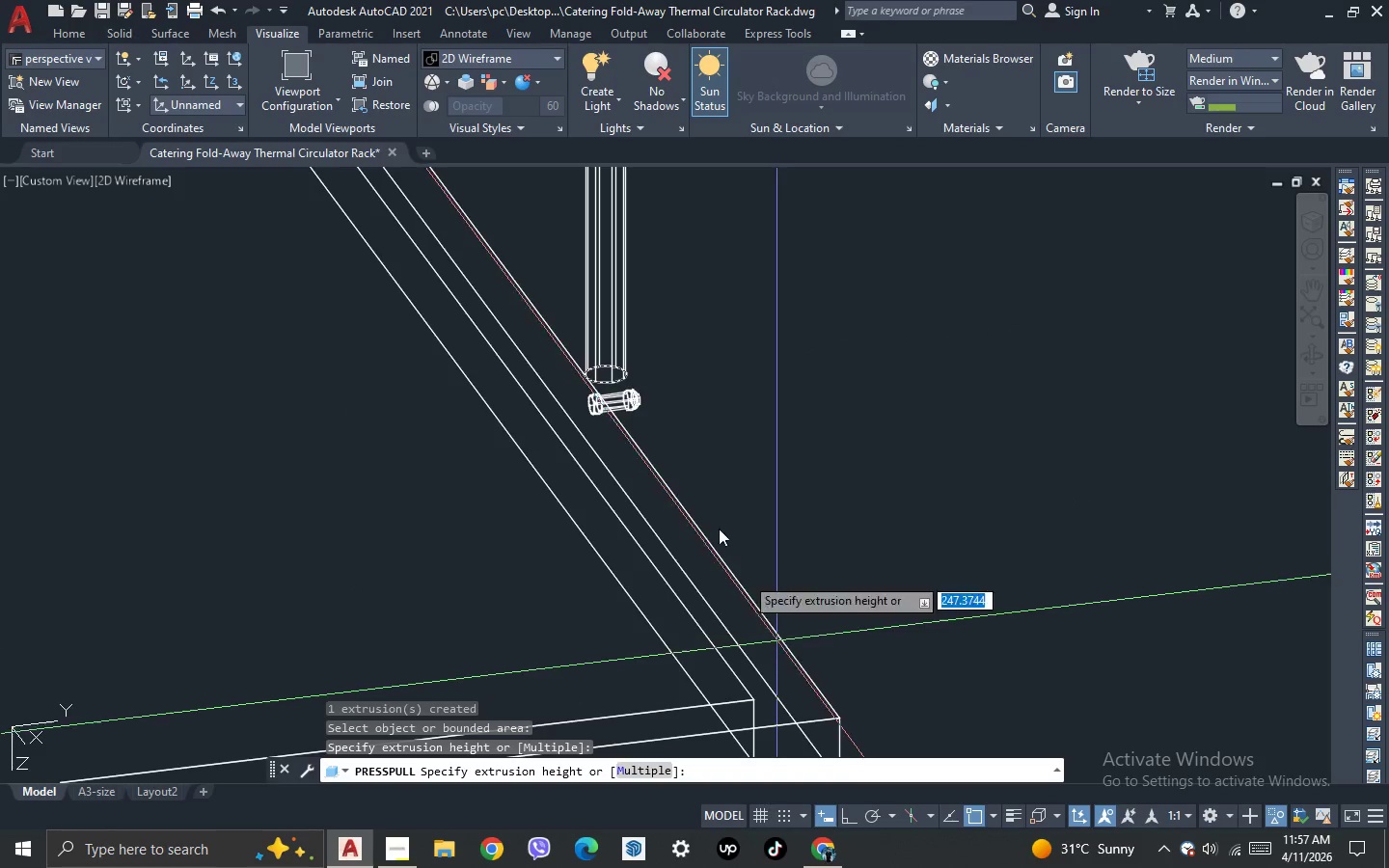 
scroll: coordinate [746, 565], scroll_direction: none, amount: 0.0
 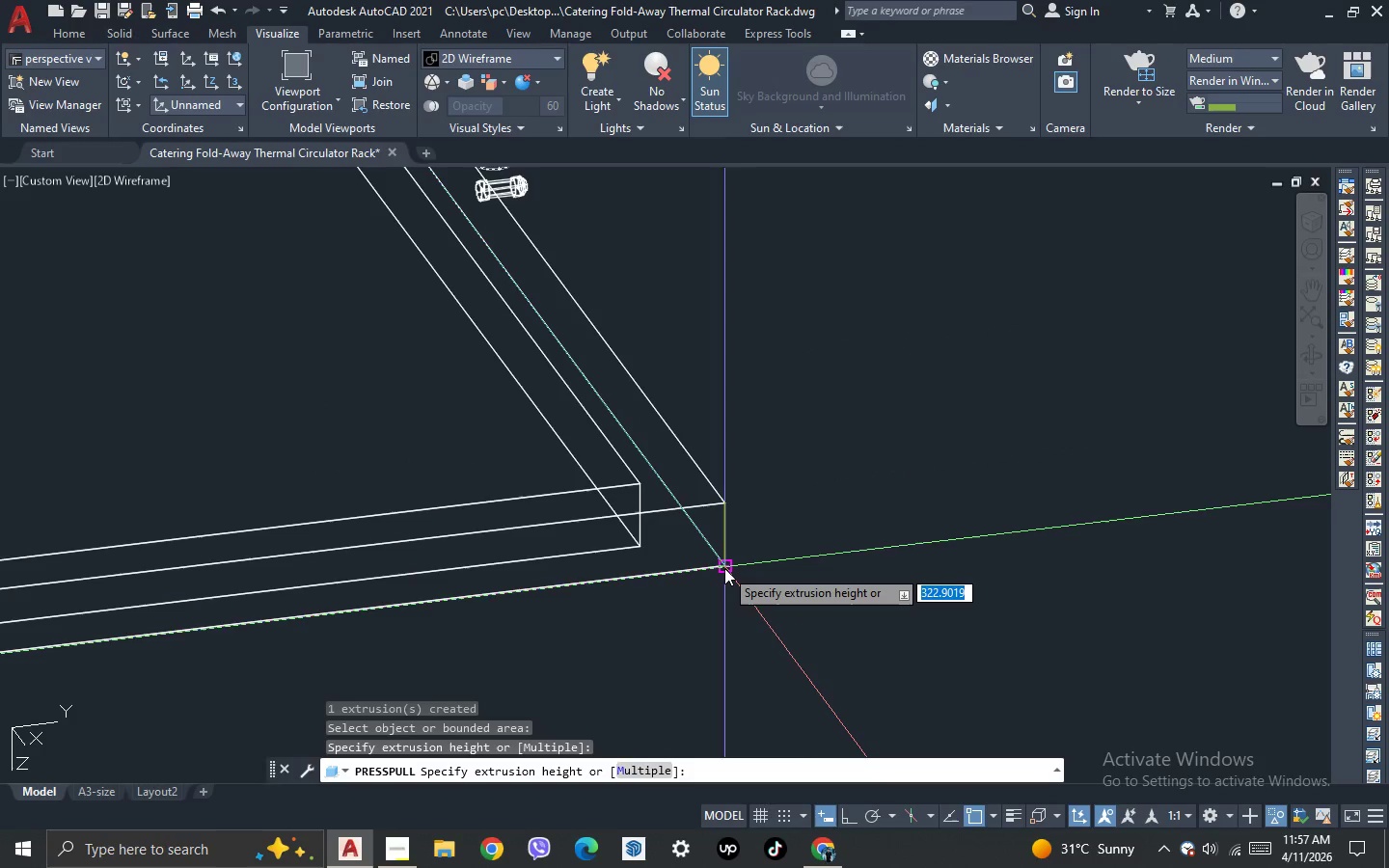 
left_click([724, 568])
 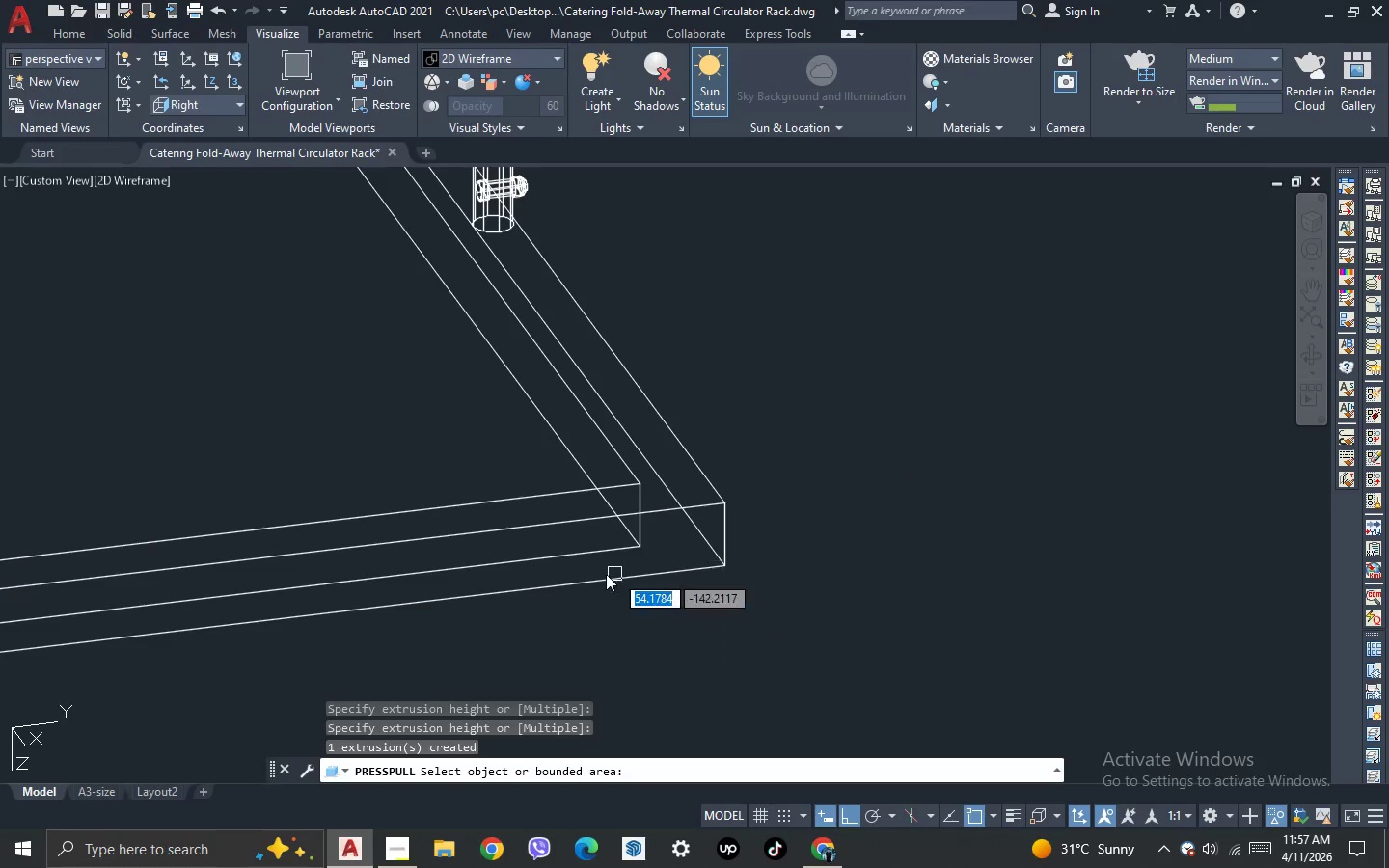 
key(Escape)
 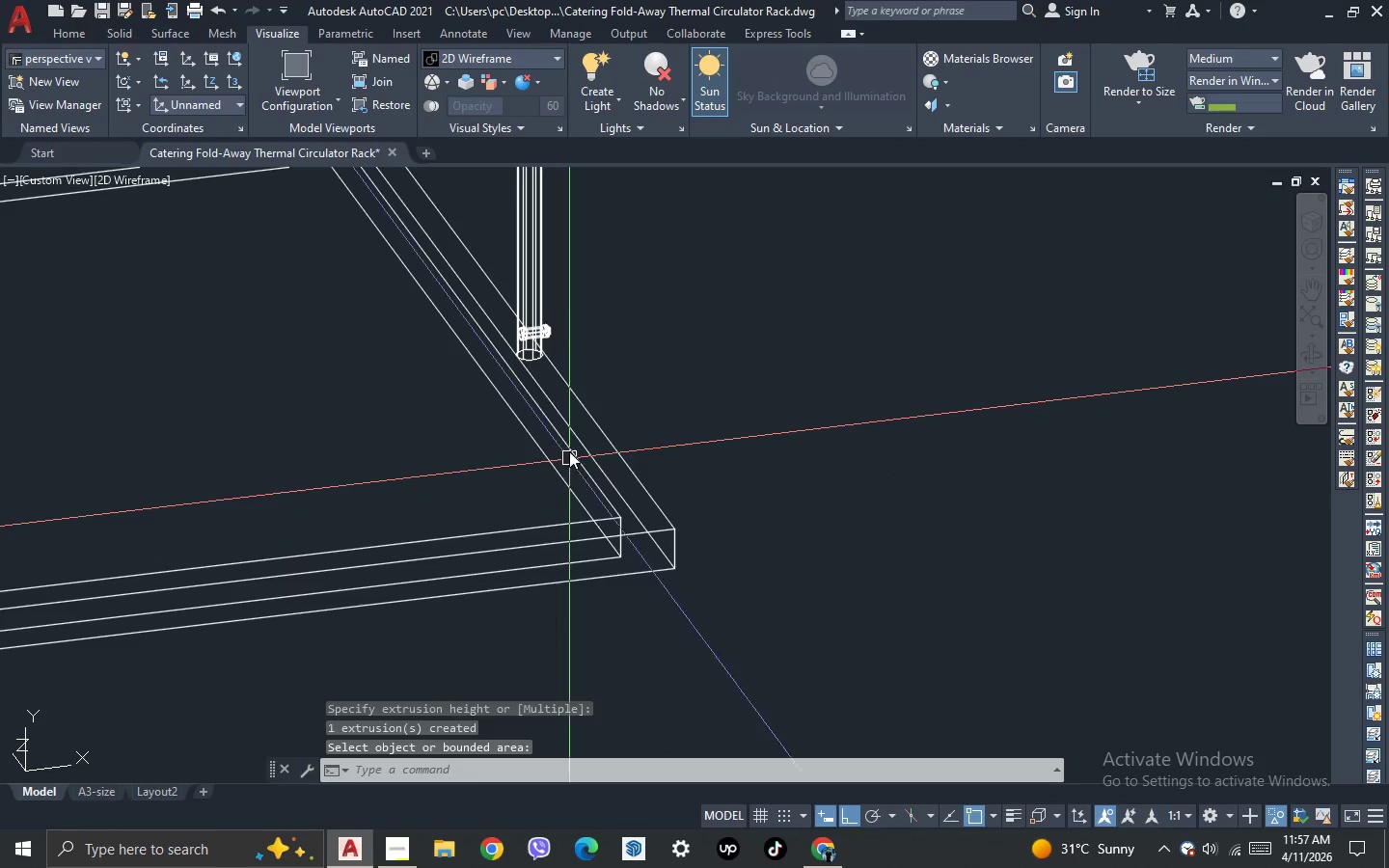 
scroll: coordinate [588, 574], scroll_direction: down, amount: 1.0
 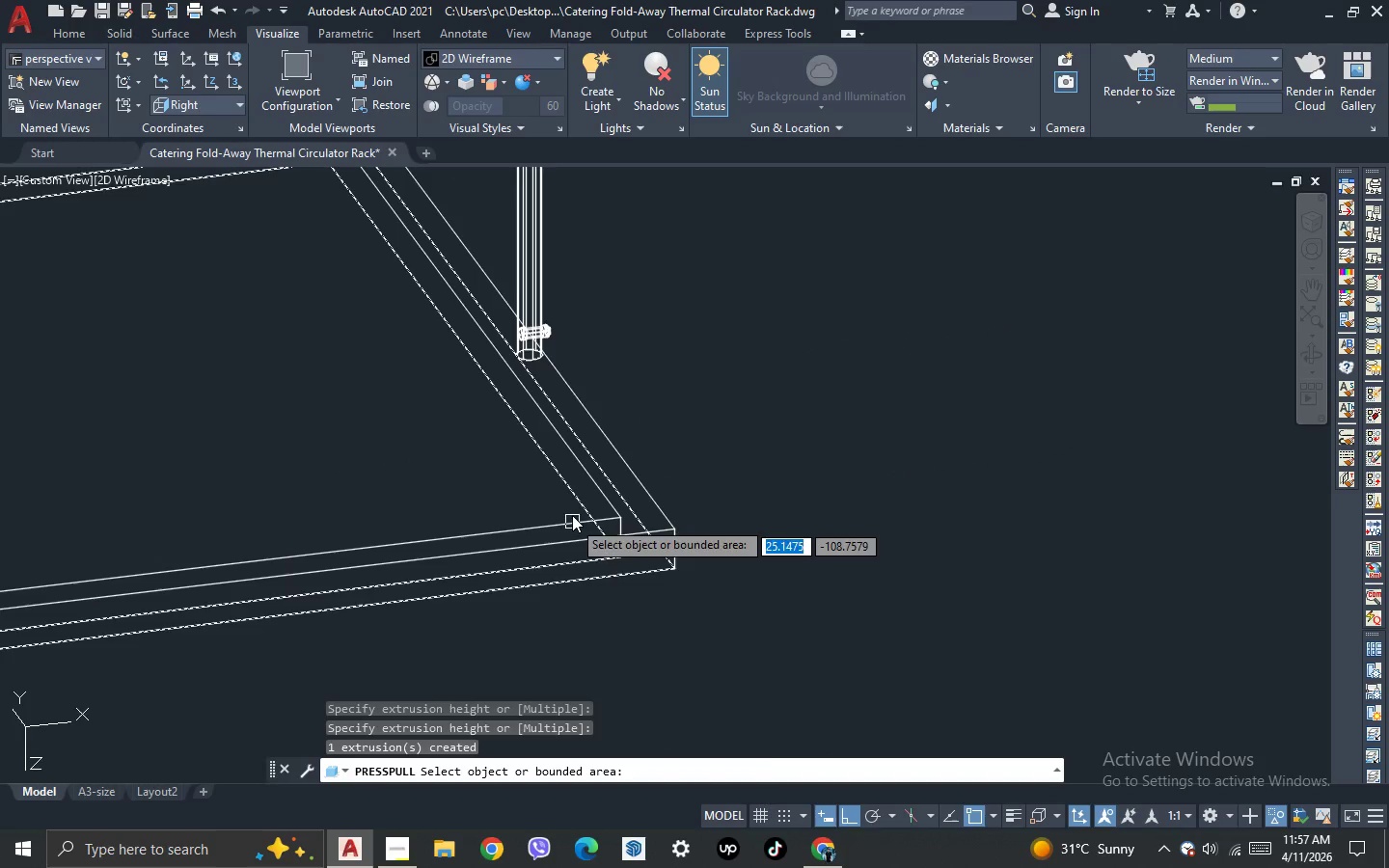 
key(Escape)
 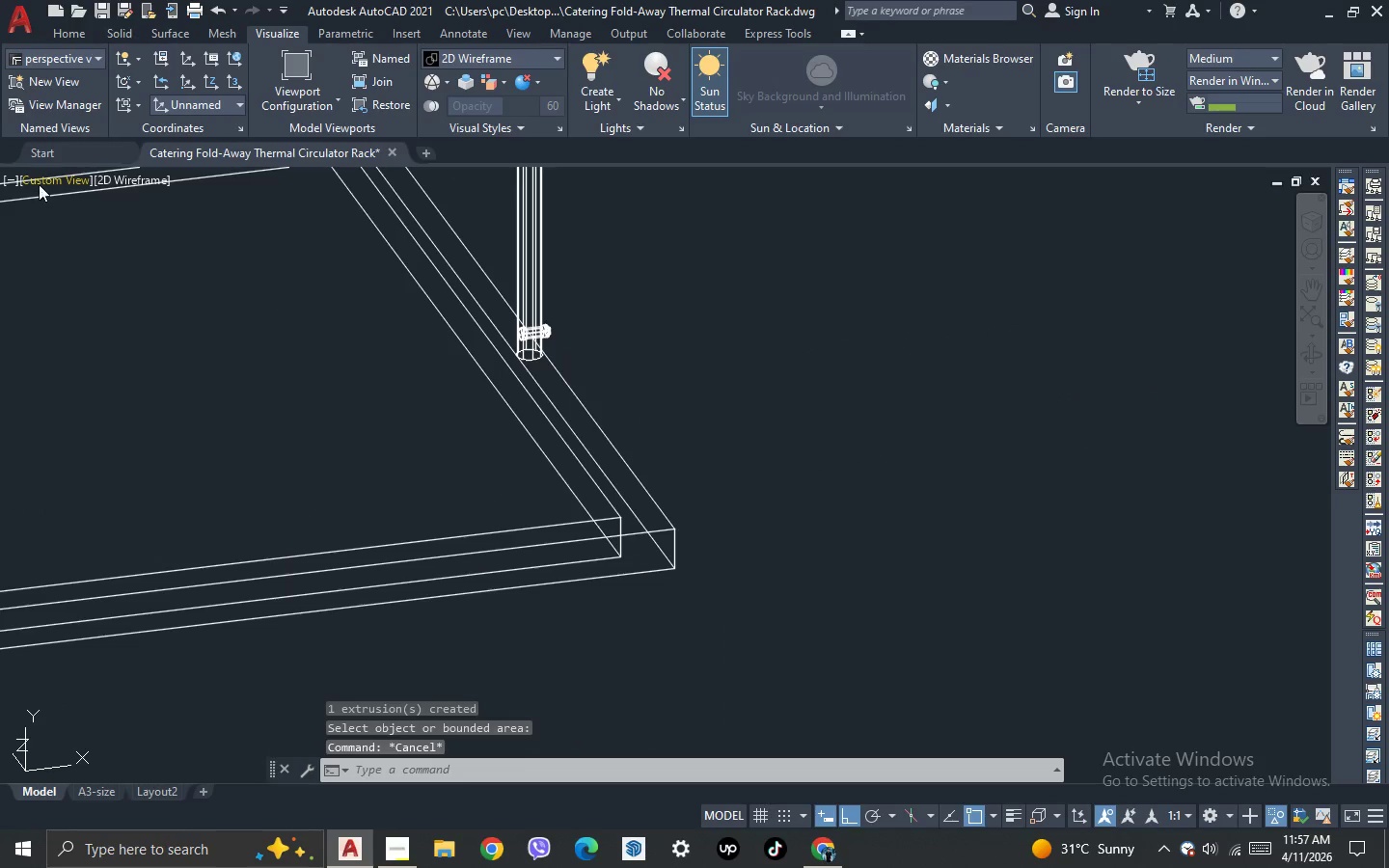 
left_click([38, 177])
 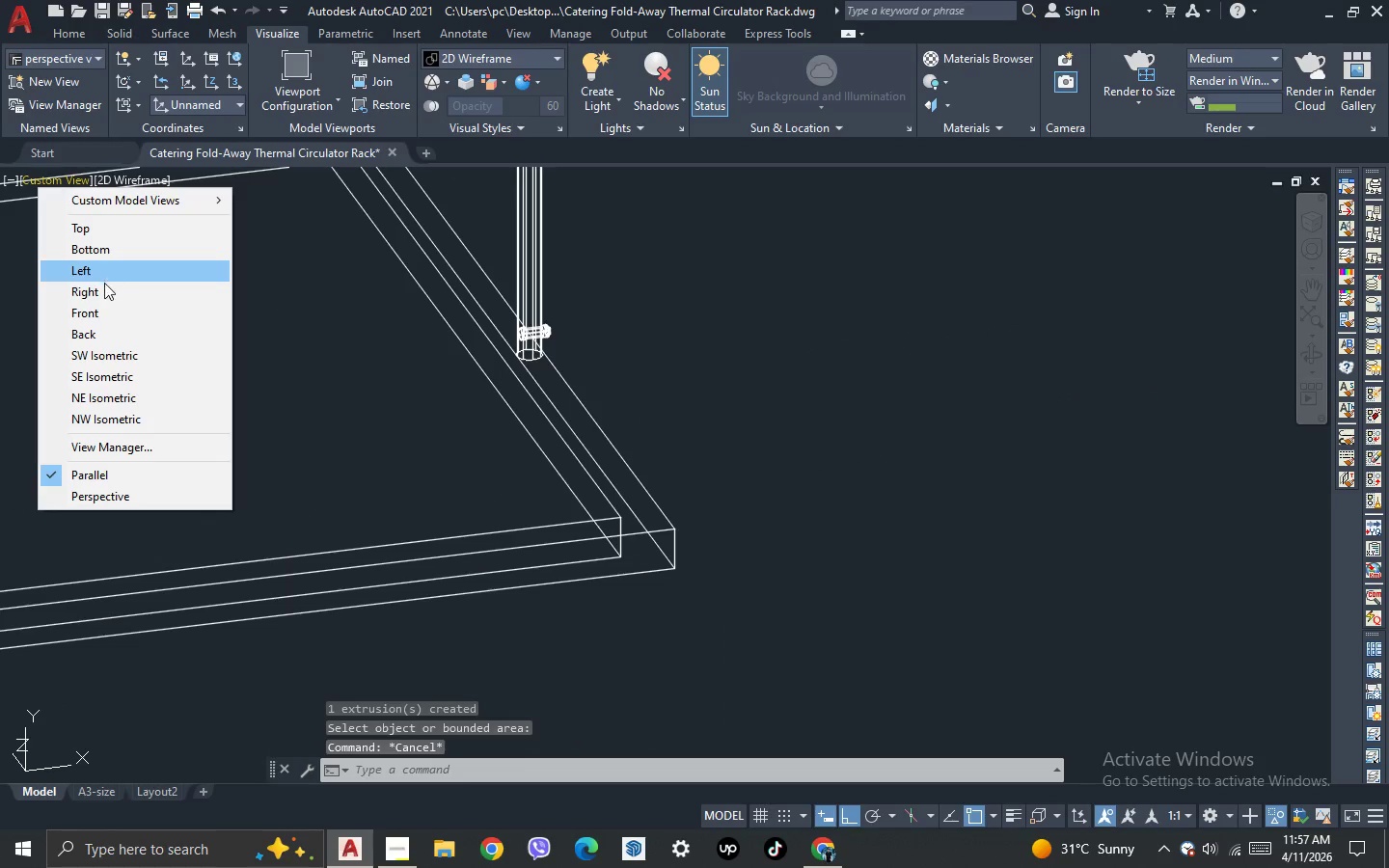 
left_click([104, 285])
 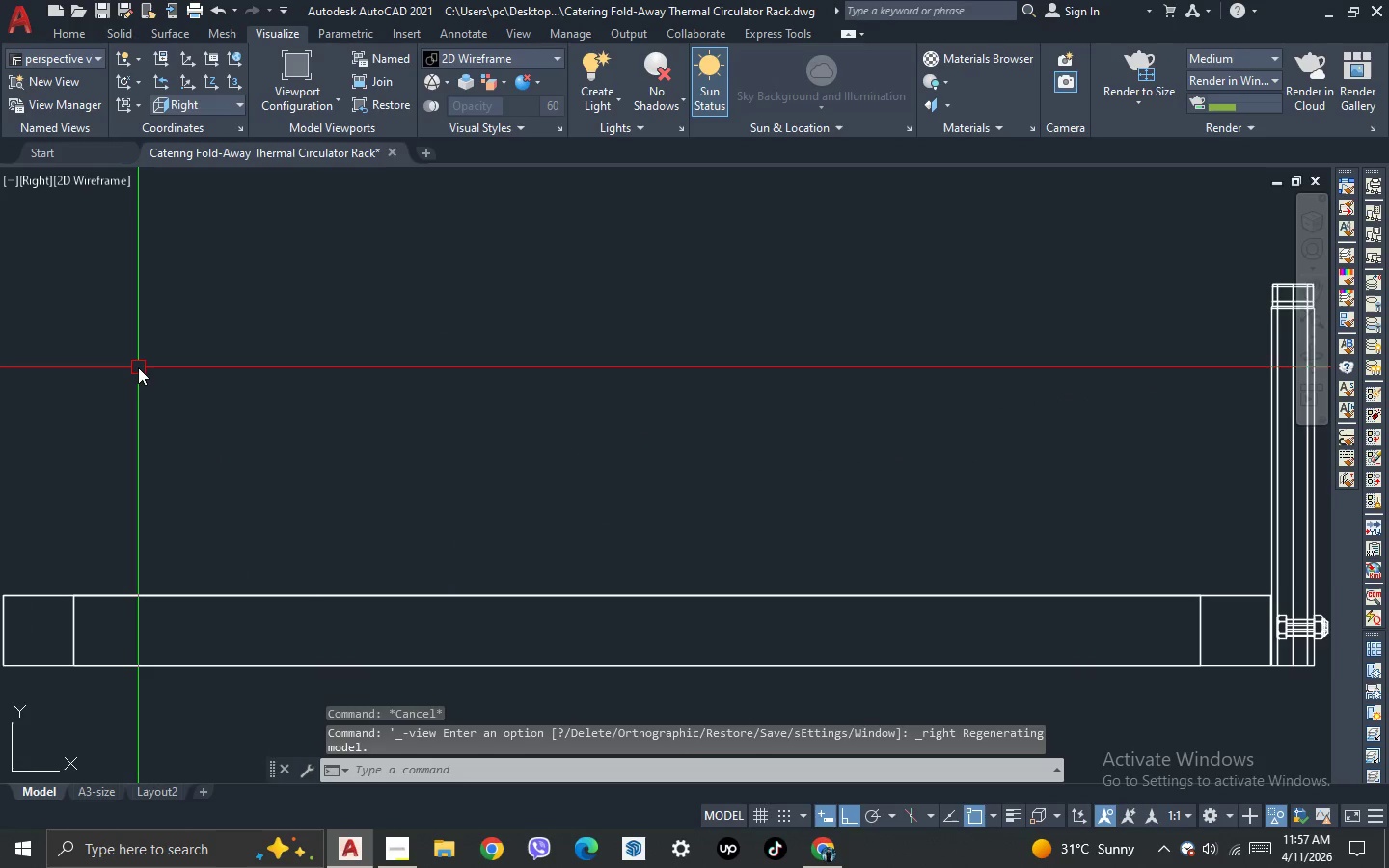 
left_click_drag(start_coordinate=[753, 613], to_coordinate=[749, 595])
 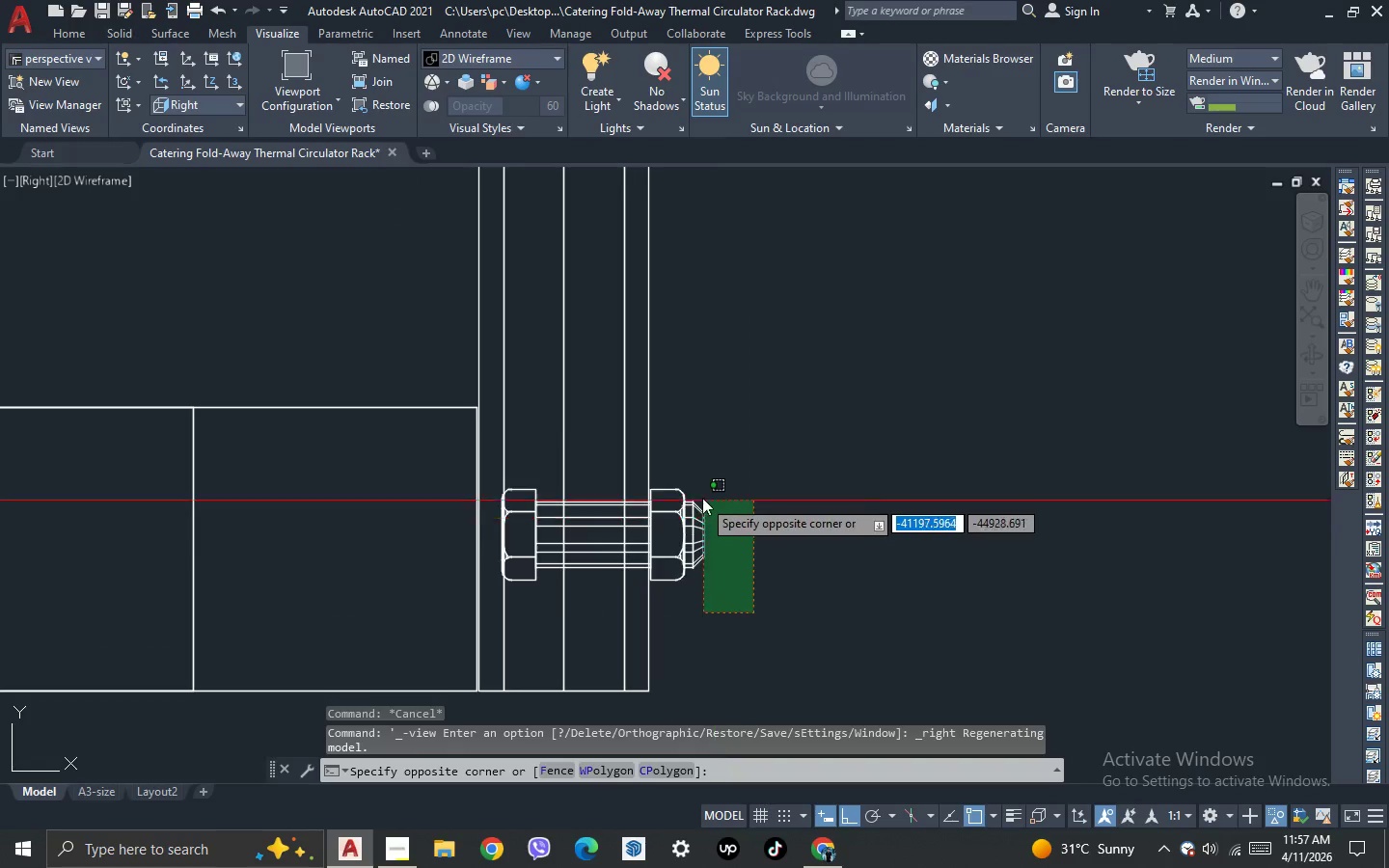 
scroll: coordinate [625, 553], scroll_direction: up, amount: 3.0
 